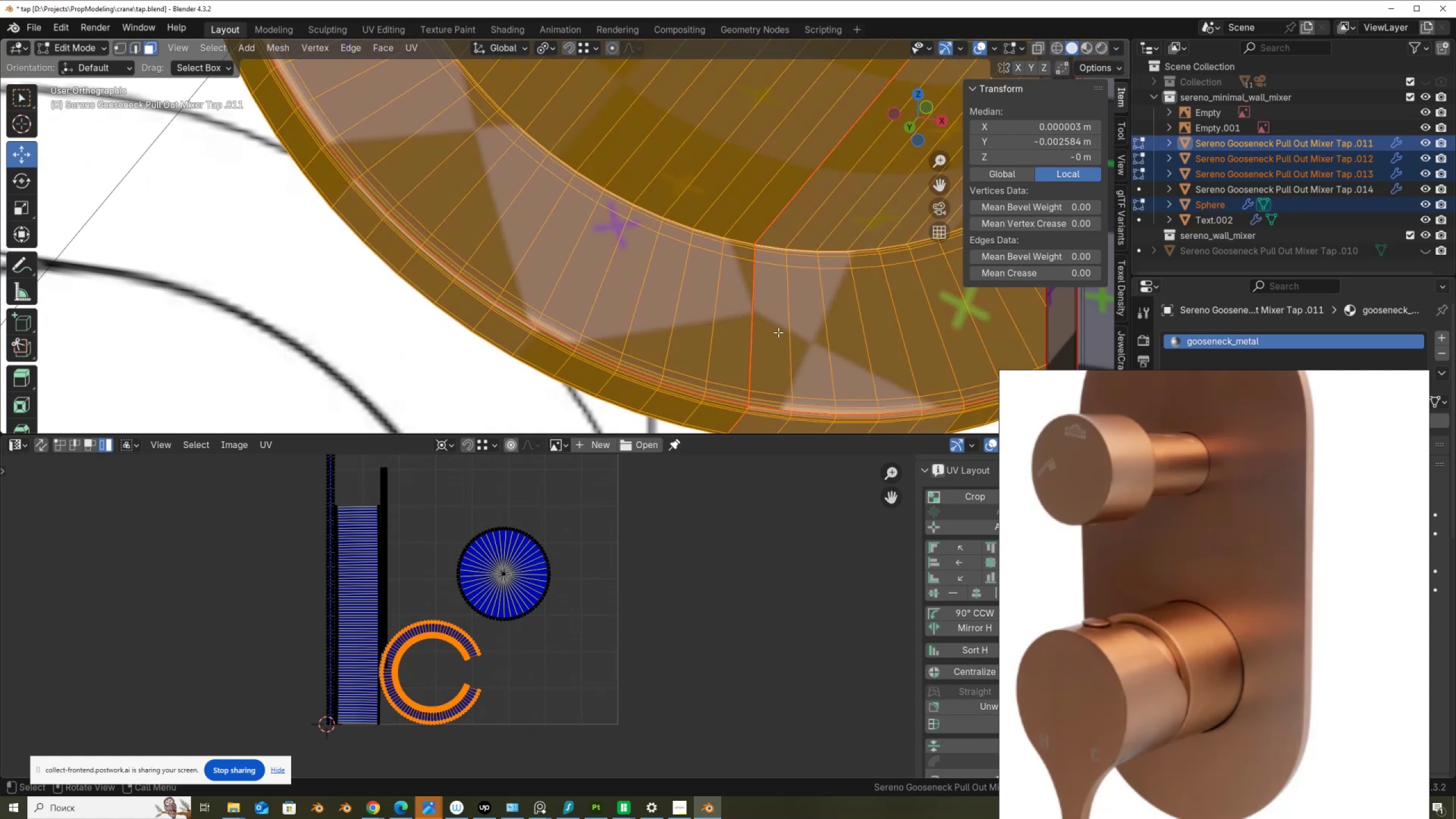 
left_click([778, 332])
 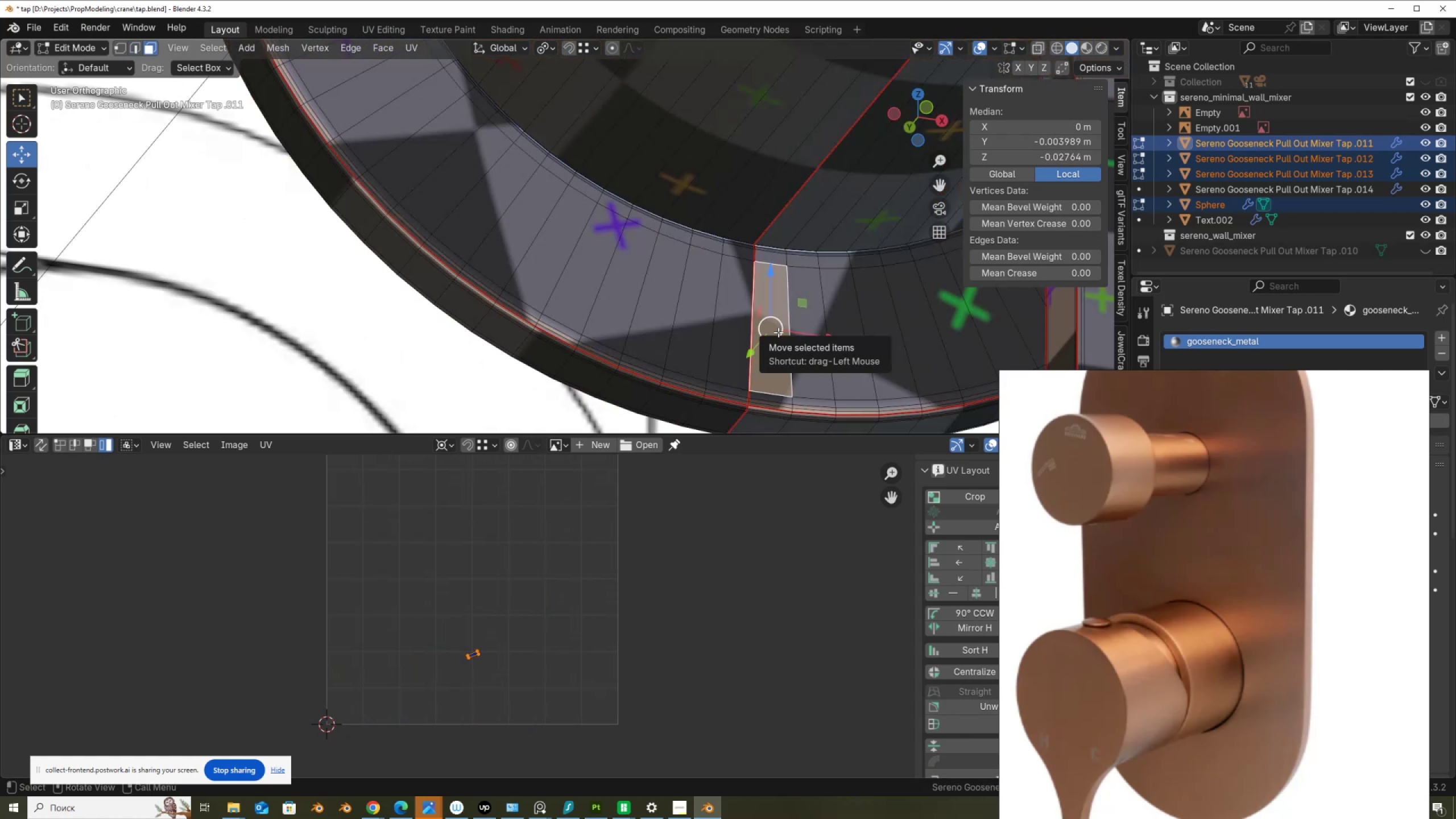 
key(L)
 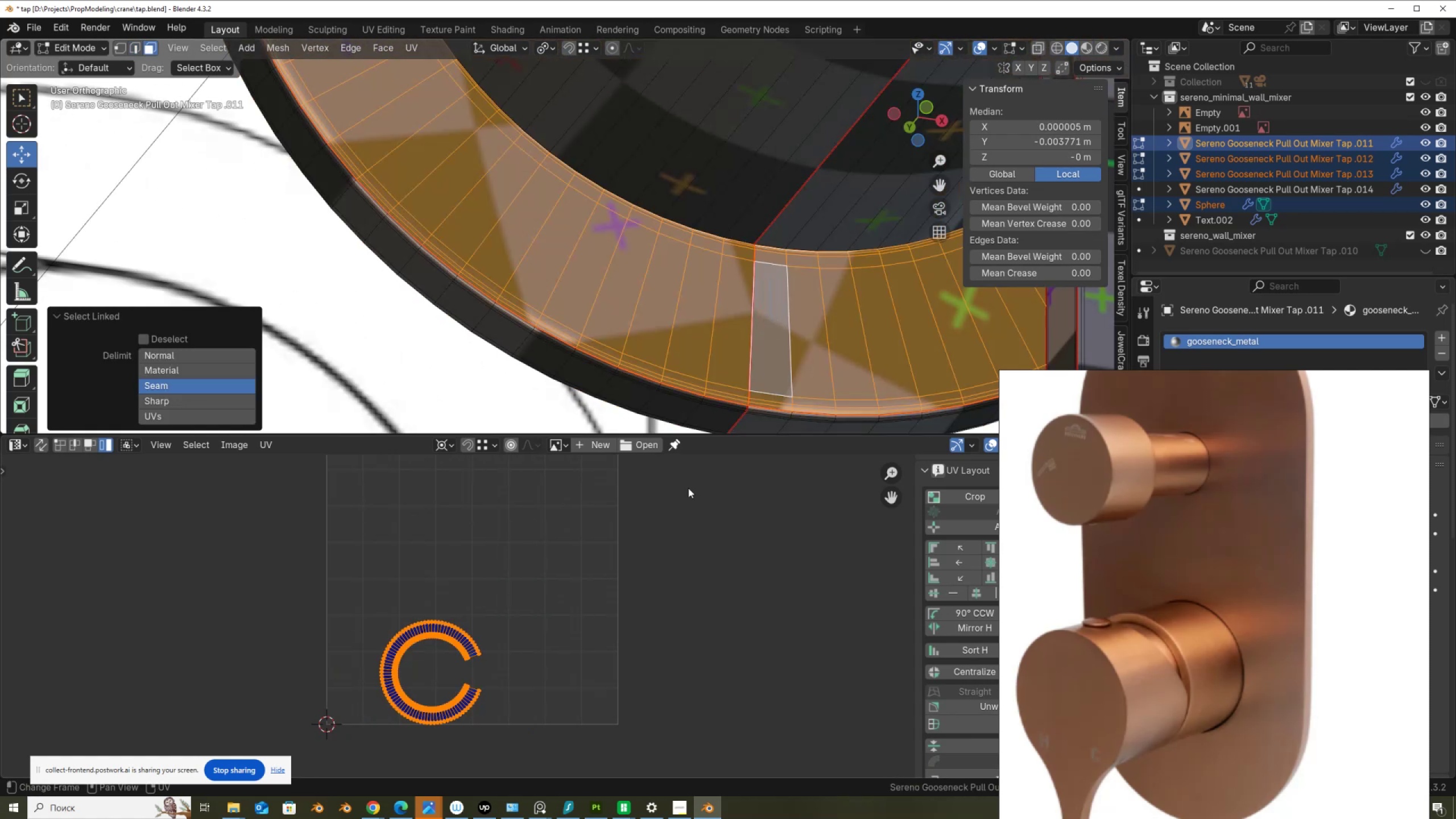 
scroll: coordinate [702, 266], scroll_direction: down, amount: 8.0
 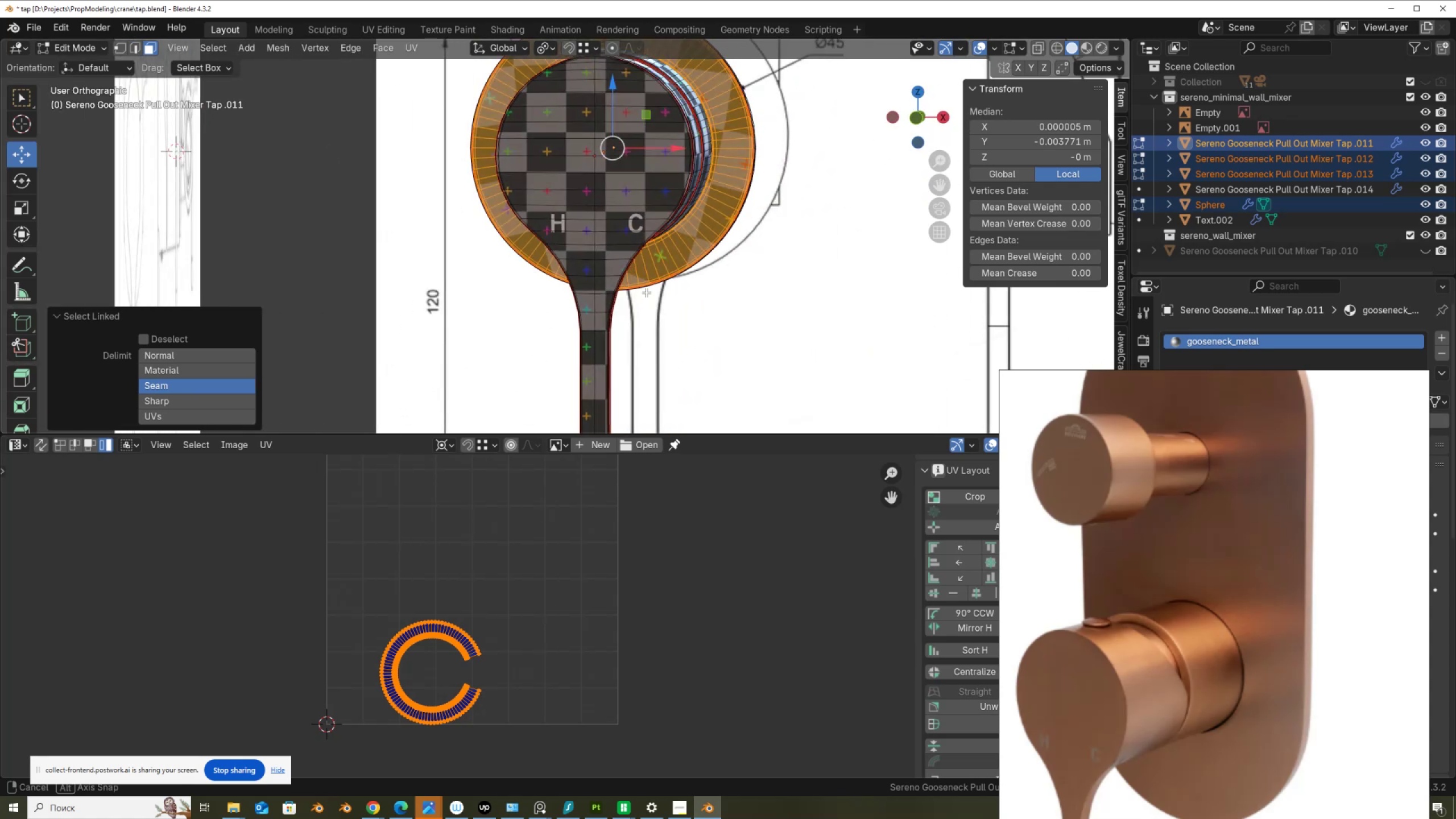 
key(Alt+AltLeft)
 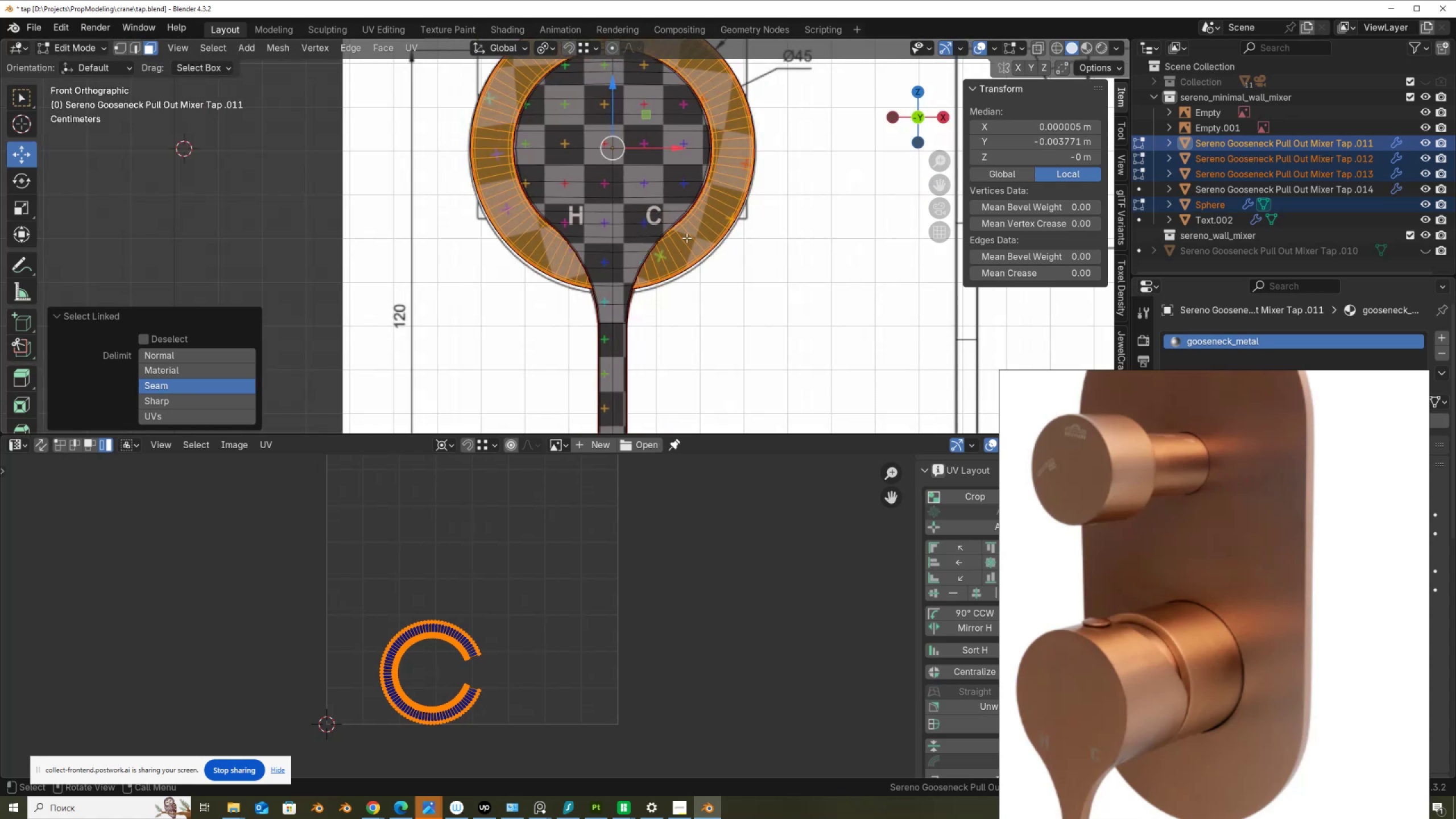 
scroll: coordinate [1296, 495], scroll_direction: up, amount: 3.0
 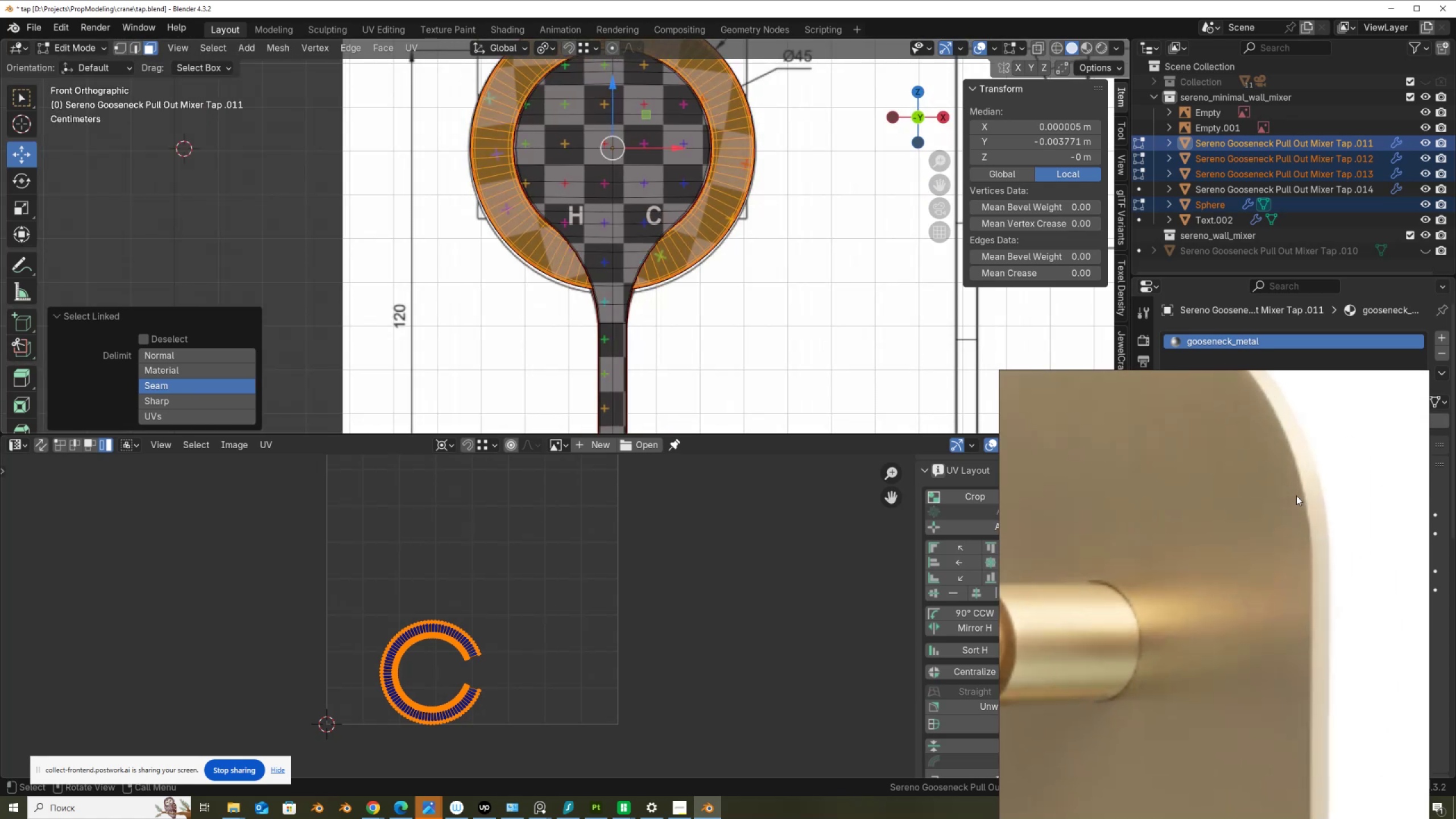 
scroll: coordinate [676, 361], scroll_direction: down, amount: 5.0
 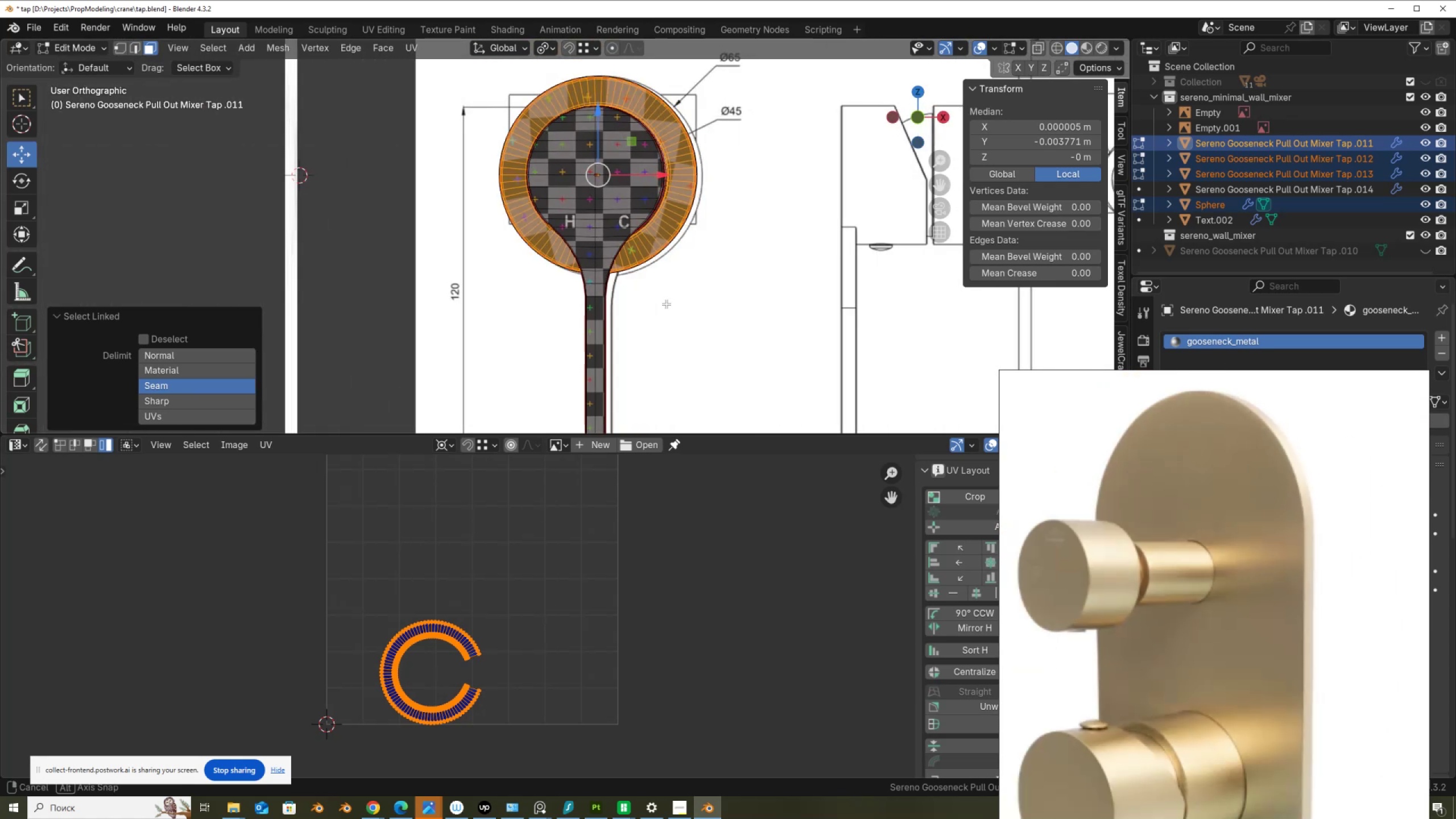 
type(uu)
 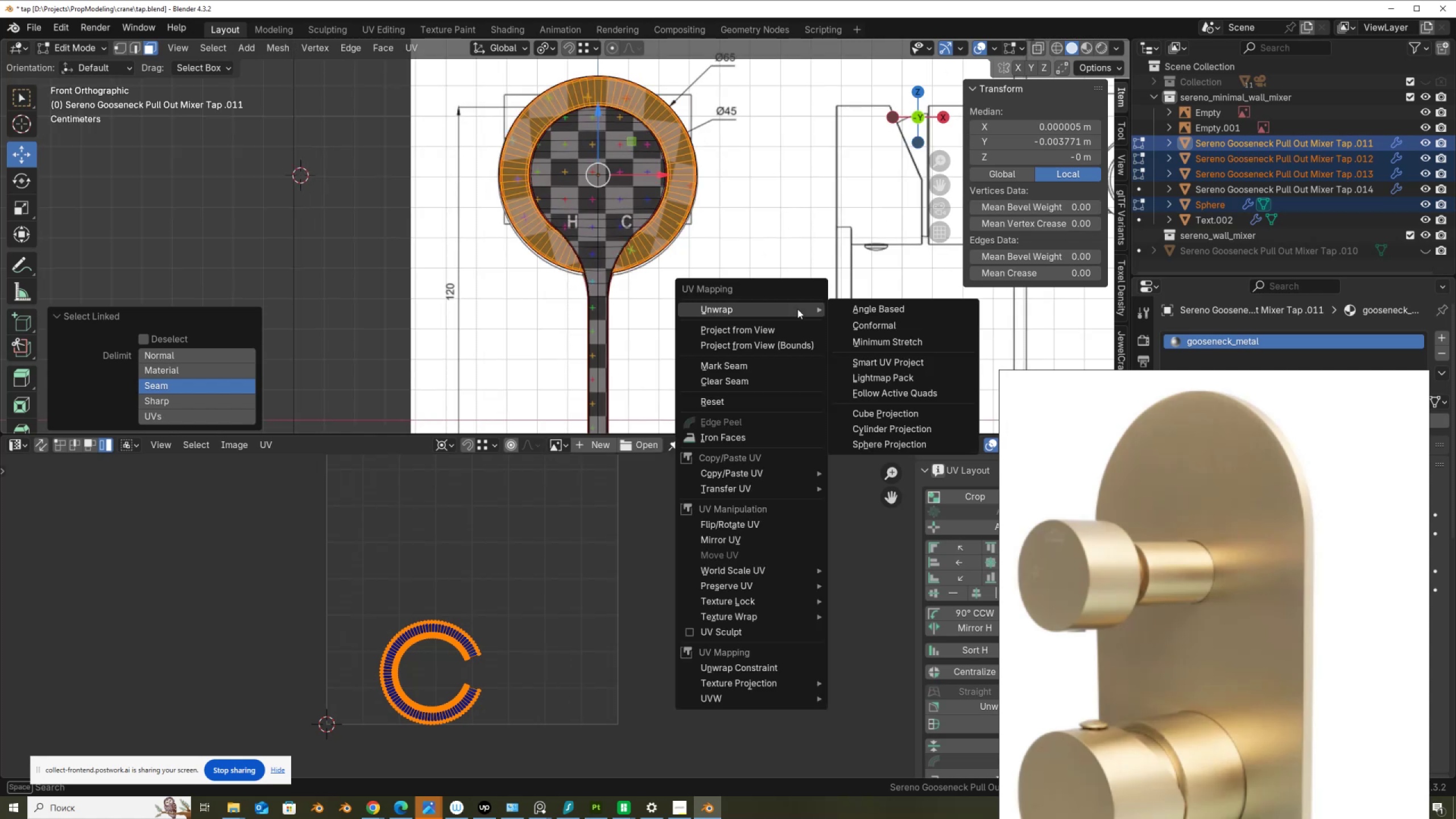 
hold_key(key=AltLeft, duration=0.32)
 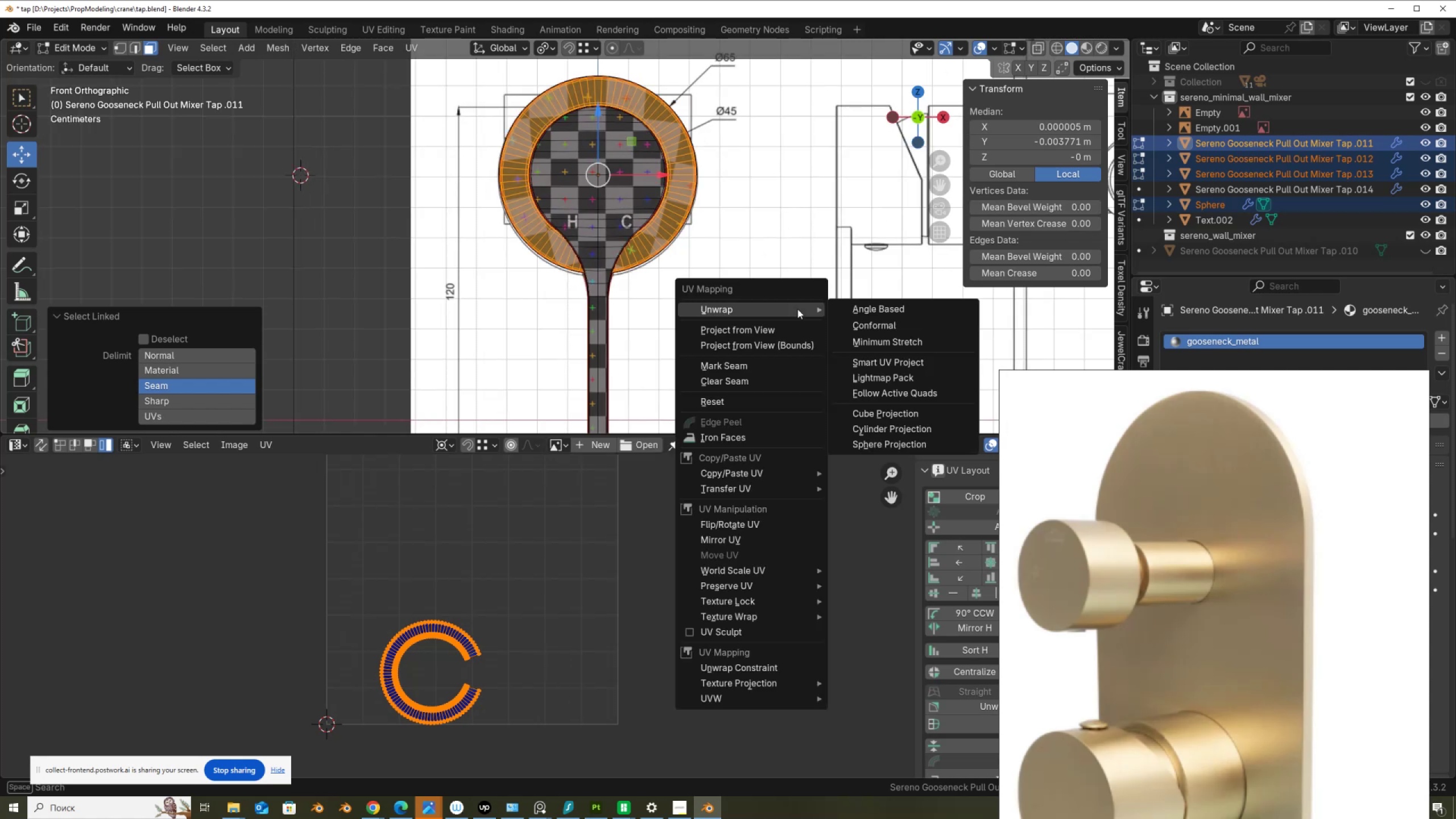 
mouse_move([843, 318])
 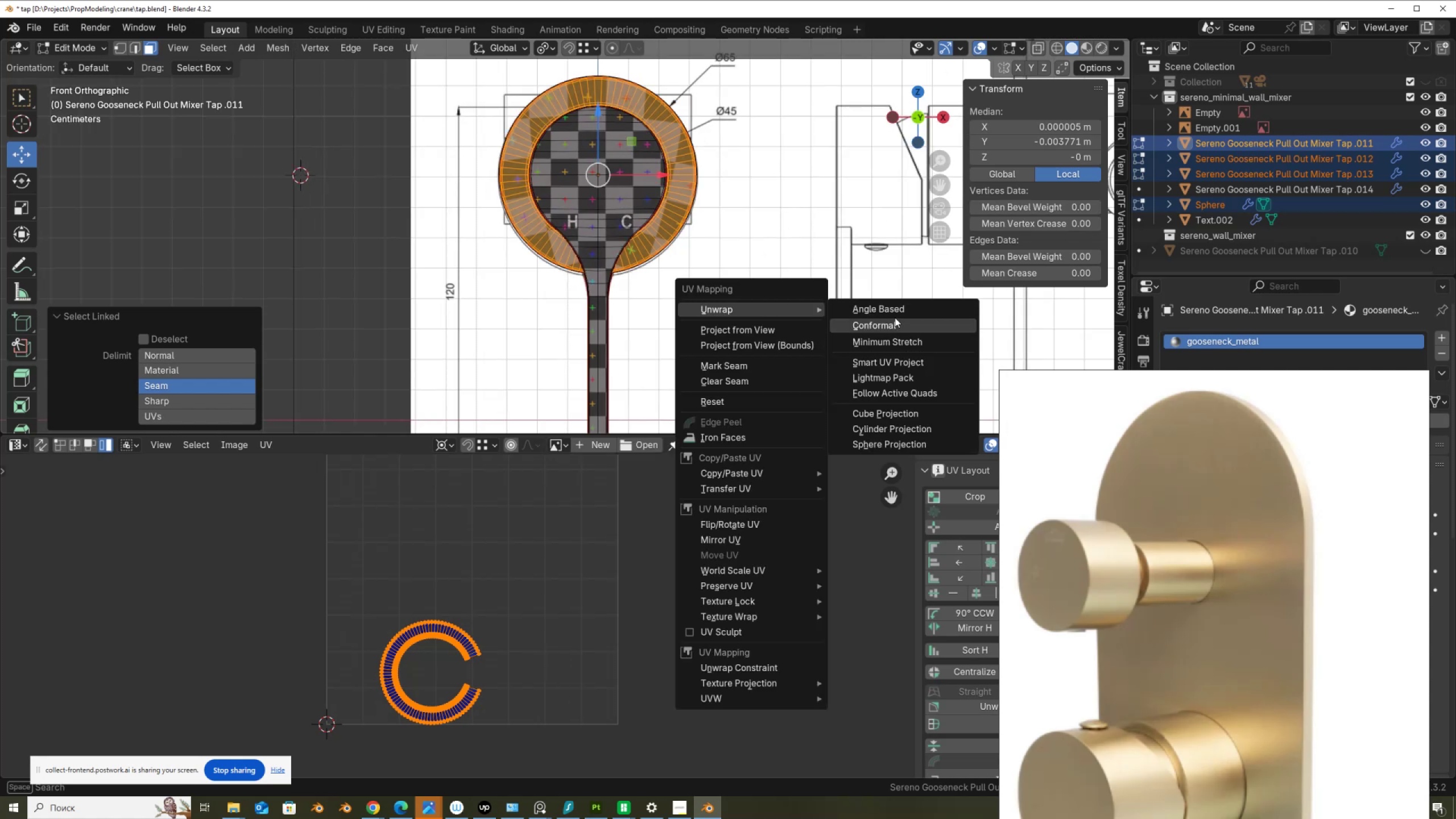 
mouse_move([901, 330])
 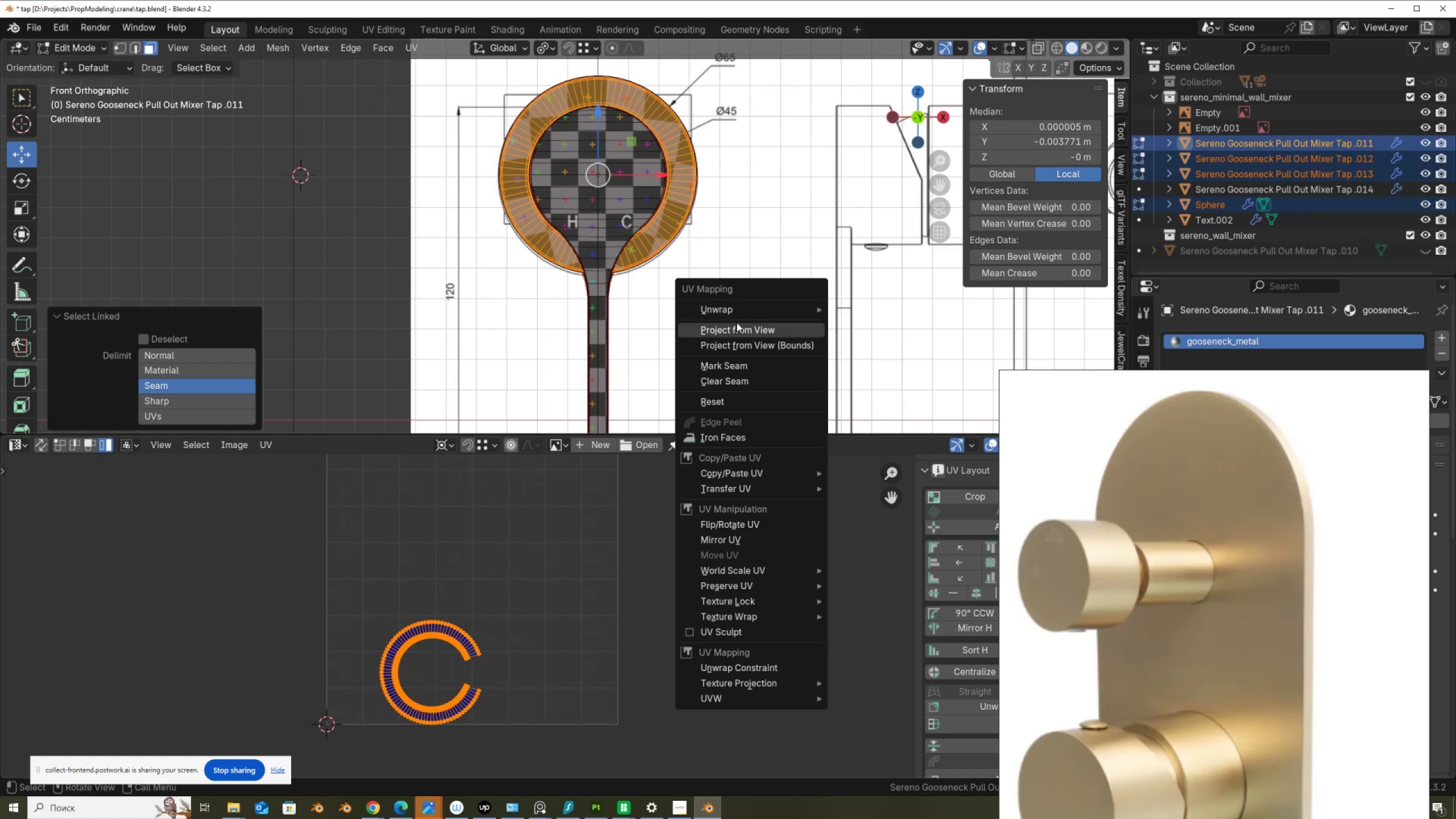 
left_click([742, 327])
 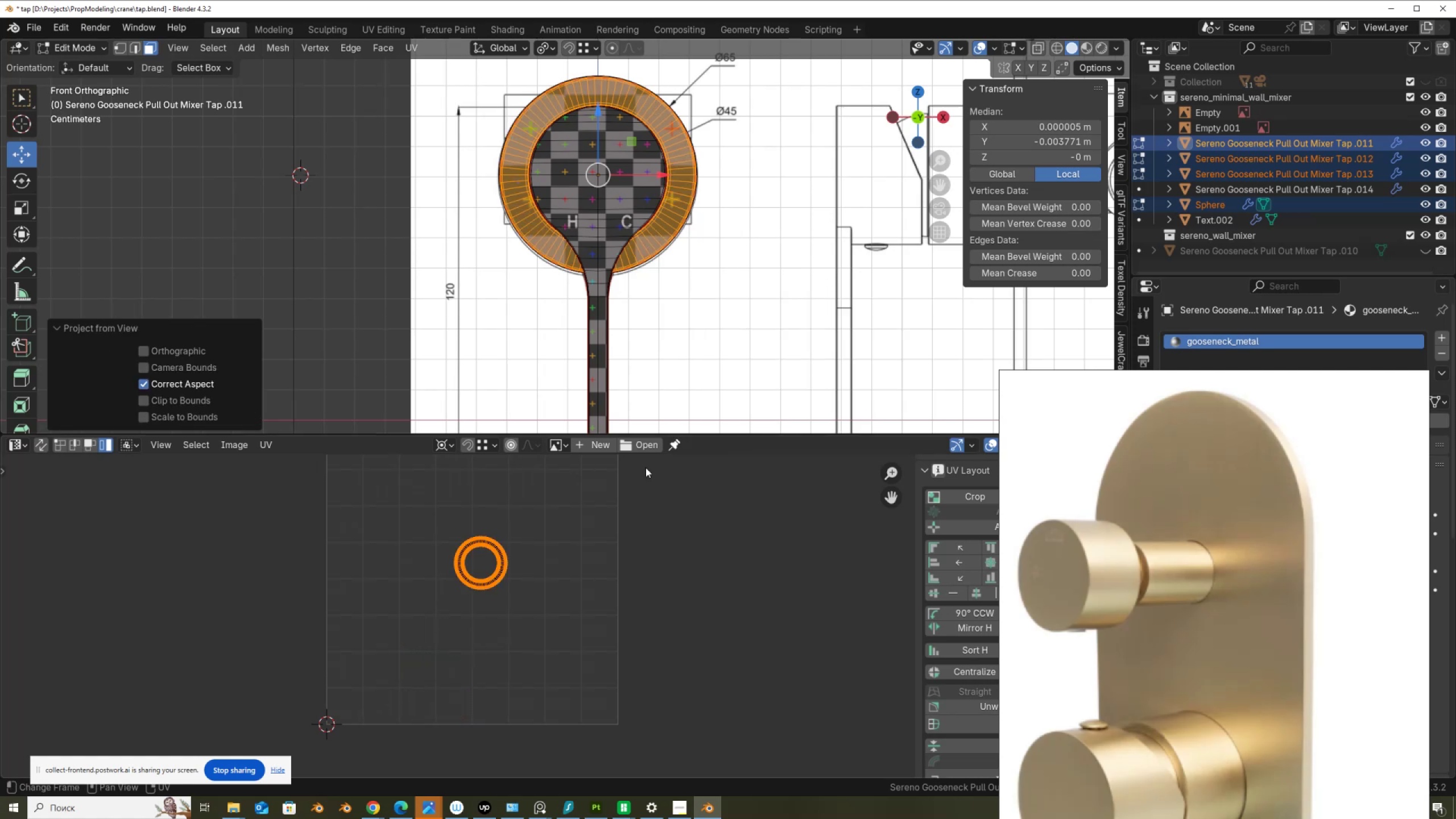 
scroll: coordinate [443, 533], scroll_direction: none, amount: 0.0
 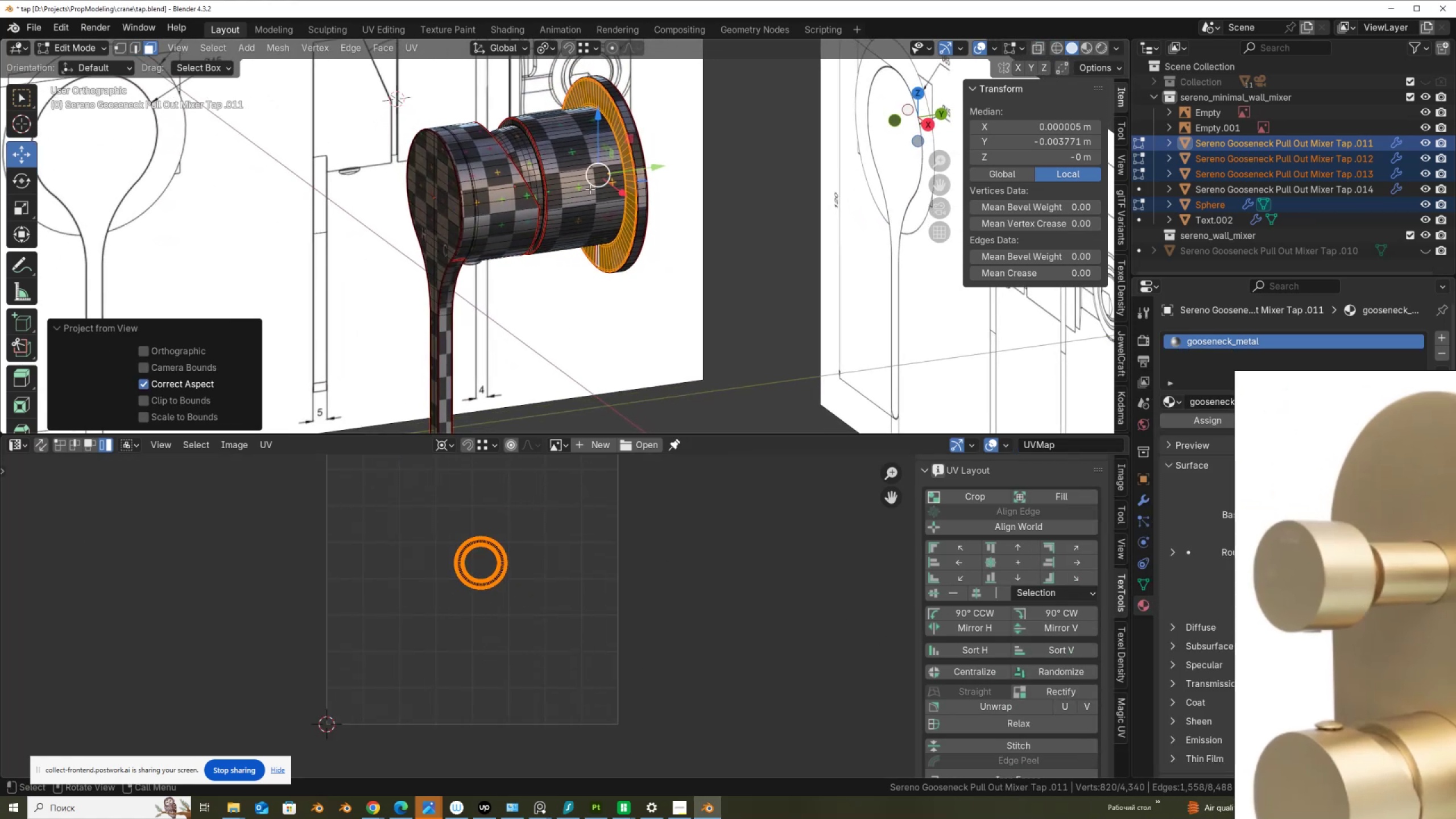 
wait(5.75)
 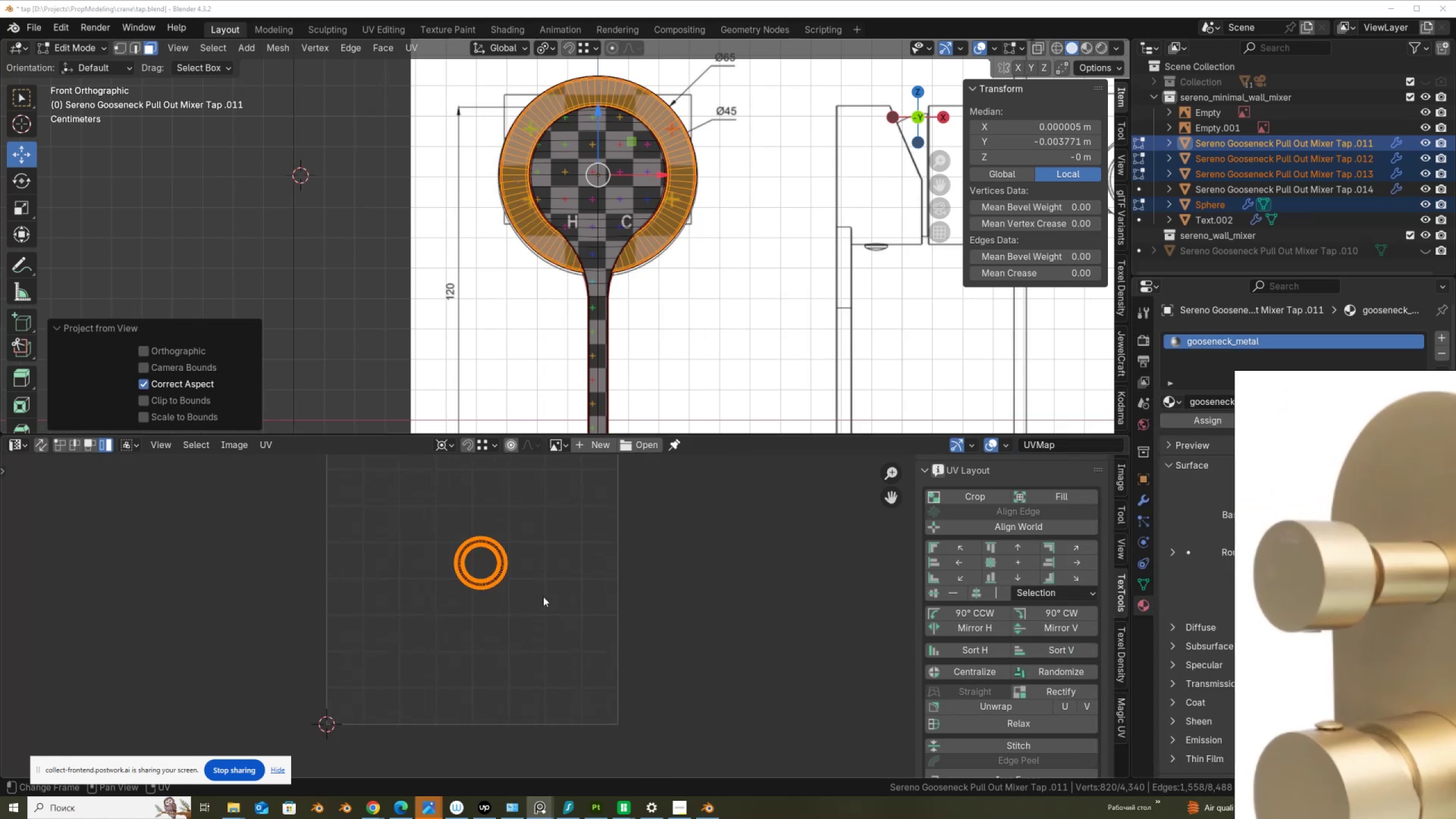 
type(ag)
 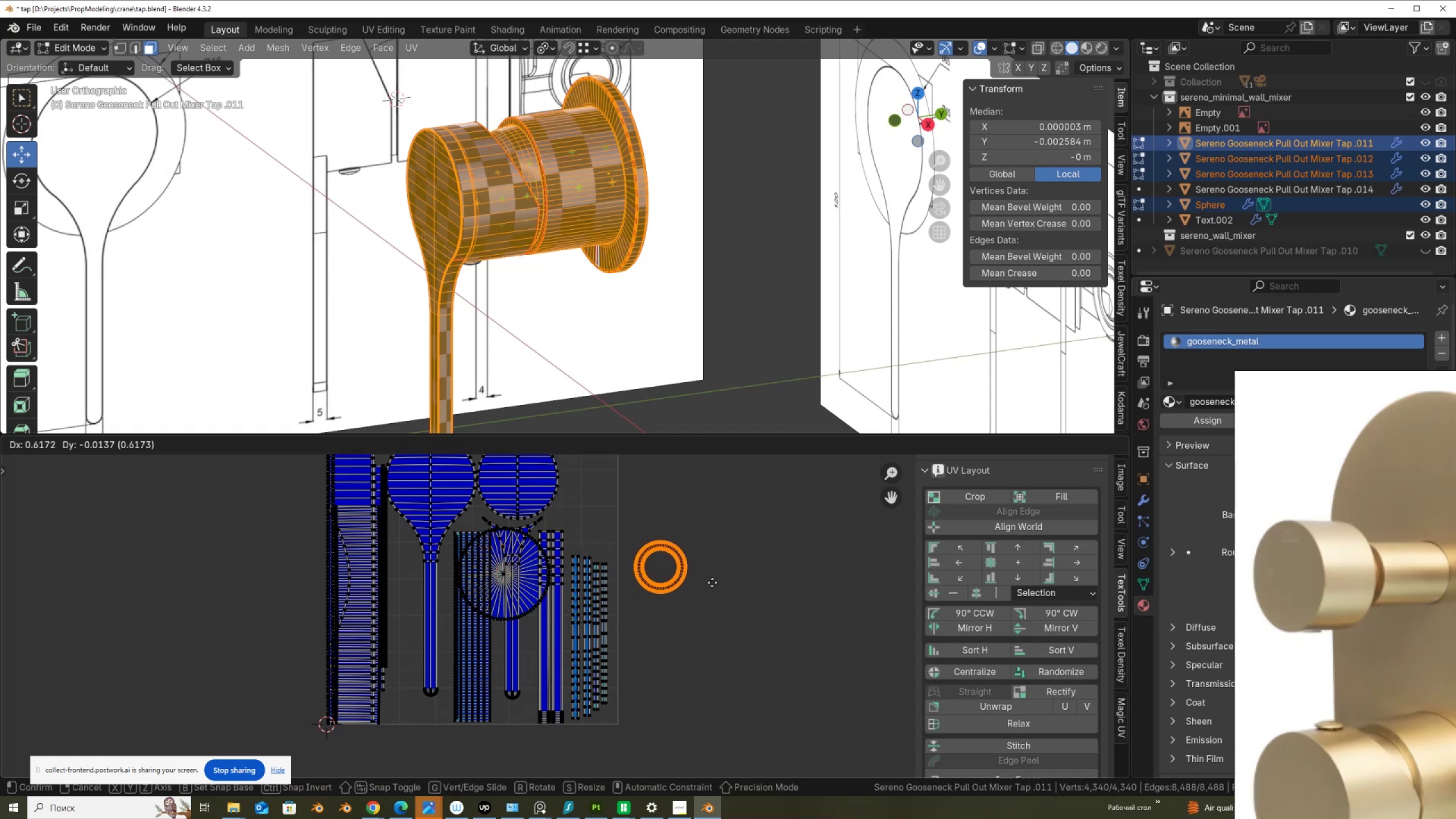 
left_click([715, 582])
 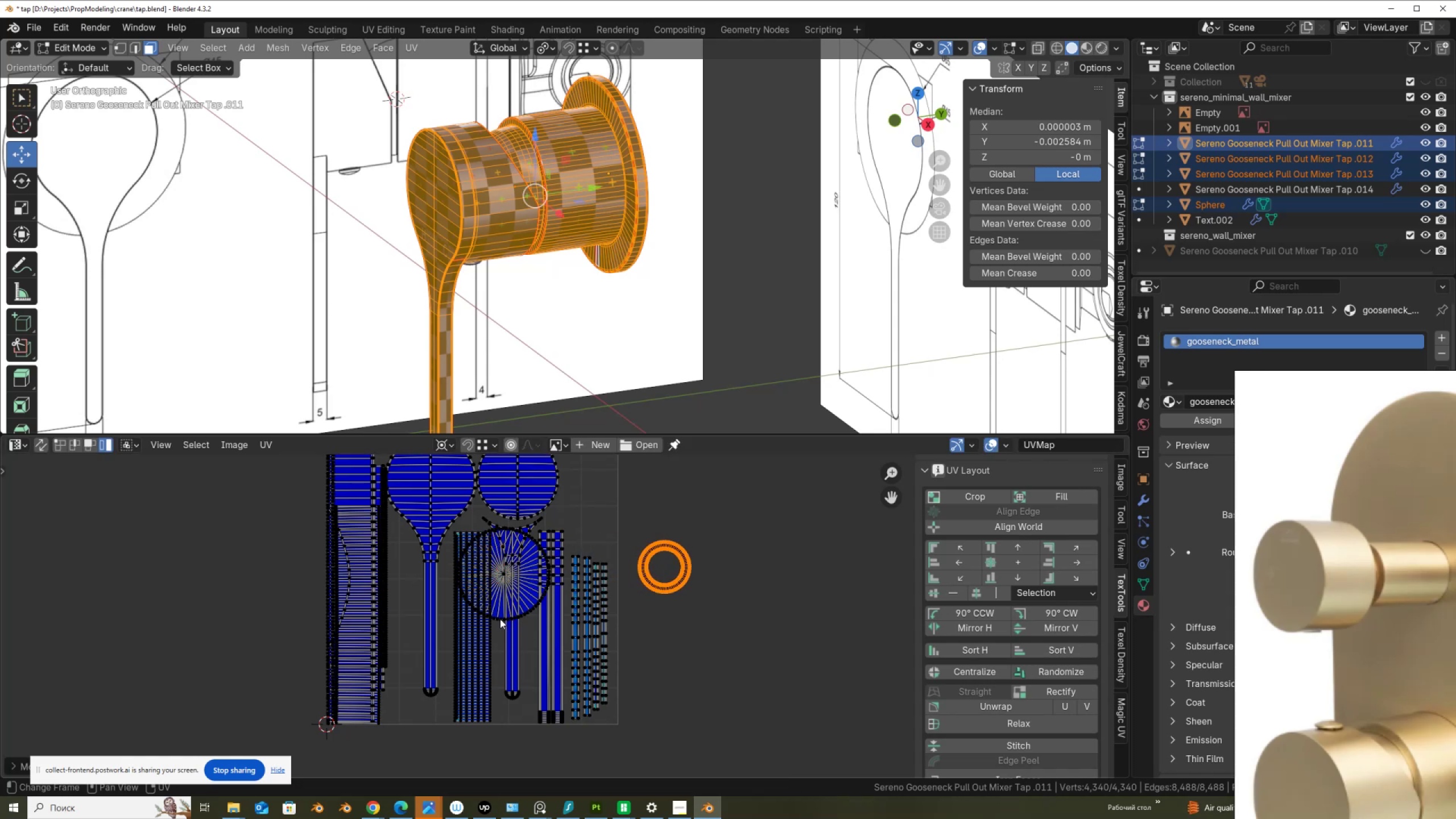 
left_click([500, 619])
 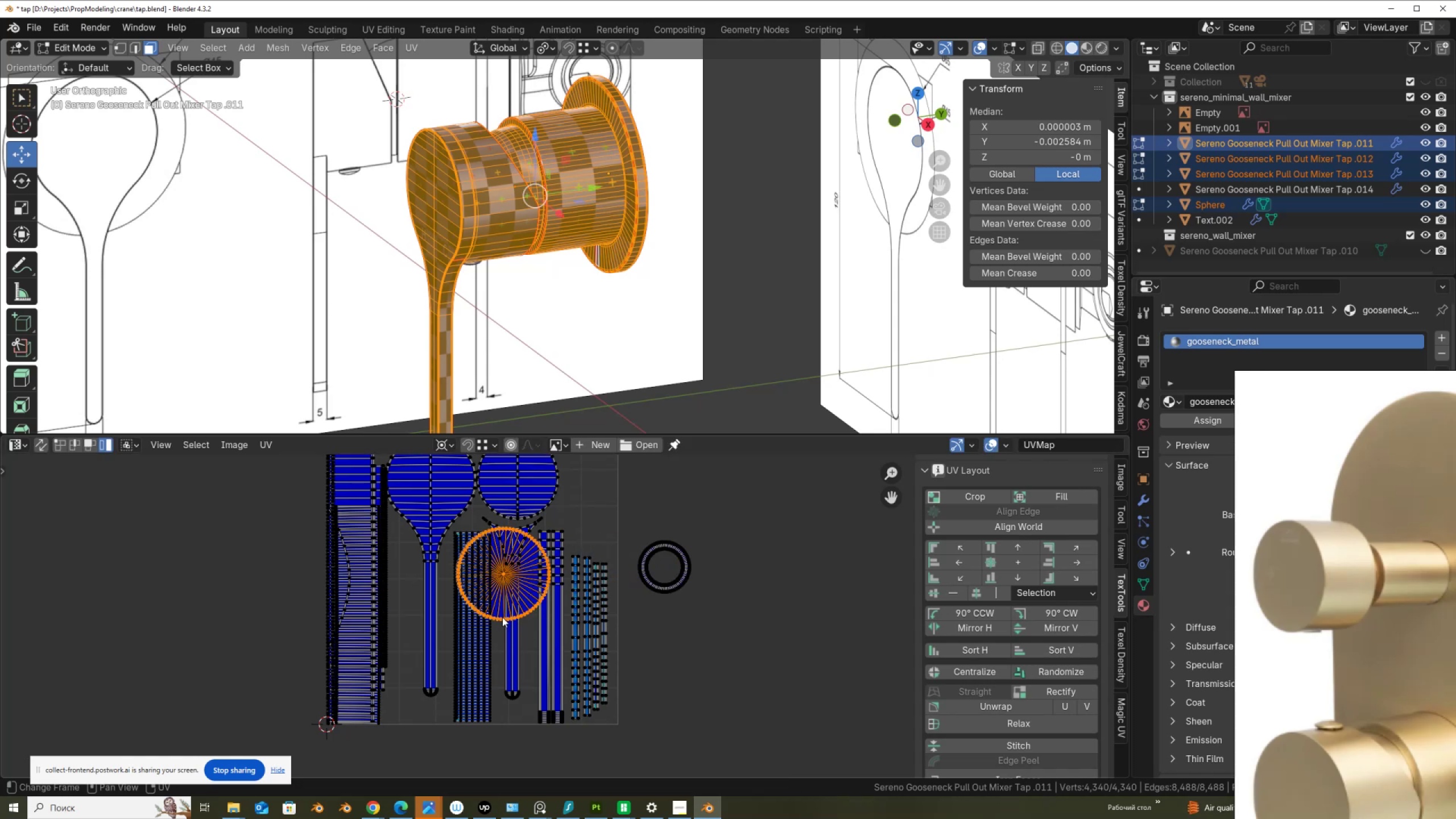 
key(G)
 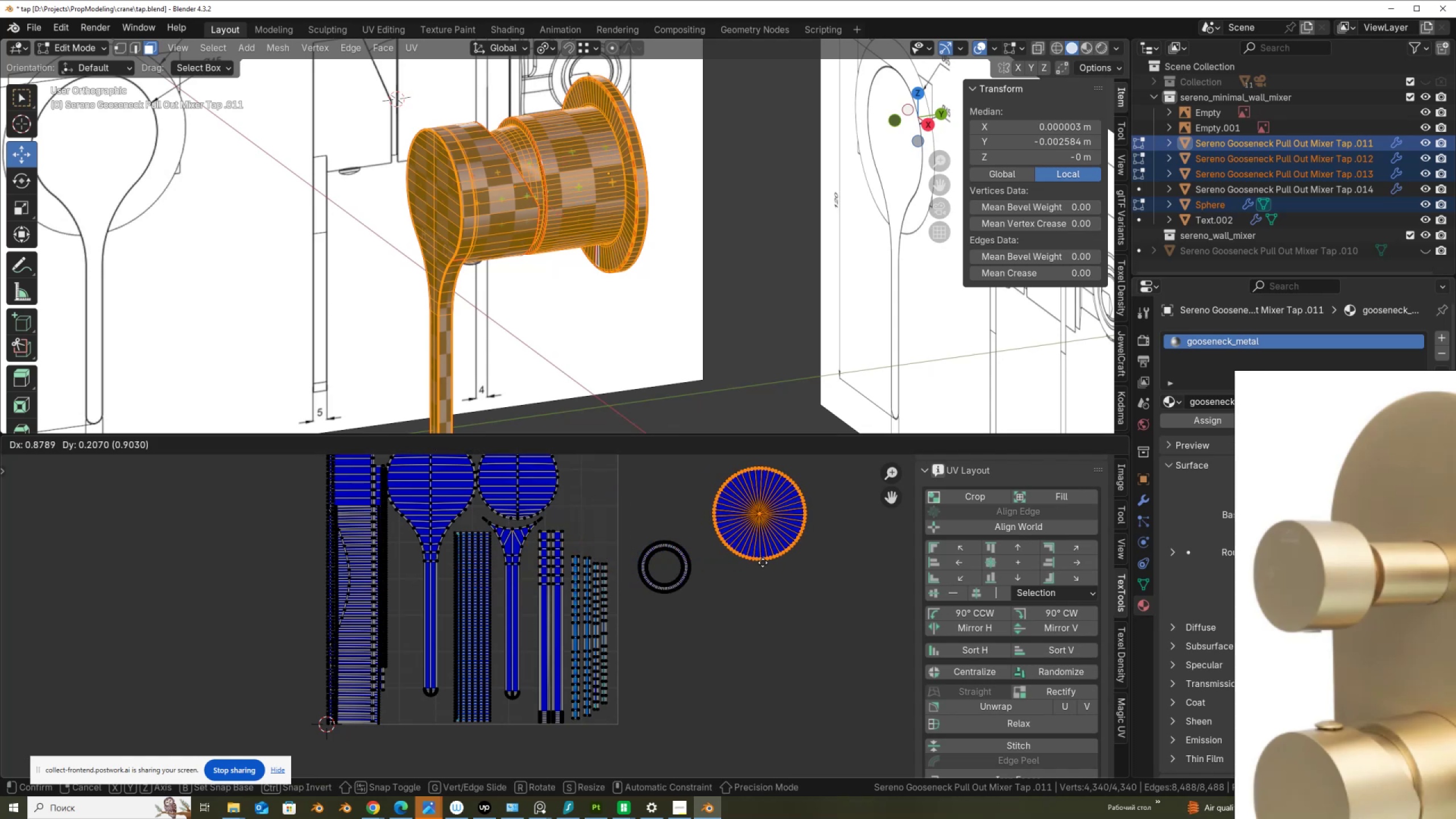 
left_click([768, 571])
 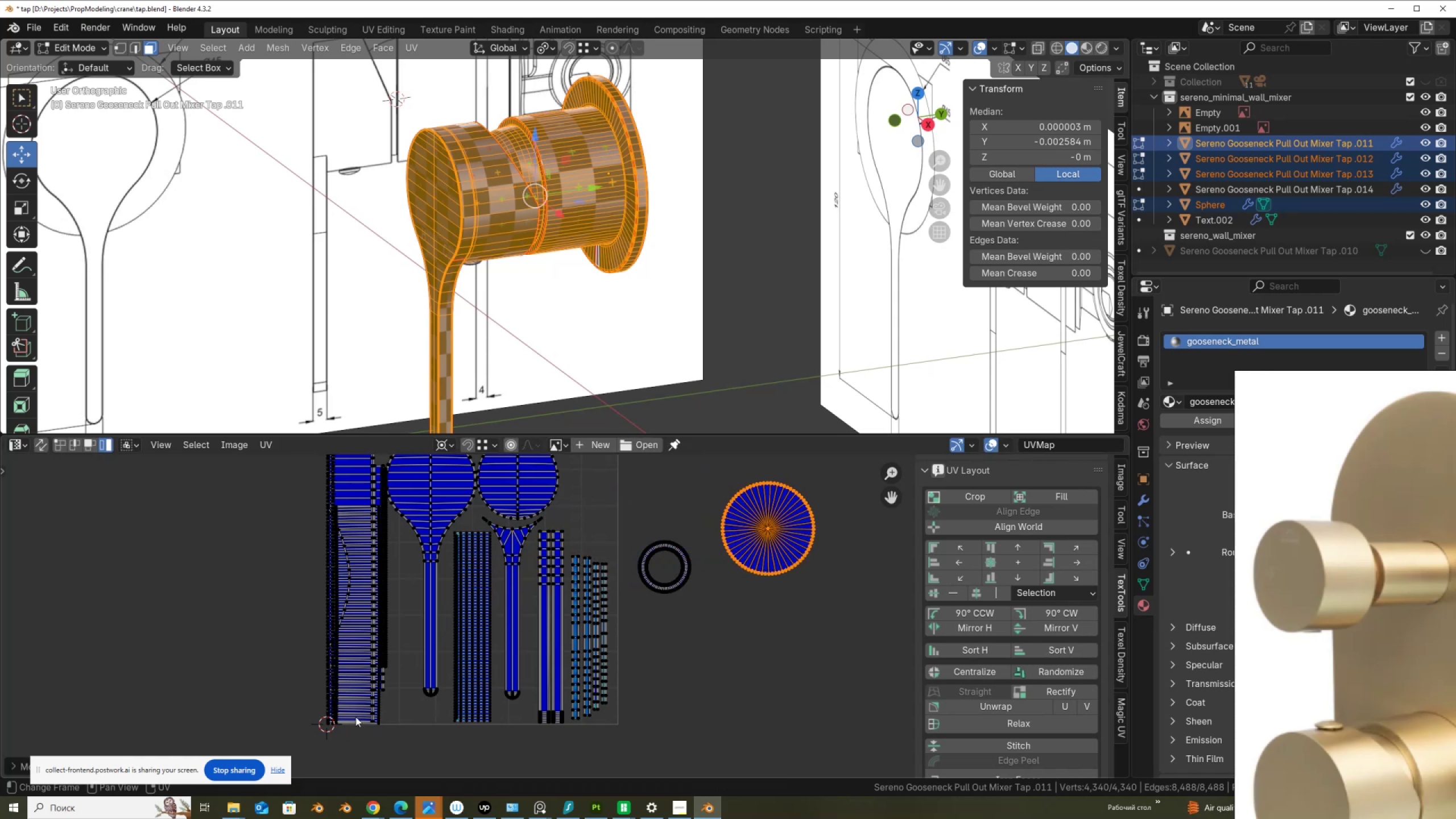 
left_click([364, 715])
 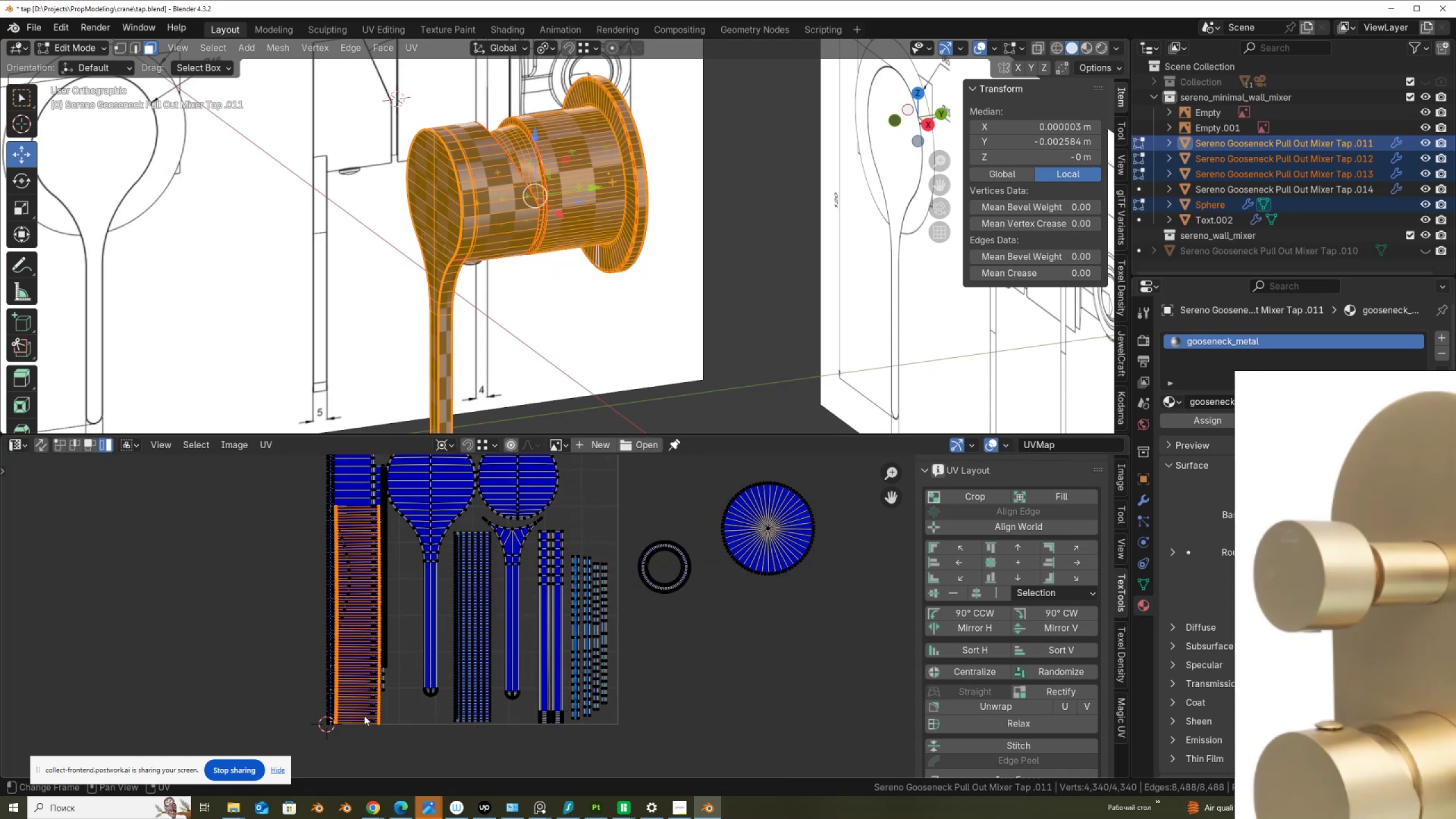 
scroll: coordinate [364, 715], scroll_direction: down, amount: 1.0
 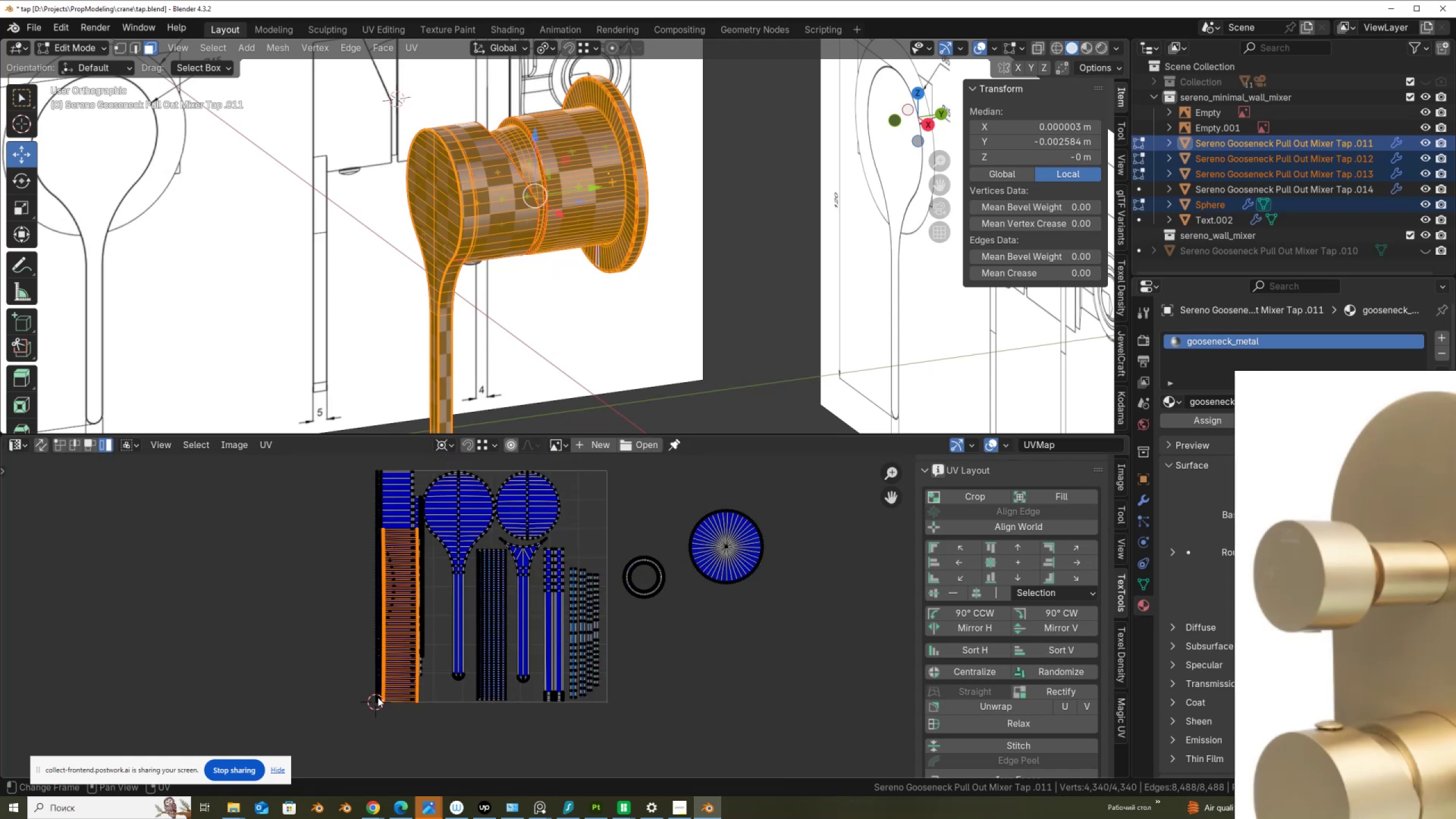 
key(G)
 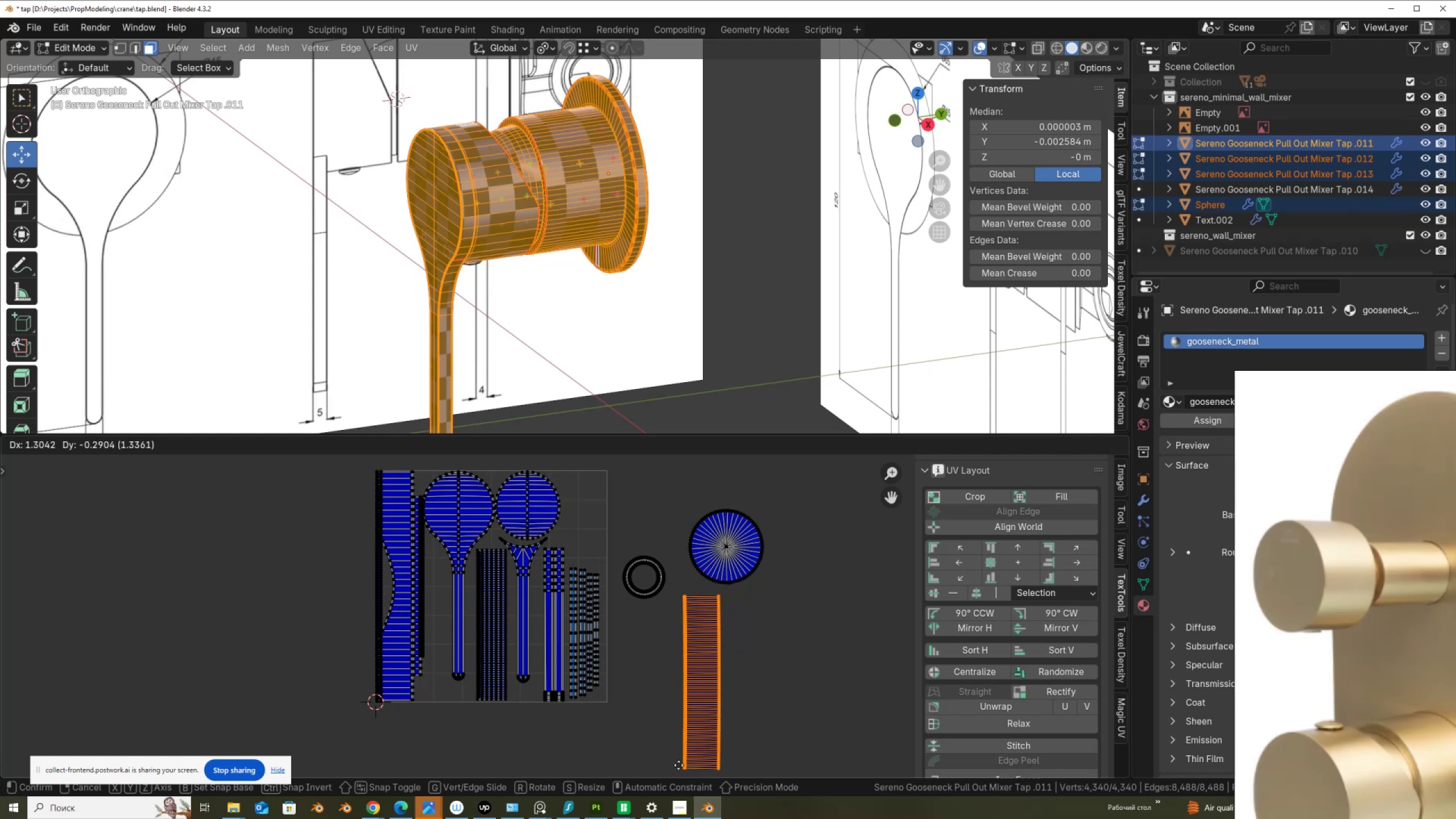 
left_click([677, 766])
 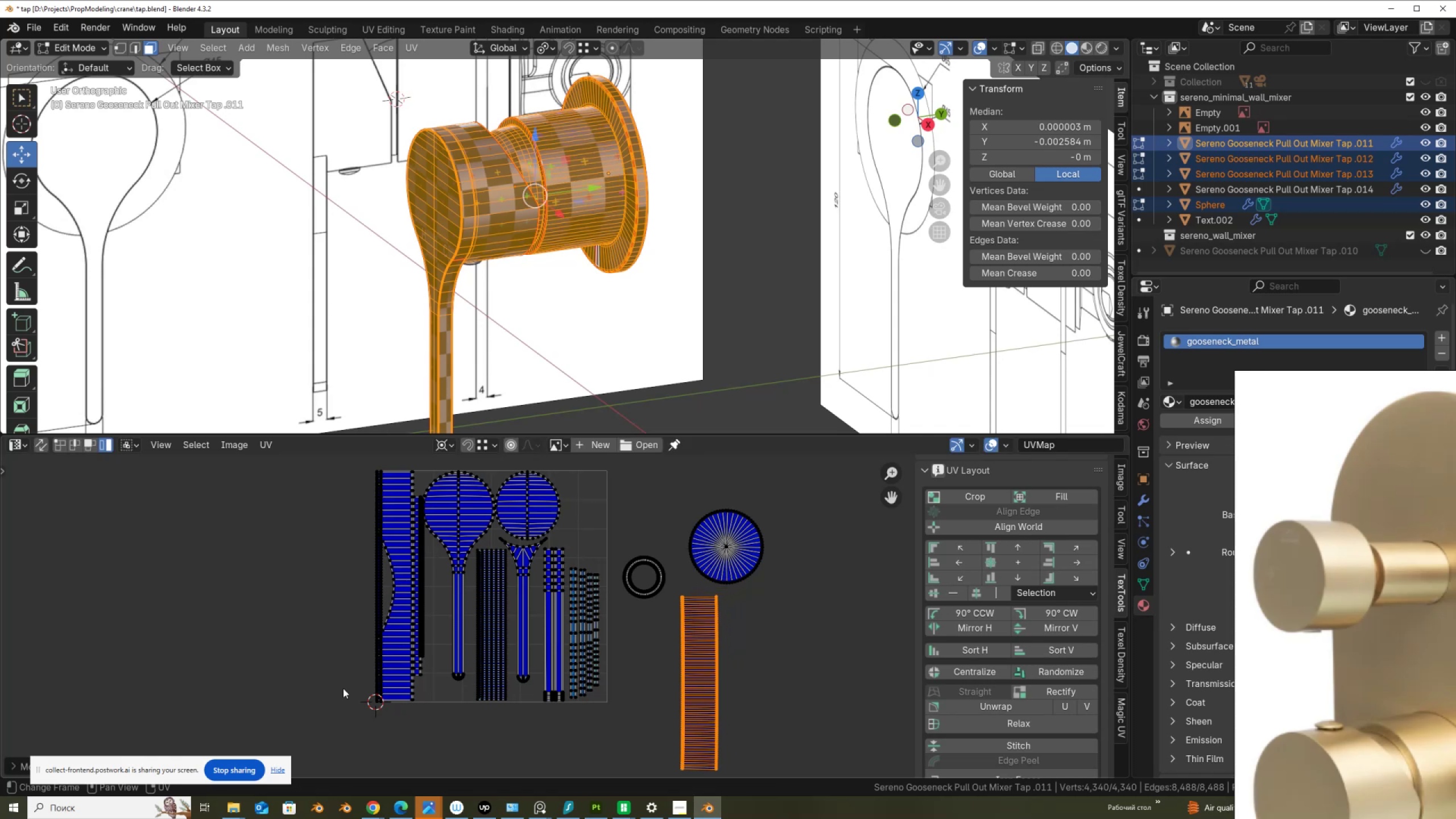 
scroll: coordinate [609, 651], scroll_direction: up, amount: 3.0
 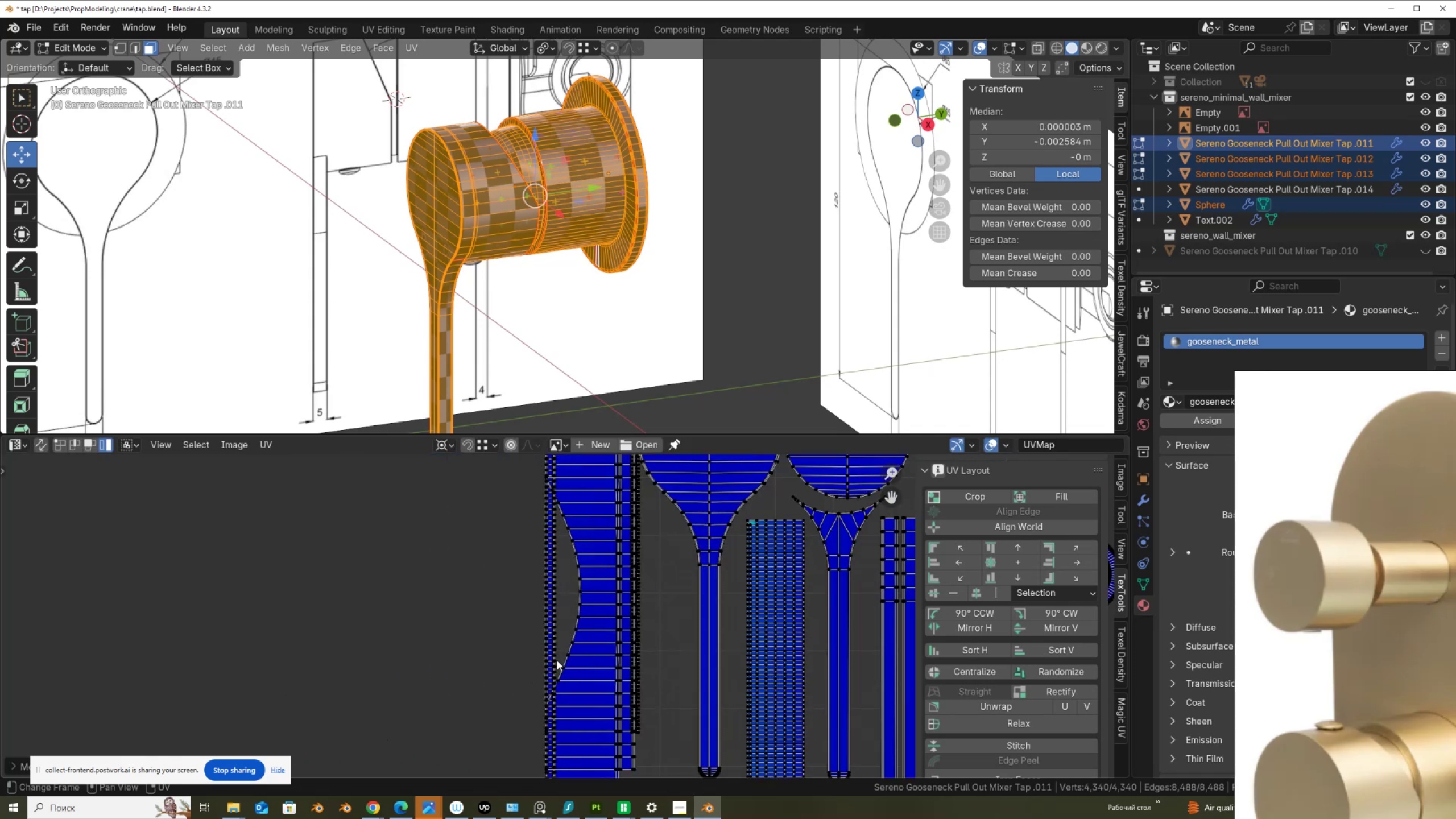 
left_click([557, 660])
 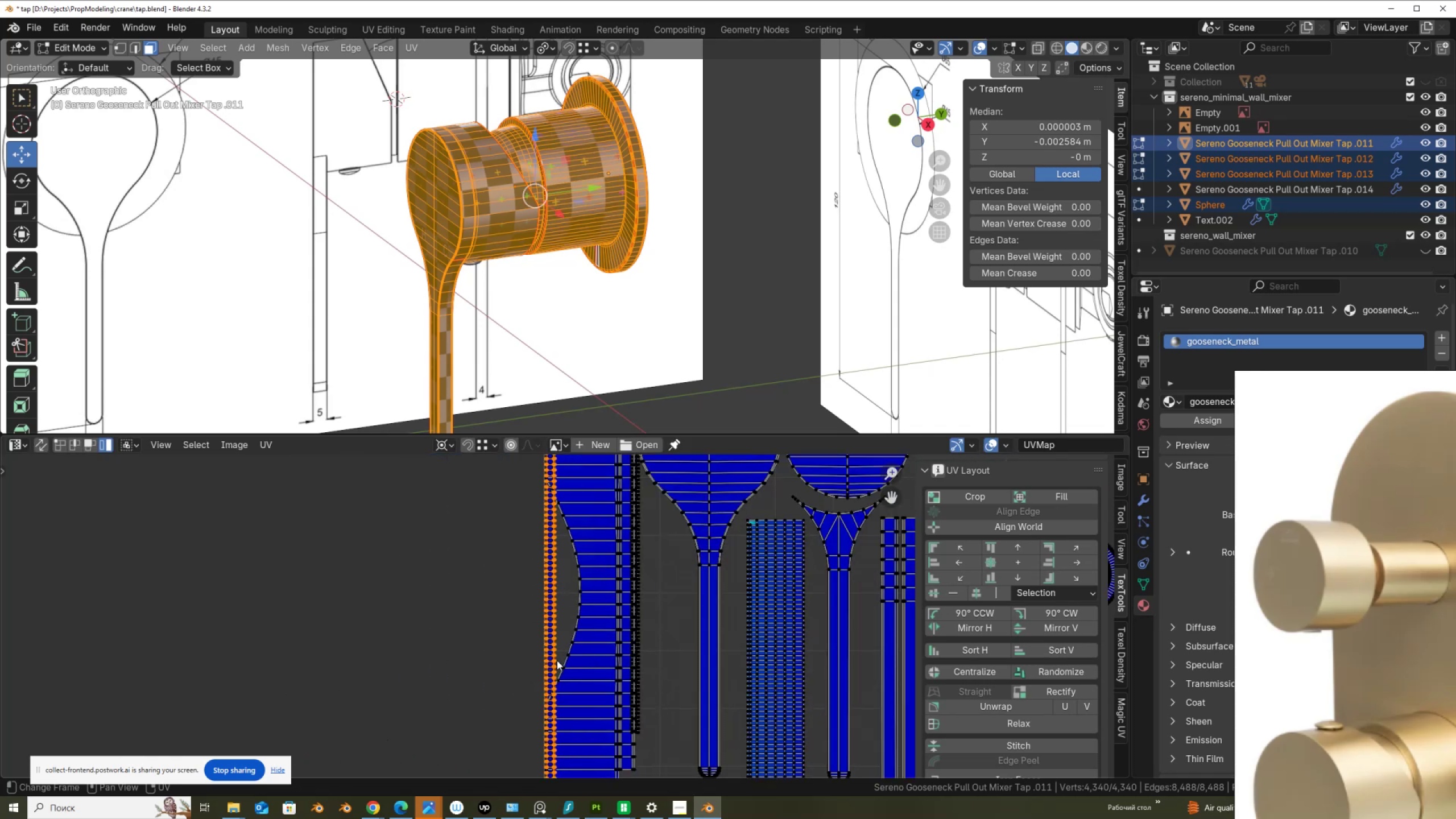 
scroll: coordinate [557, 660], scroll_direction: down, amount: 1.0
 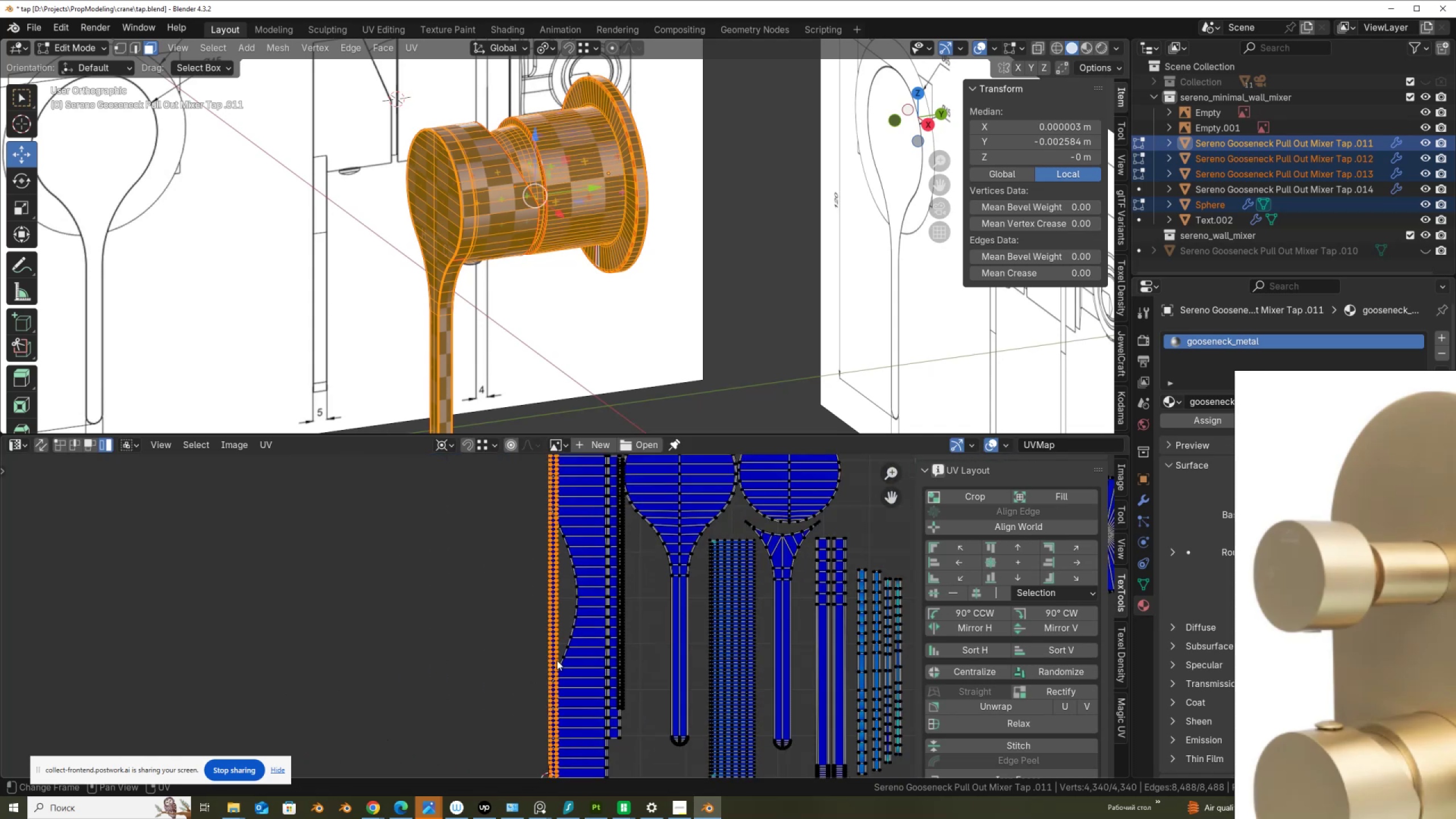 
key(G)
 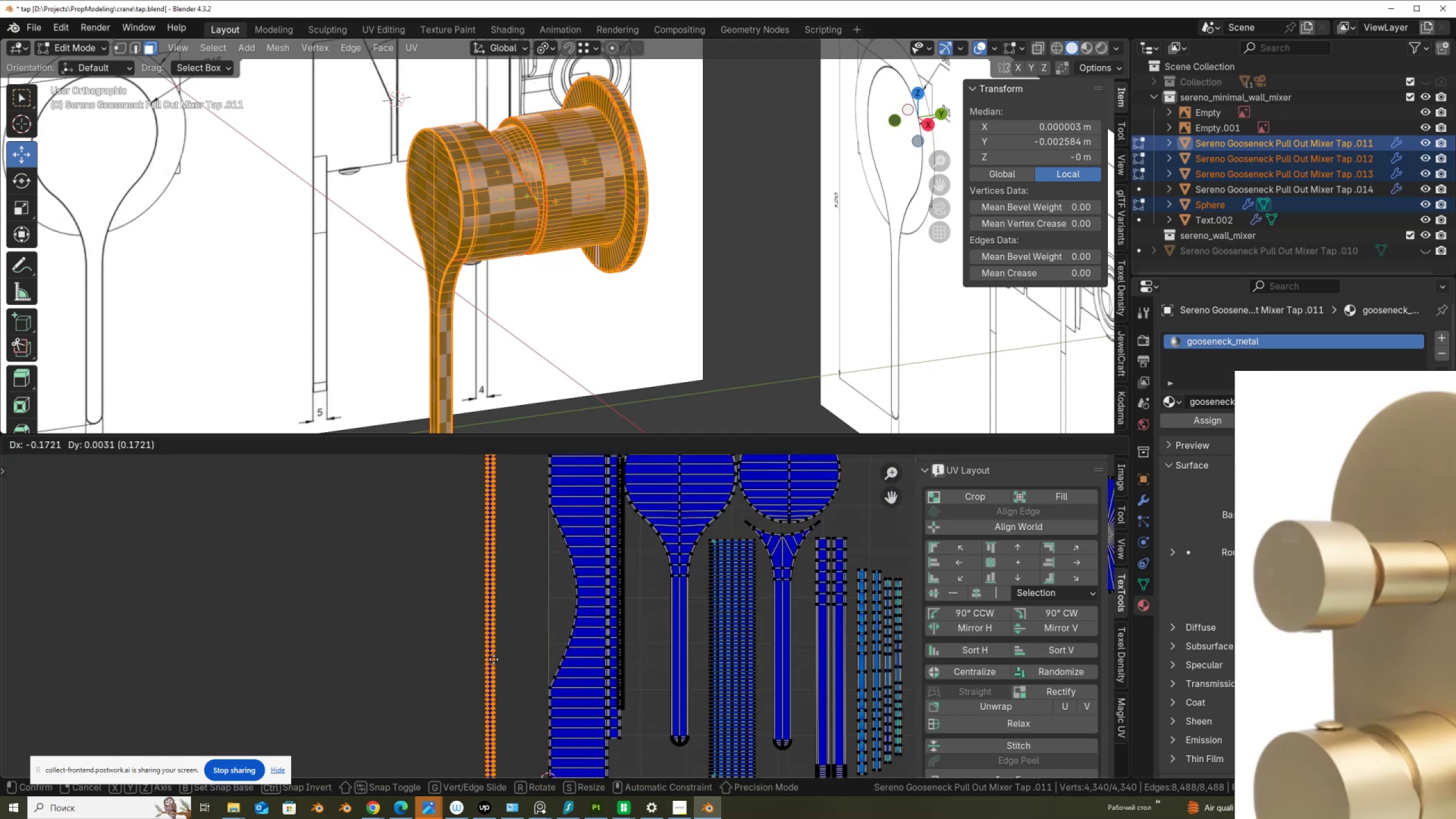 
left_click([461, 664])
 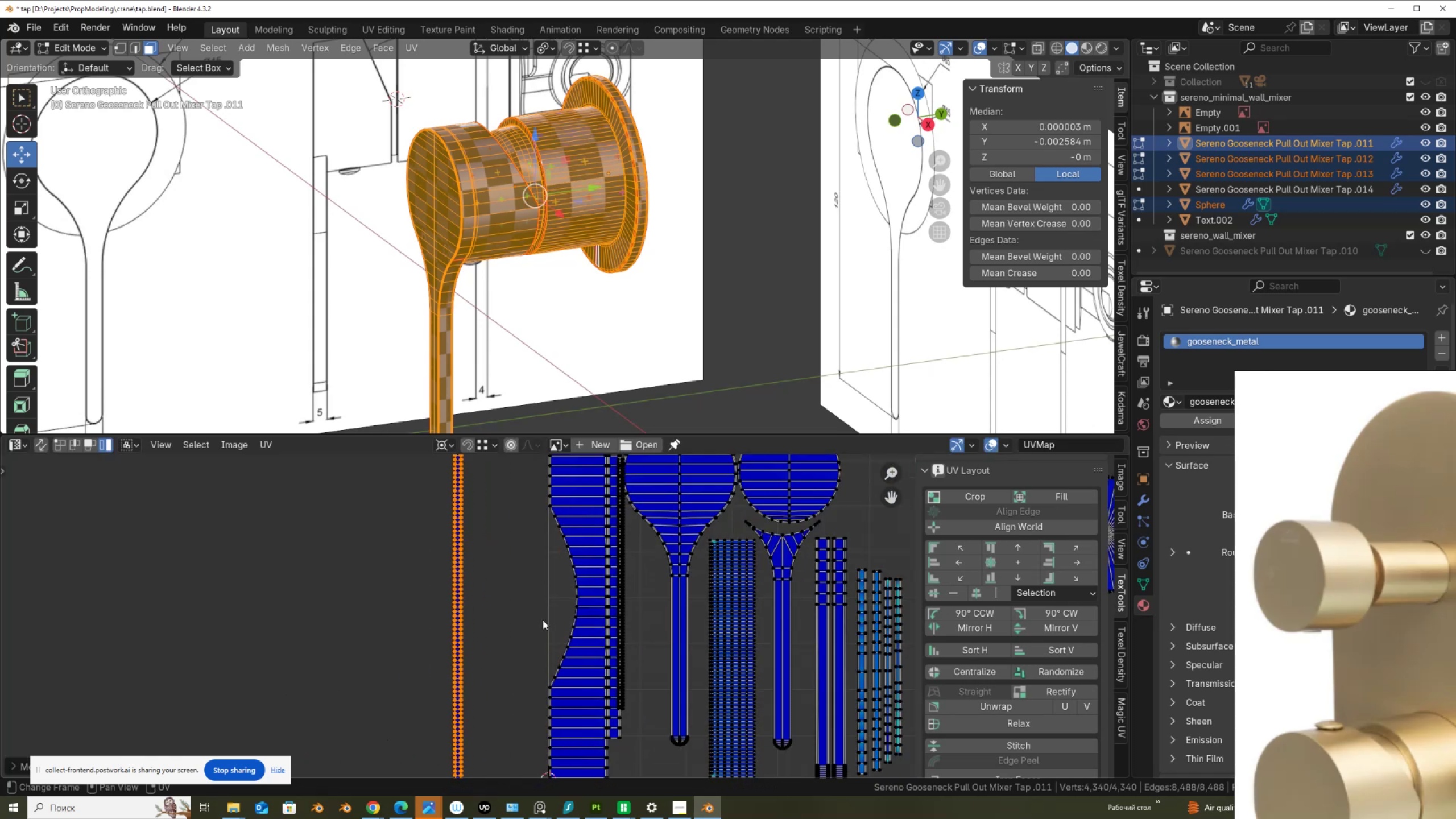 
scroll: coordinate [543, 620], scroll_direction: down, amount: 1.0
 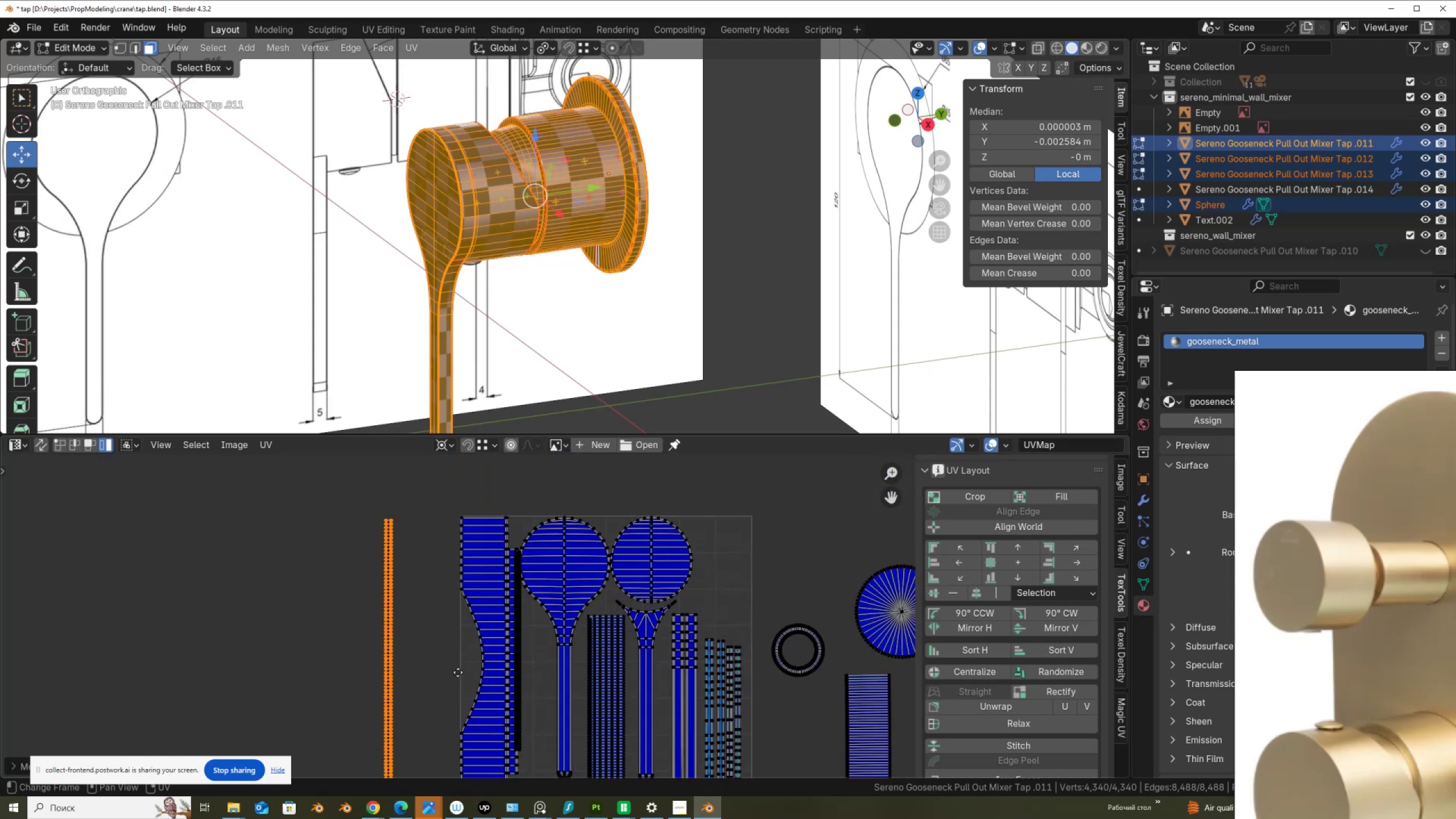 
scroll: coordinate [490, 658], scroll_direction: up, amount: 6.0
 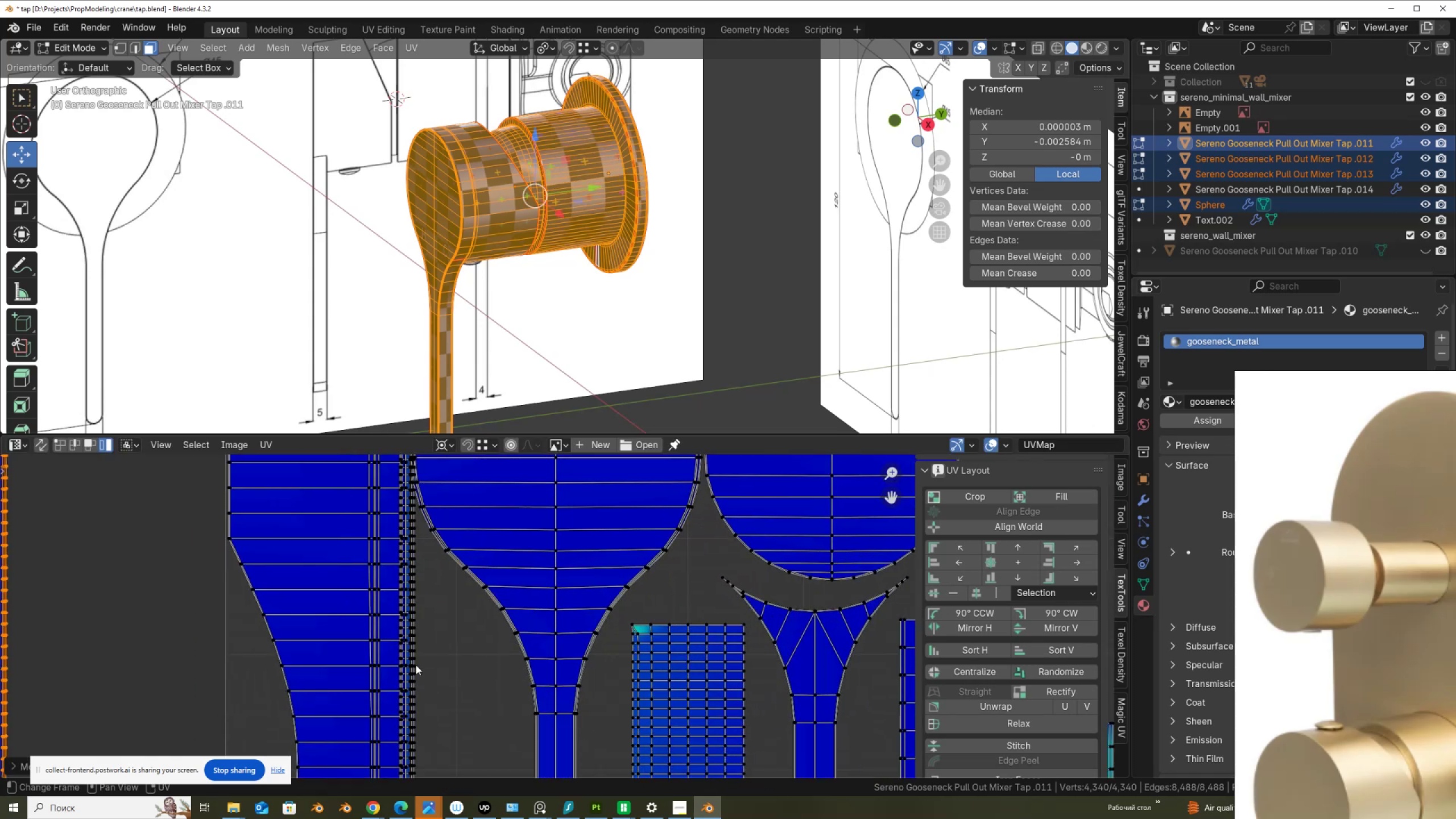 
left_click([416, 665])
 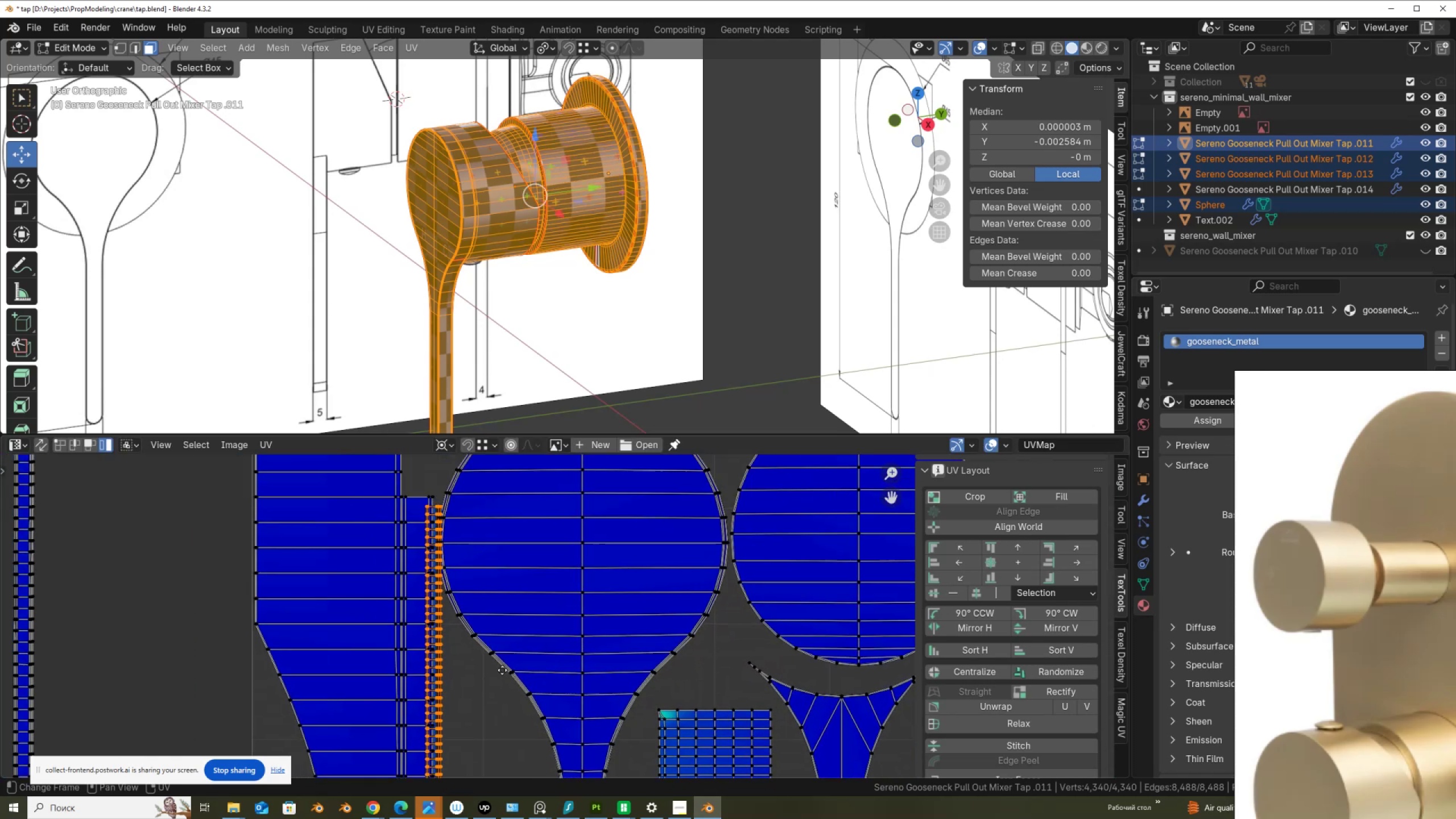 
scroll: coordinate [492, 626], scroll_direction: down, amount: 5.0
 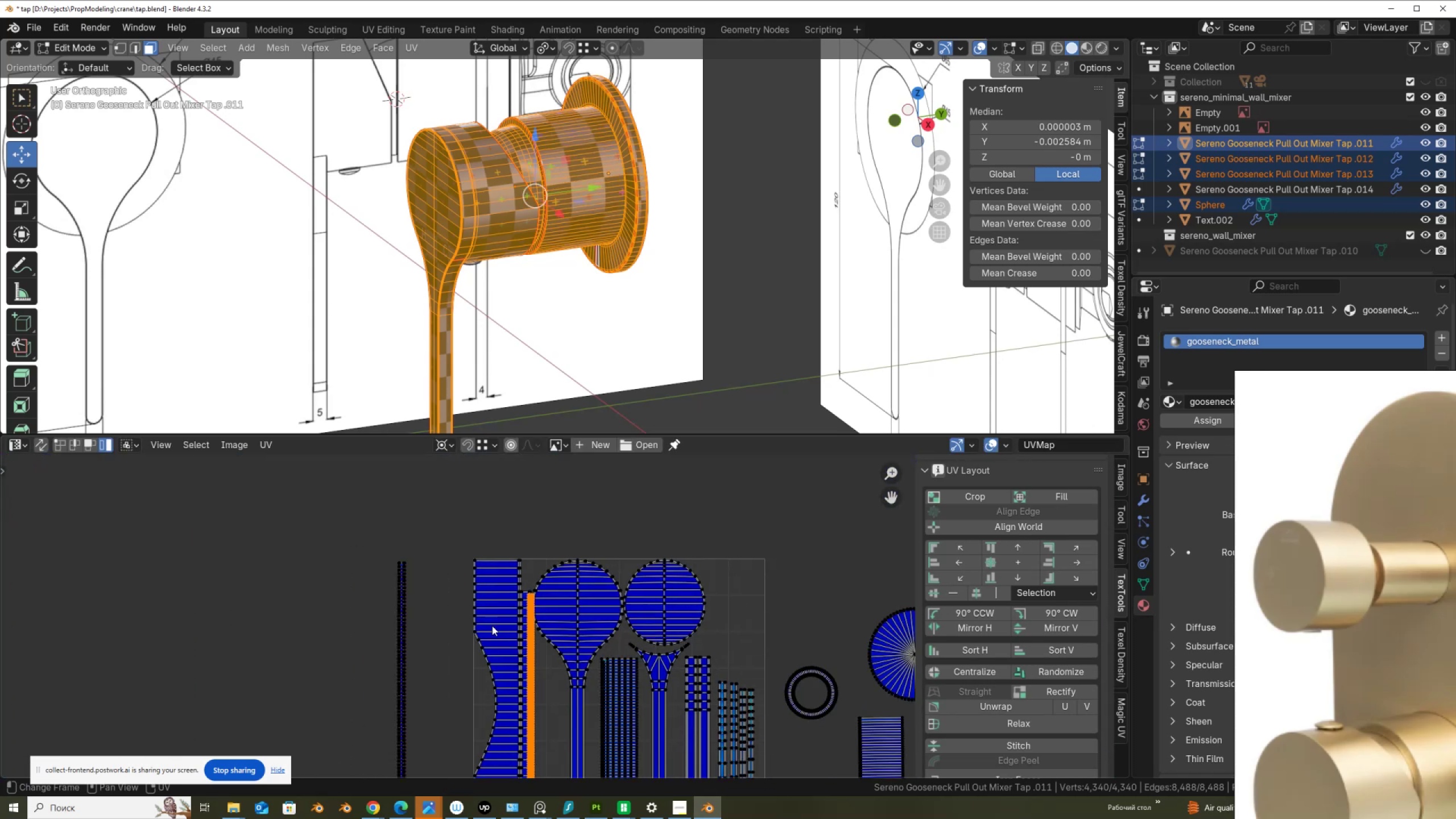 
key(G)
 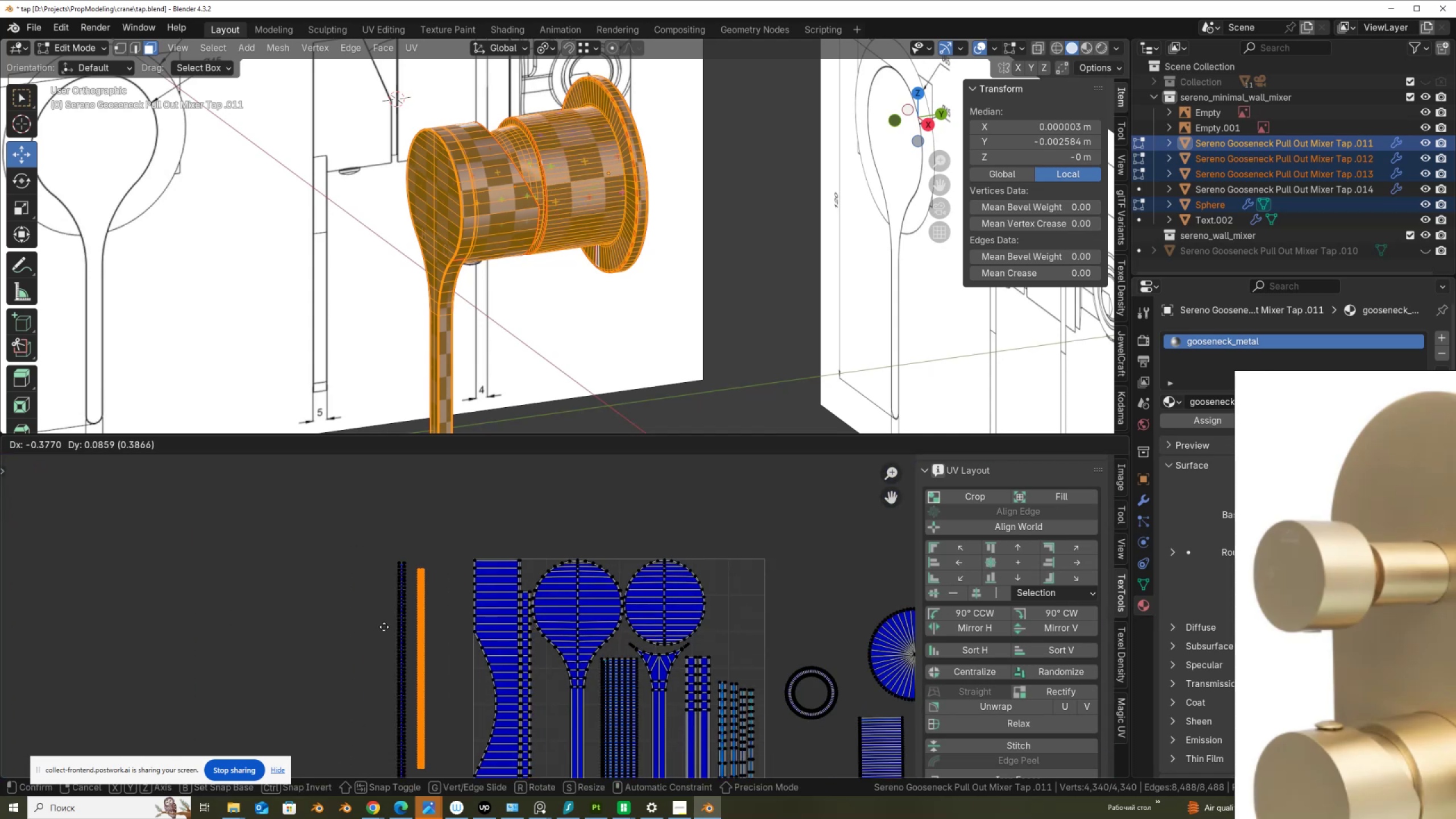 
left_click([385, 627])
 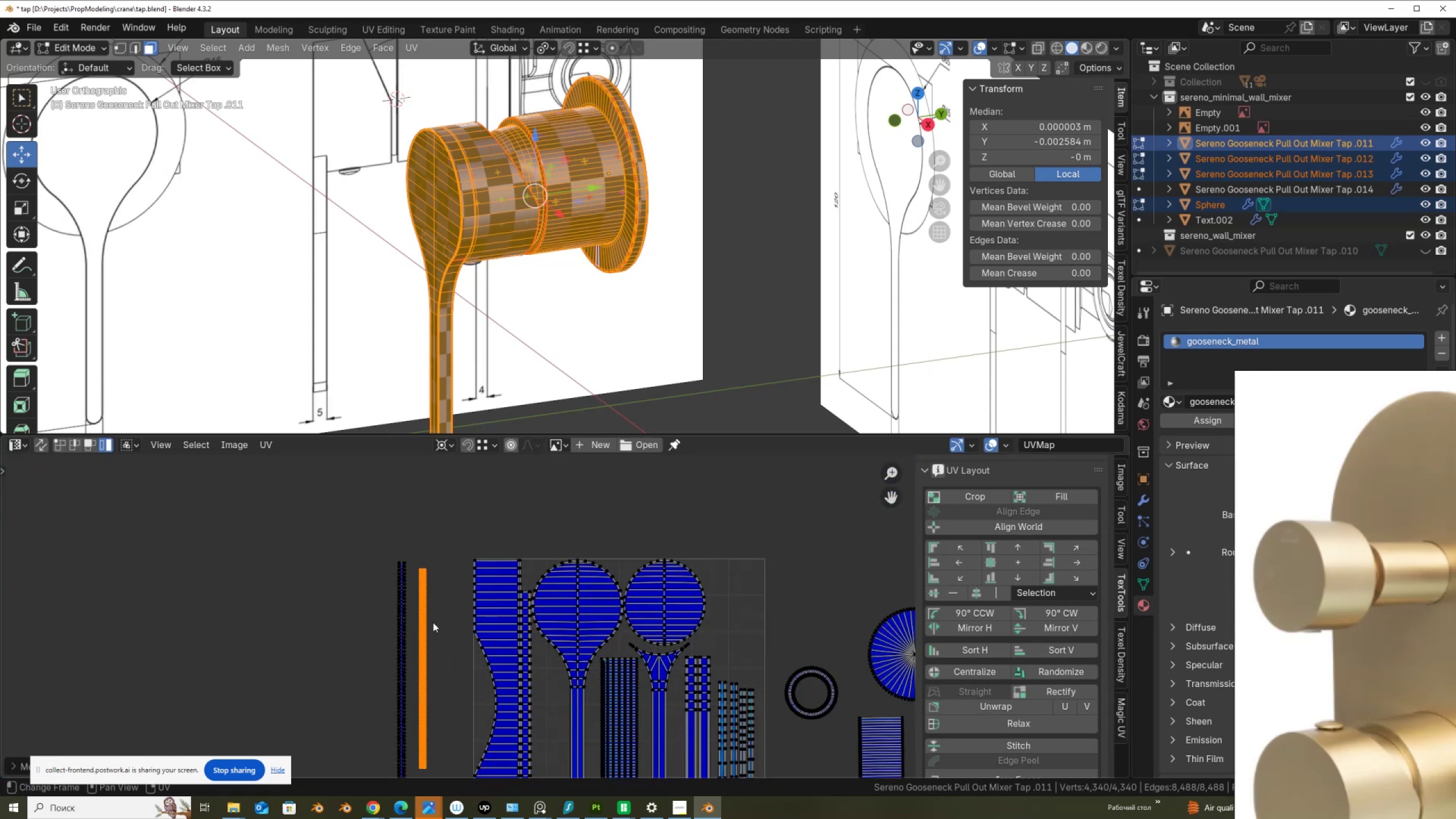 
scroll: coordinate [438, 619], scroll_direction: up, amount: 3.0
 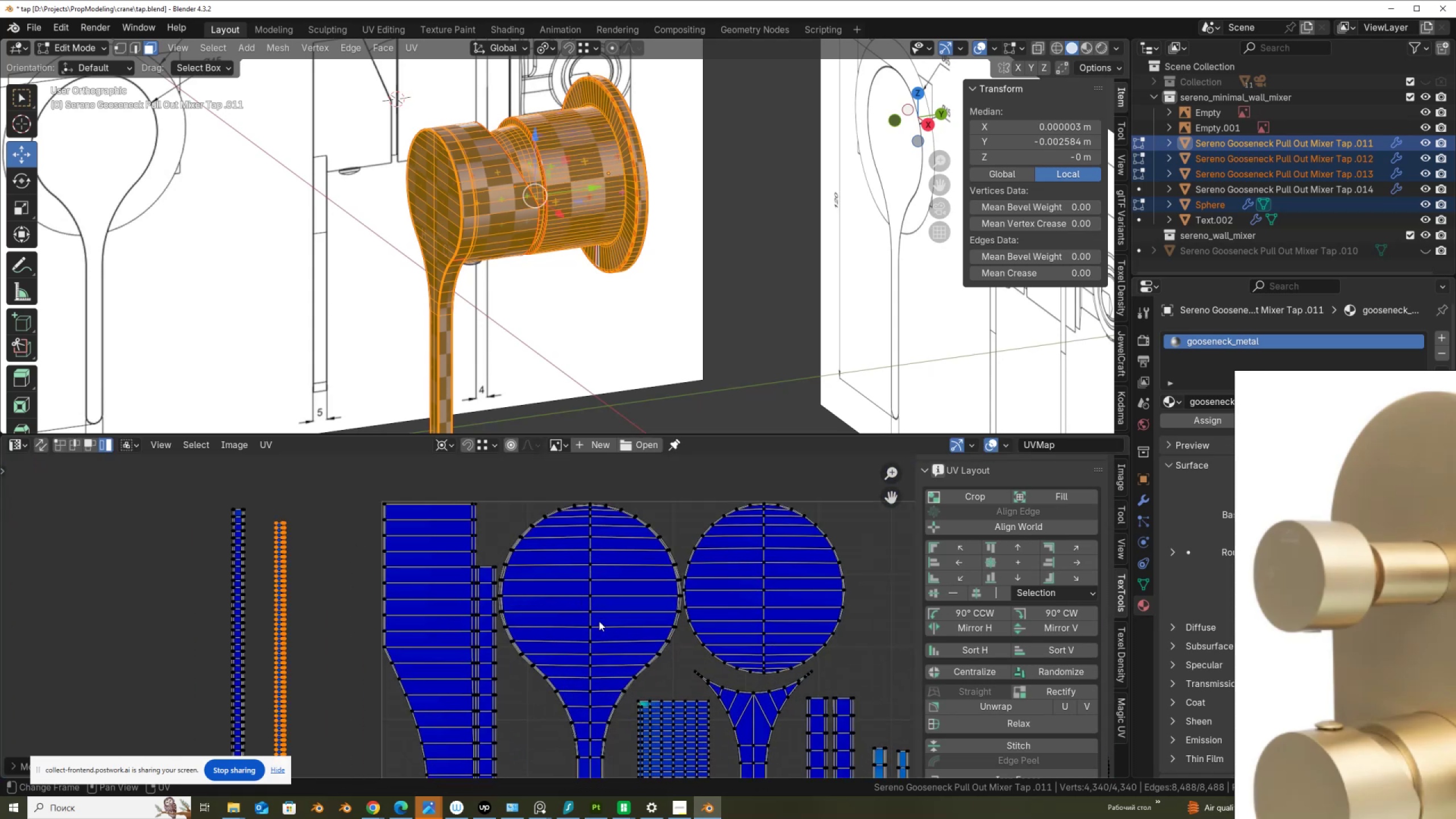 
scroll: coordinate [605, 621], scroll_direction: down, amount: 3.0
 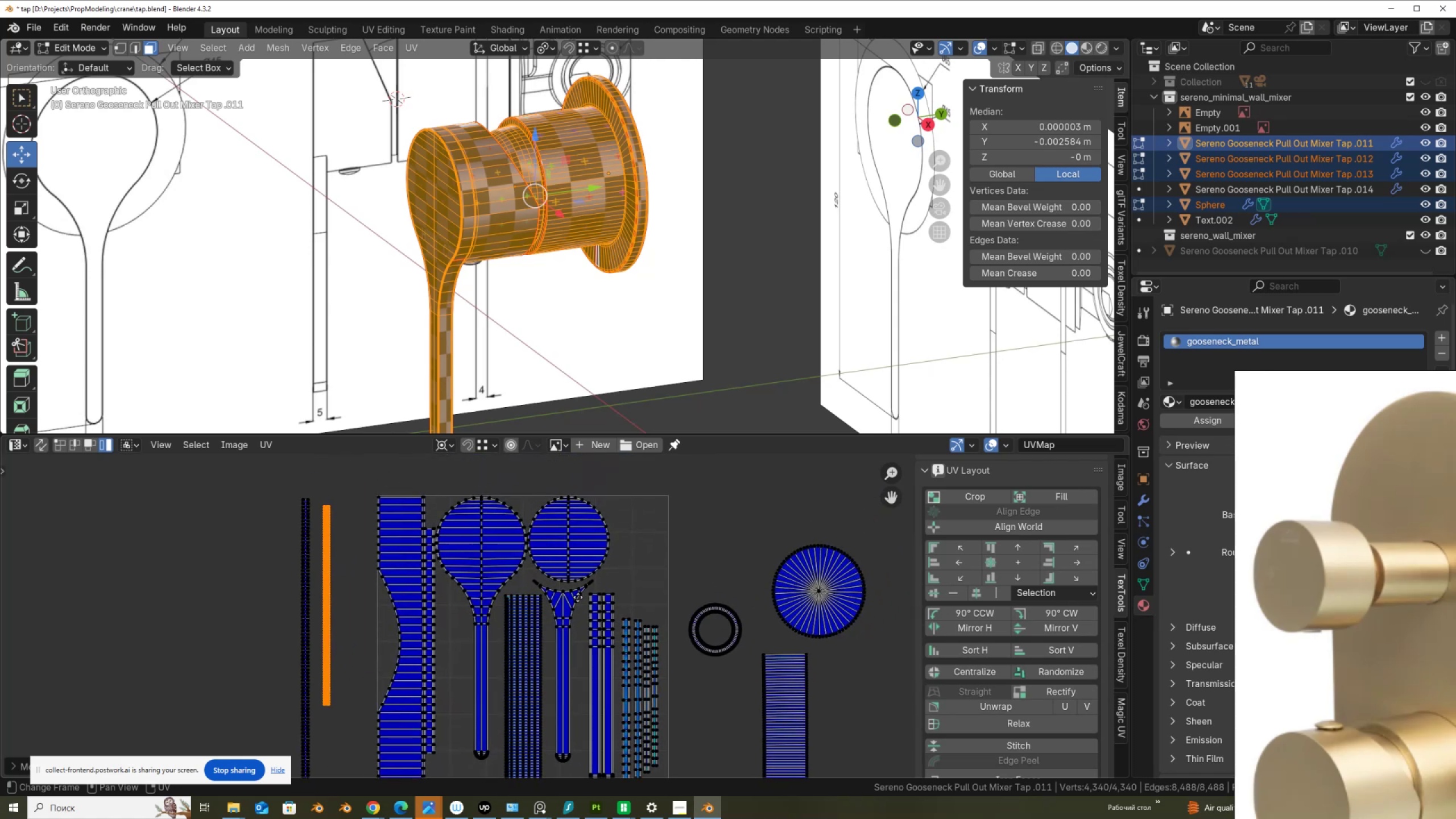 
scroll: coordinate [820, 615], scroll_direction: up, amount: 1.0
 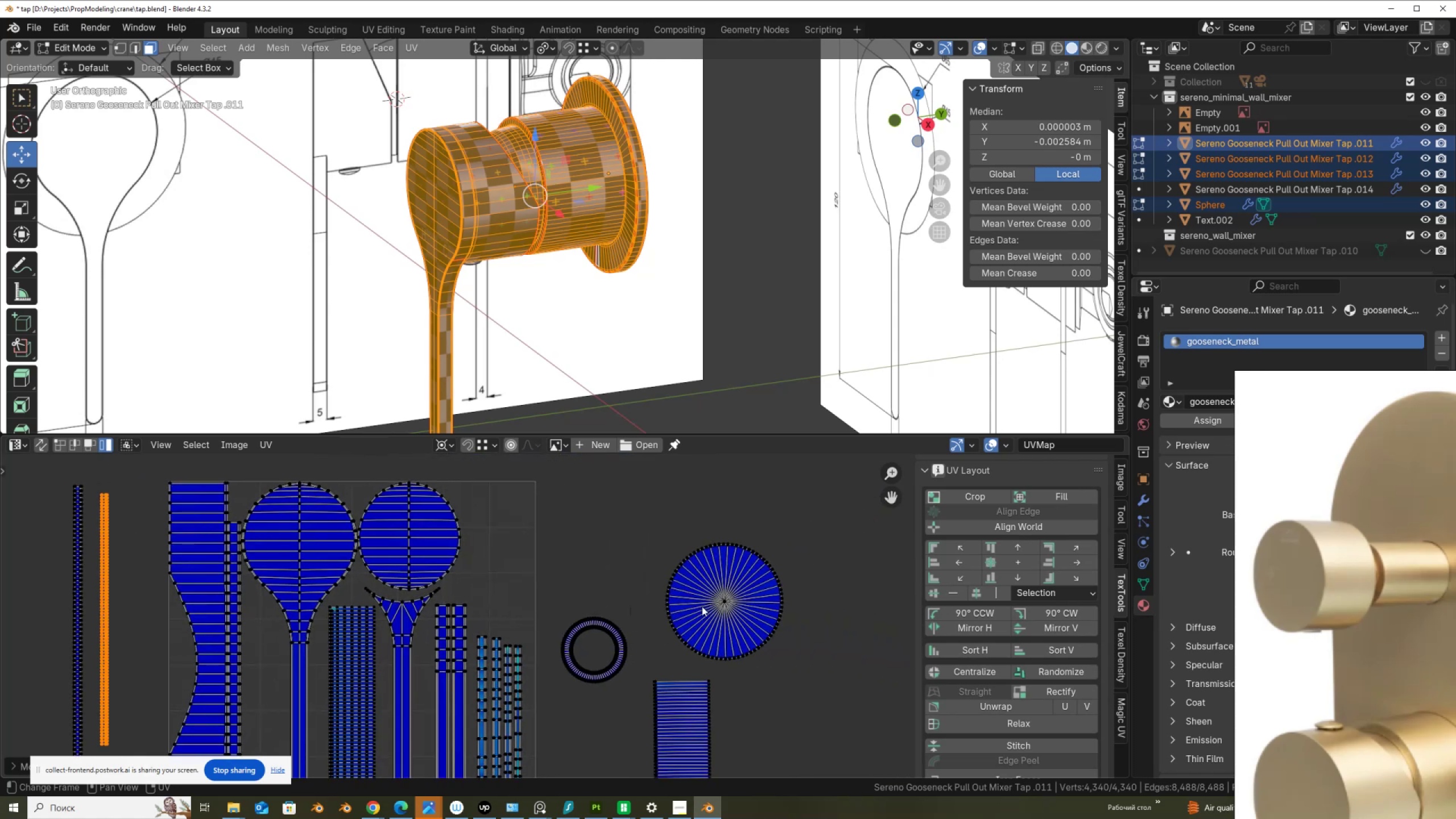 
left_click([702, 606])
 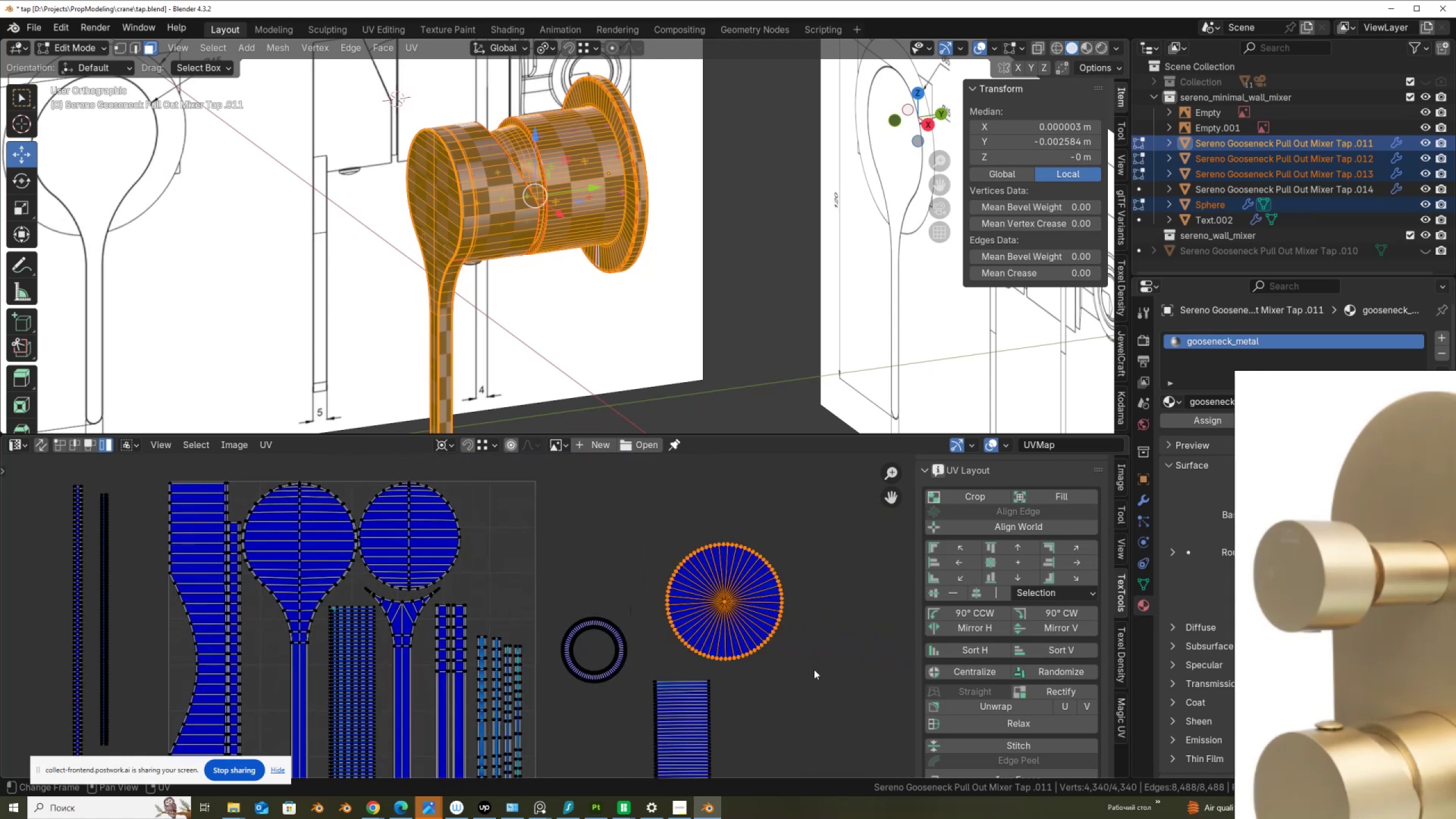 
key(S)
 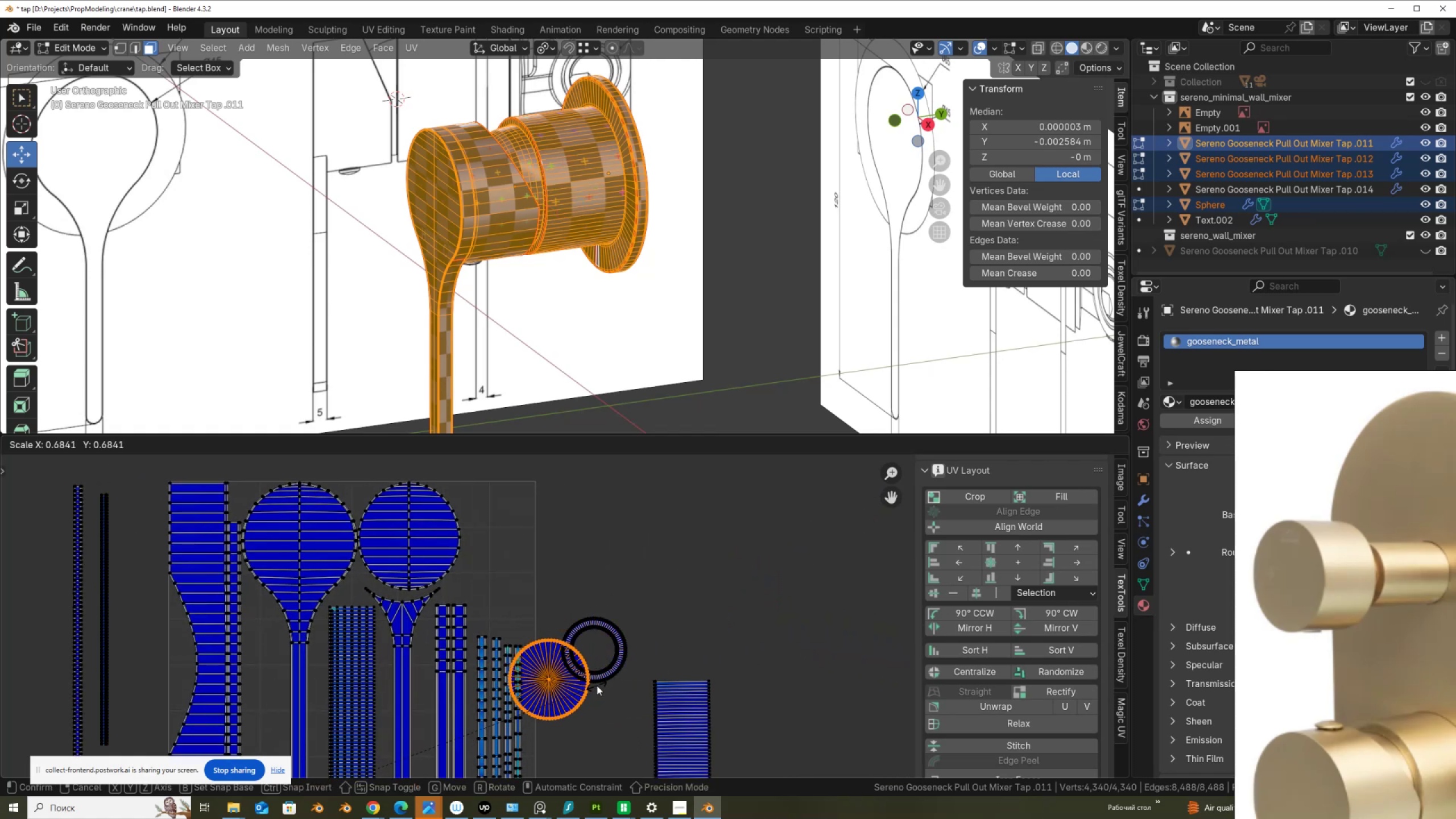 
left_click([610, 683])
 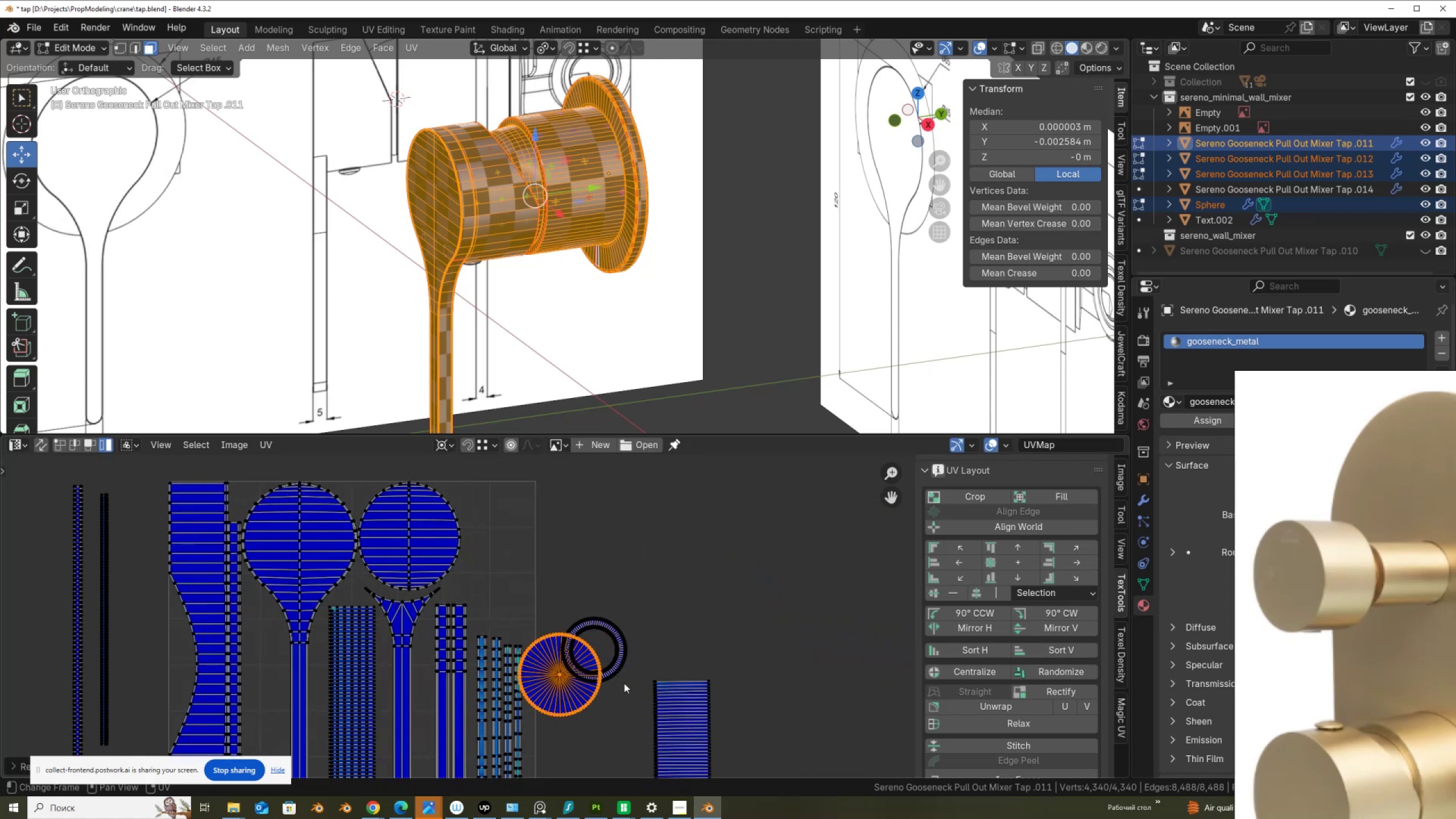 
key(G)
 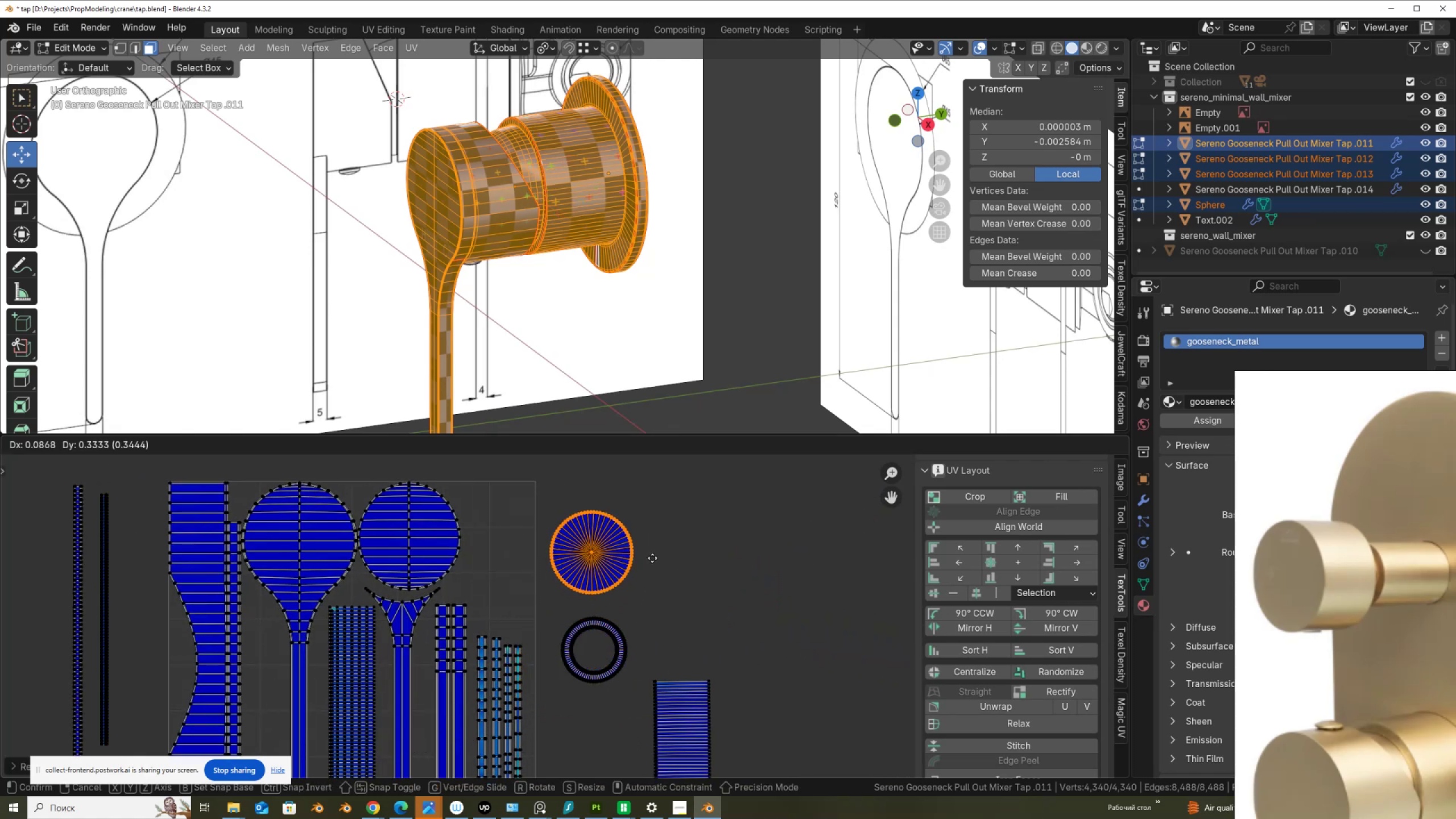 
left_click([652, 558])
 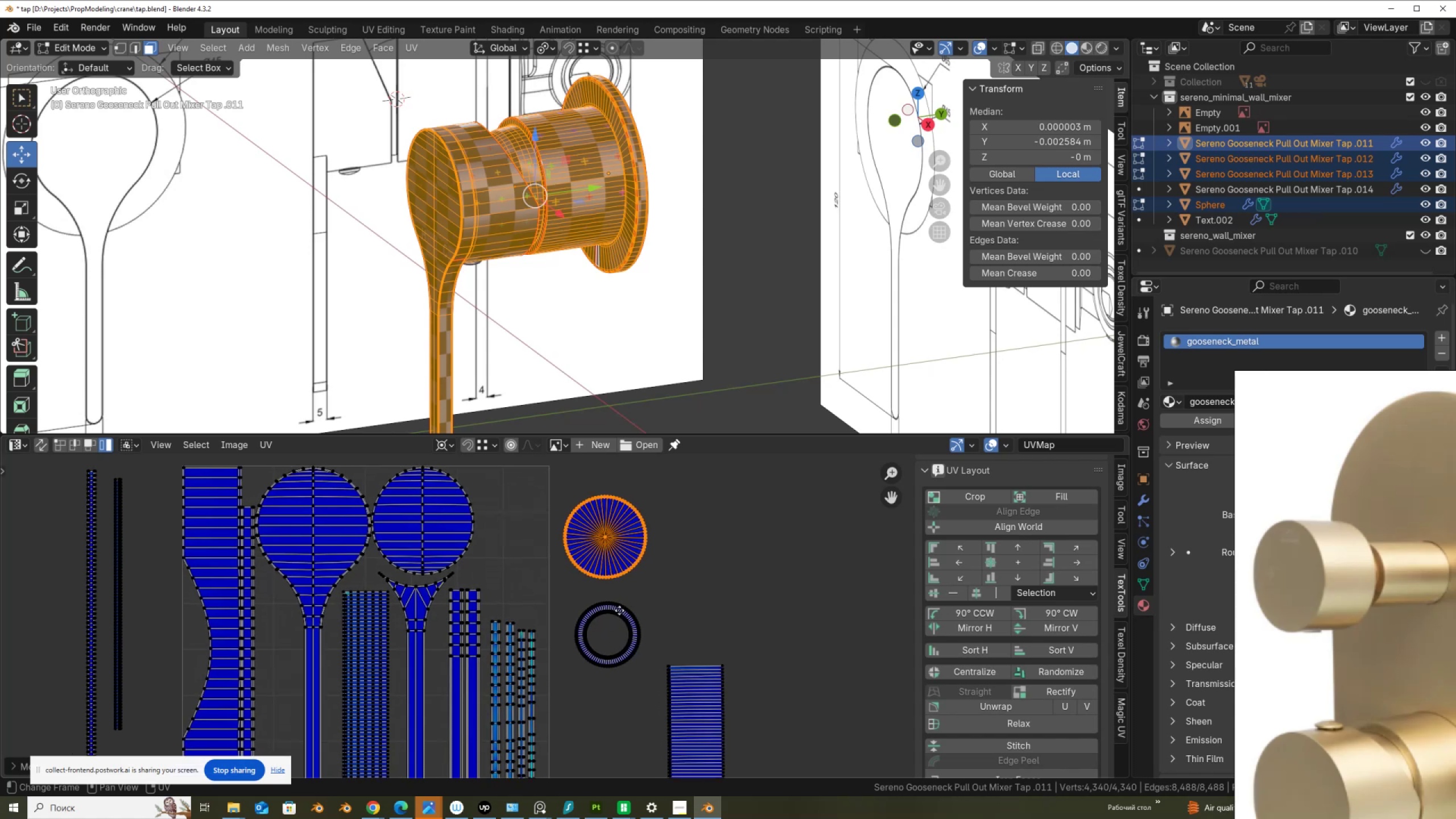 
scroll: coordinate [600, 614], scroll_direction: down, amount: 2.0
 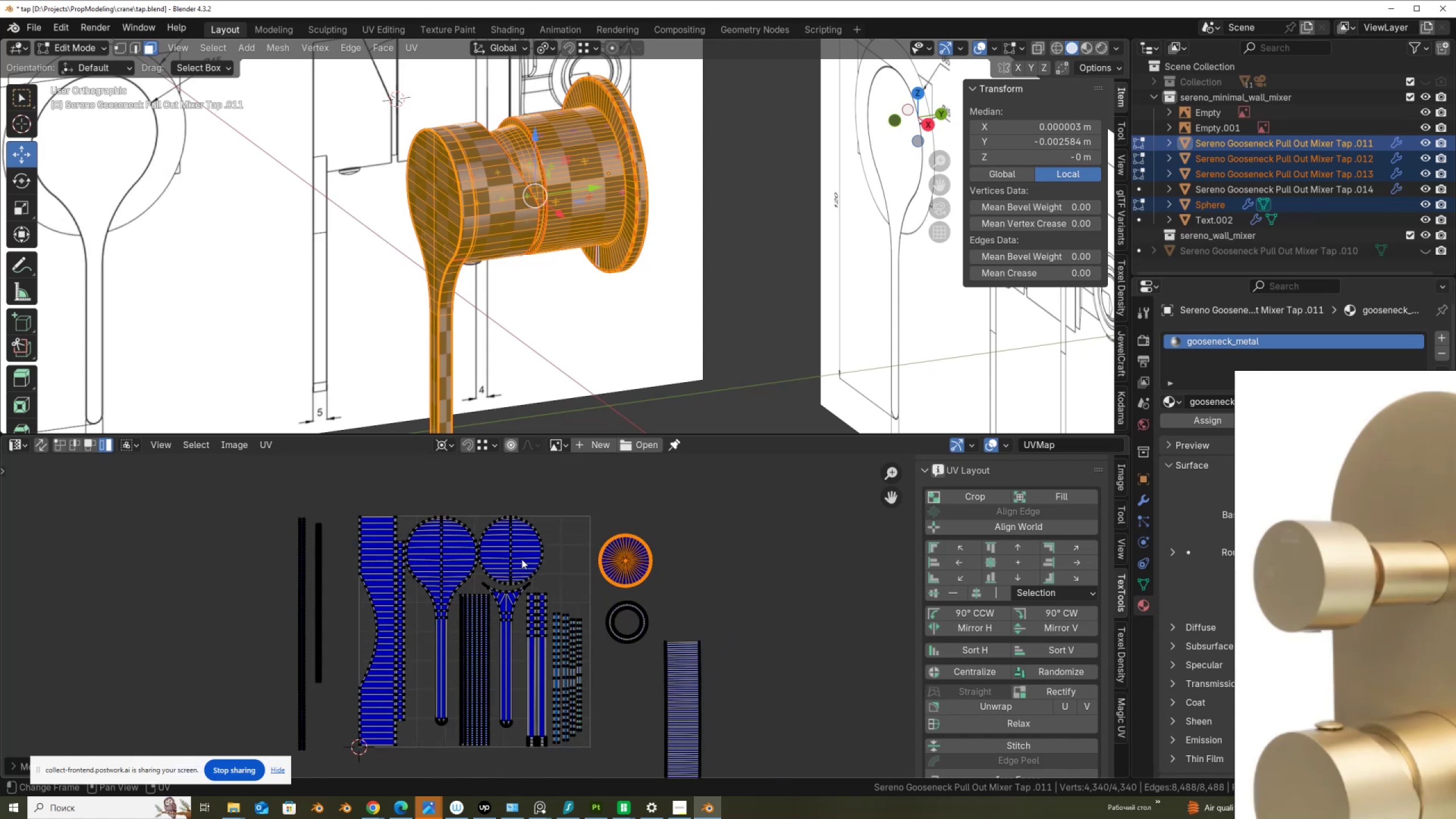 
left_click([522, 558])
 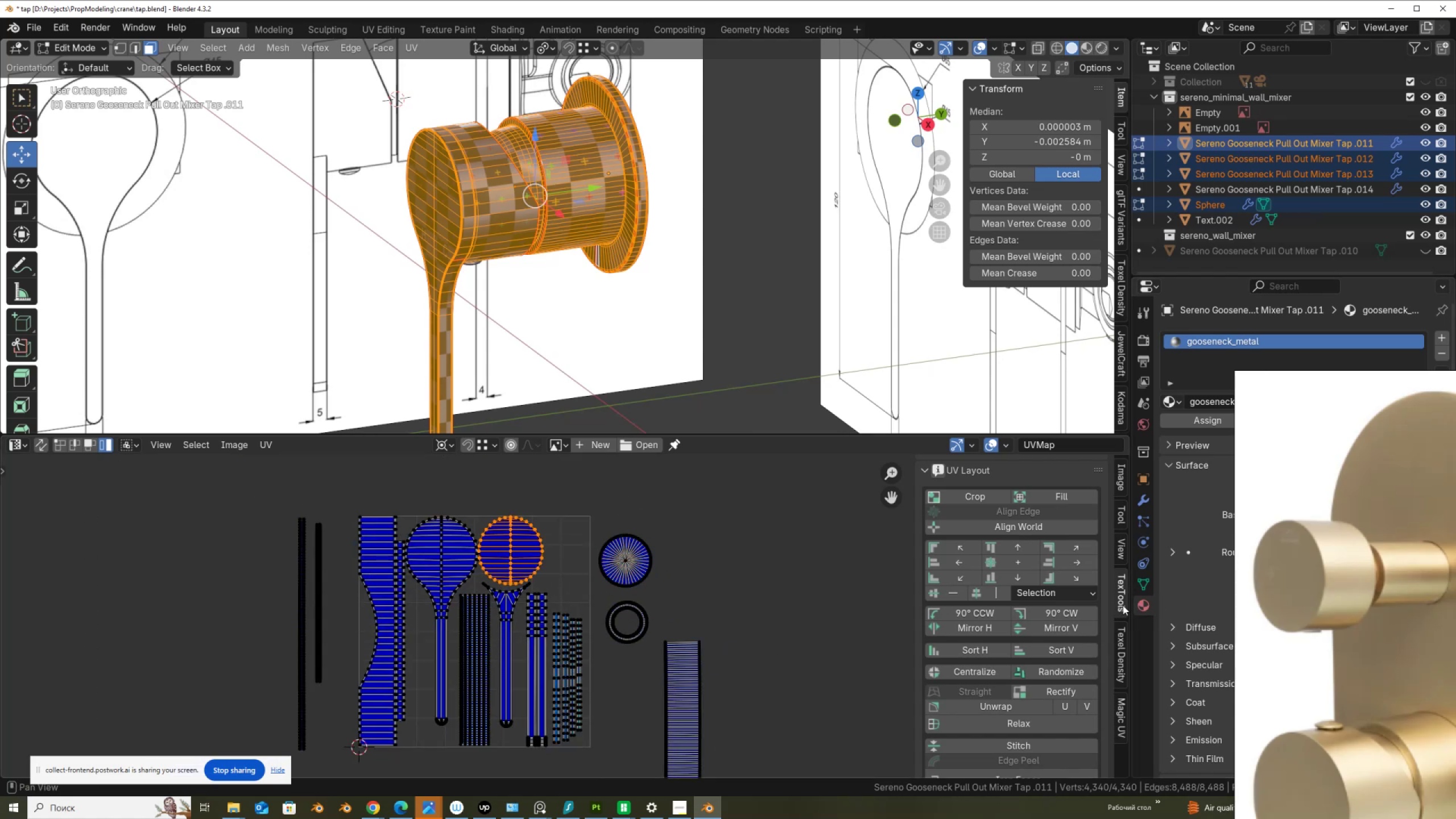 
left_click([1119, 644])
 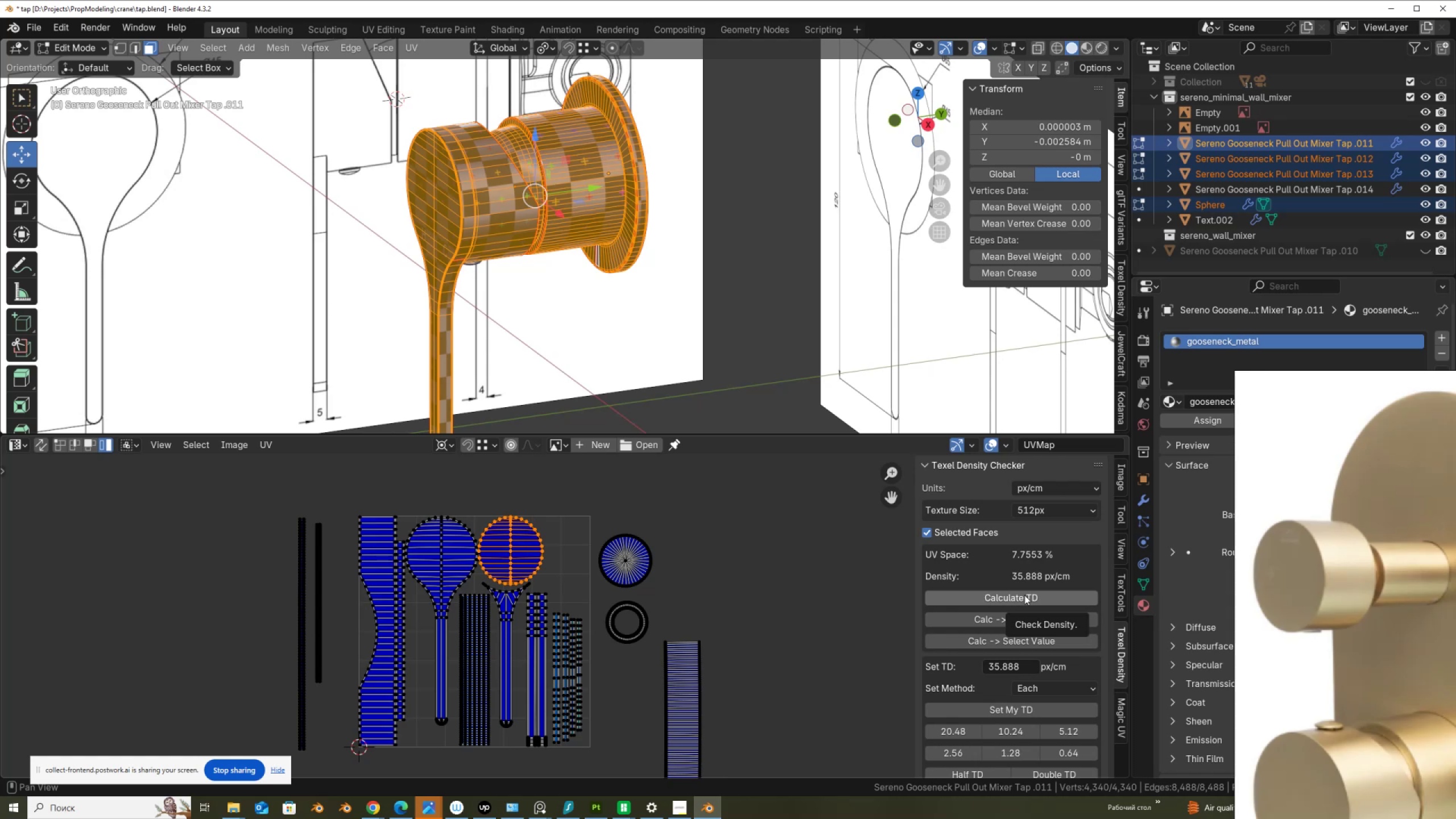 
wait(7.66)
 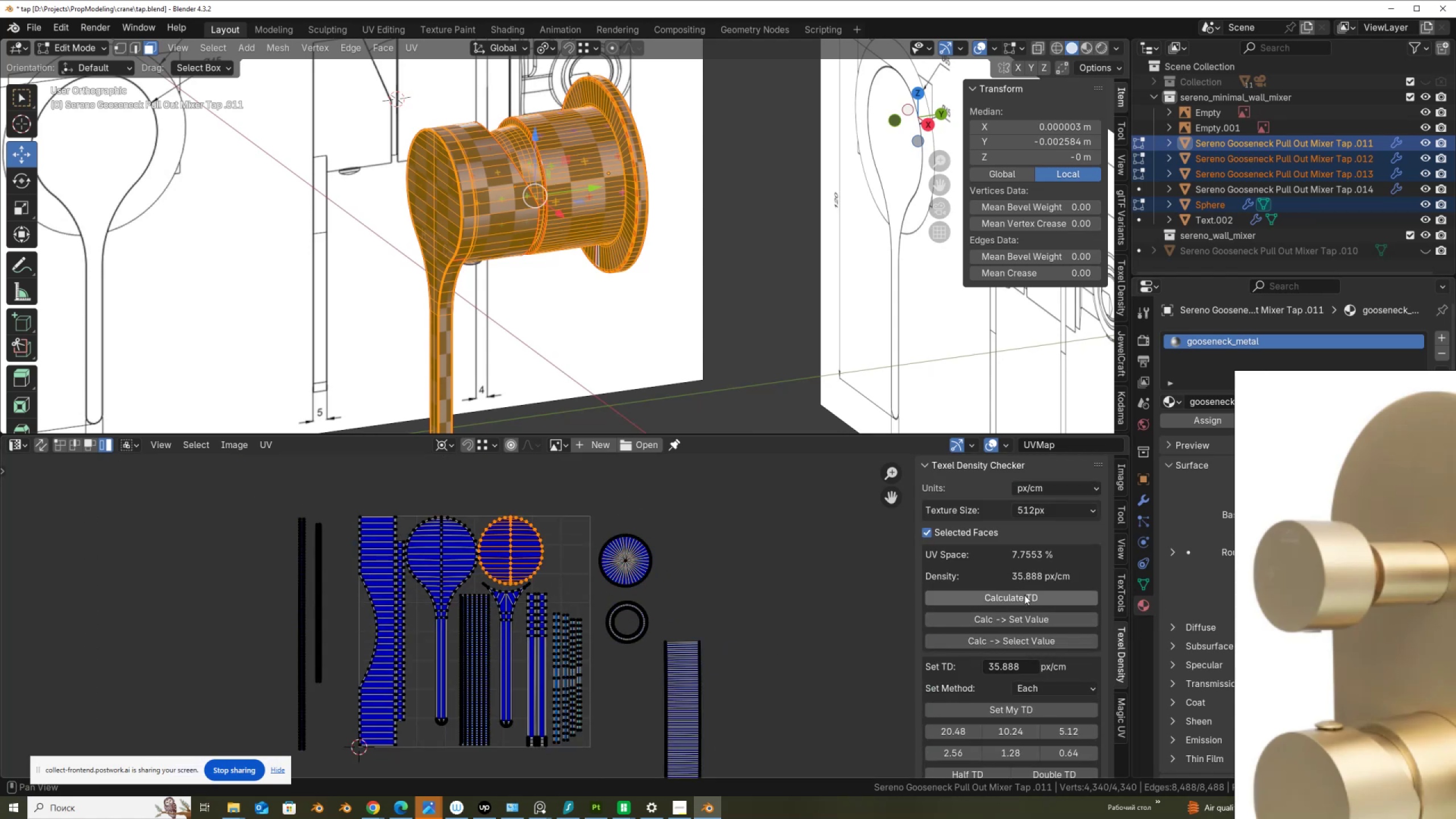 
left_click([1024, 595])
 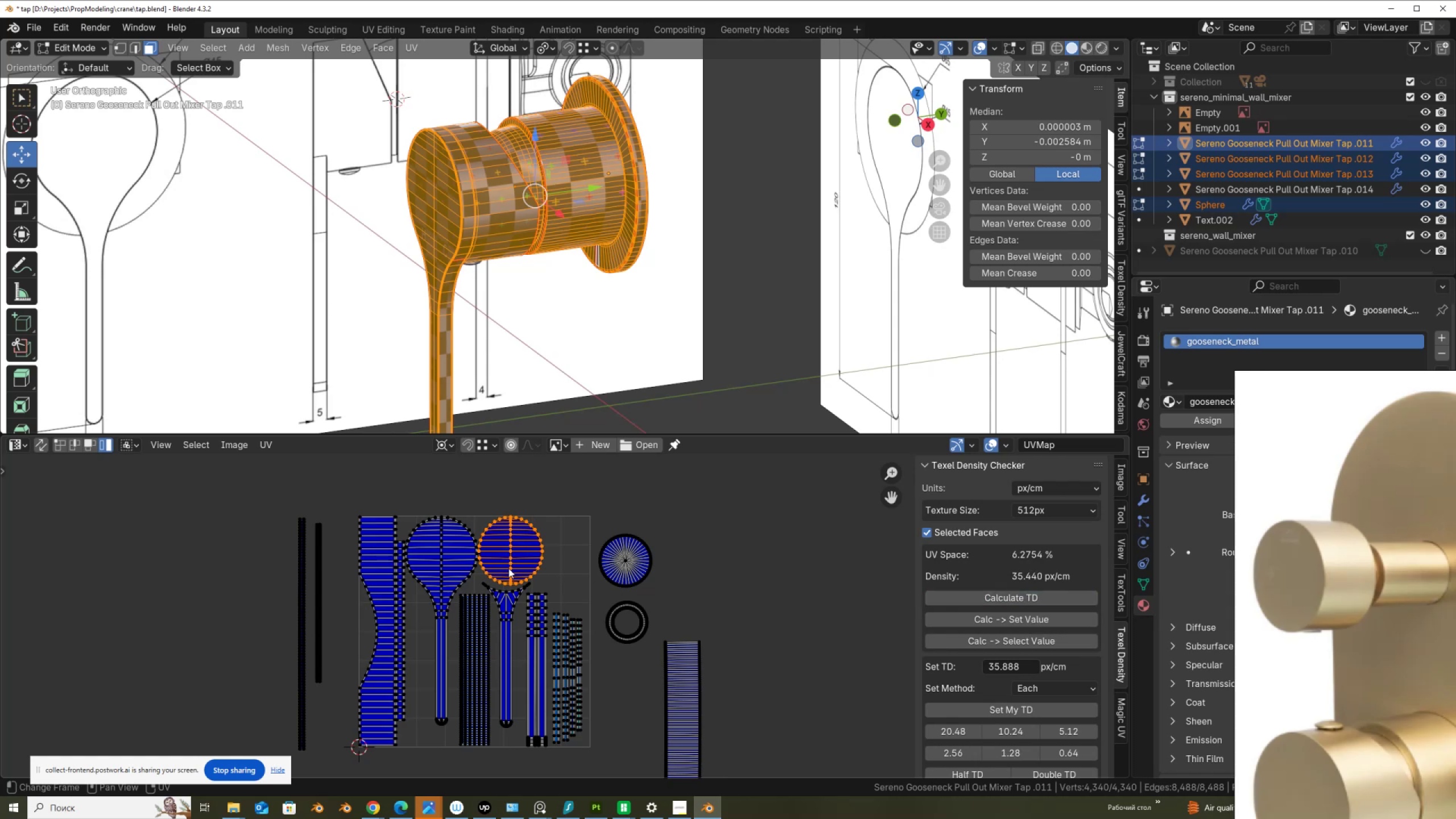 
scroll: coordinate [578, 535], scroll_direction: down, amount: 2.0
 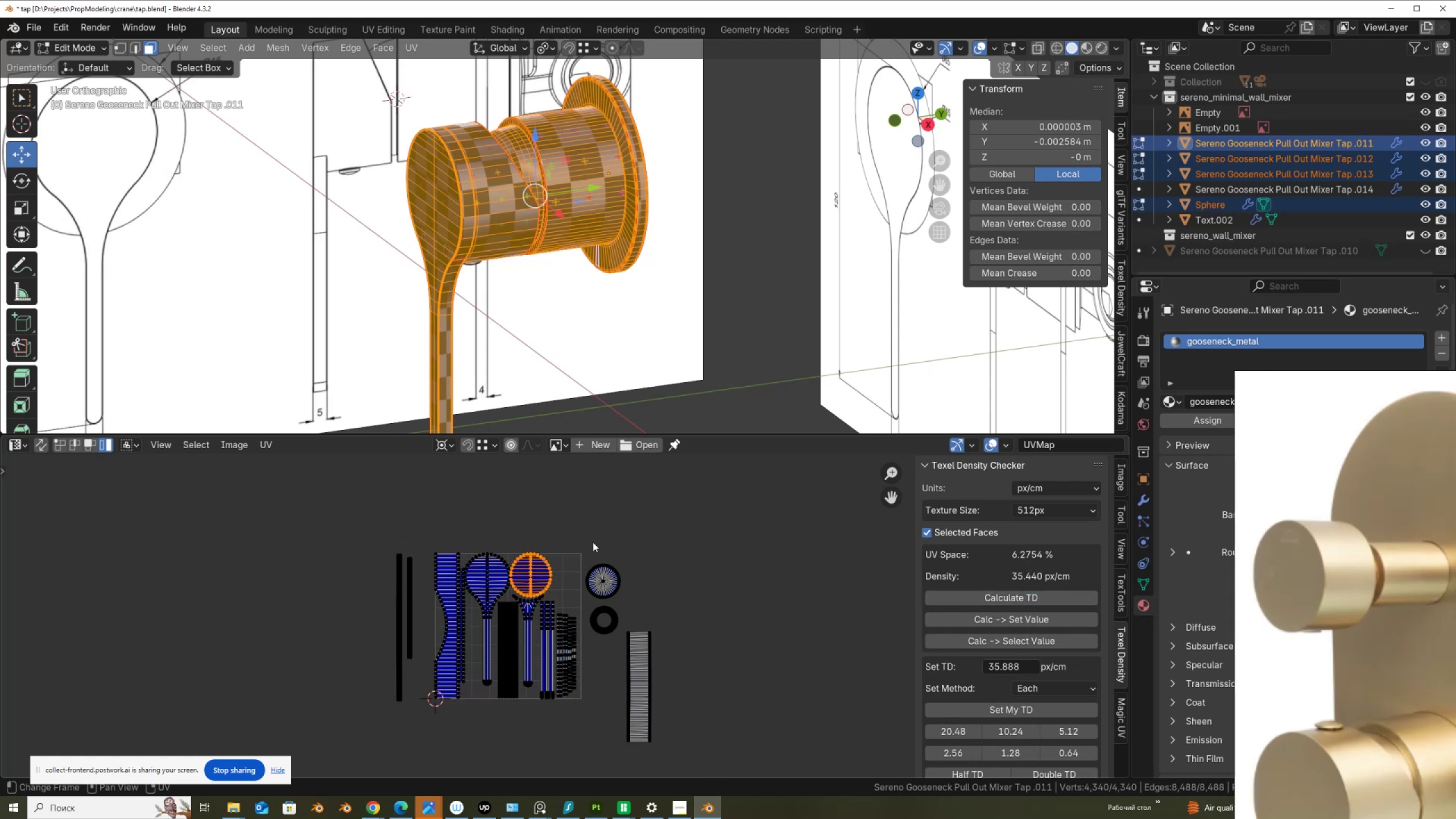 
left_click_drag(start_coordinate=[580, 543], to_coordinate=[611, 613])
 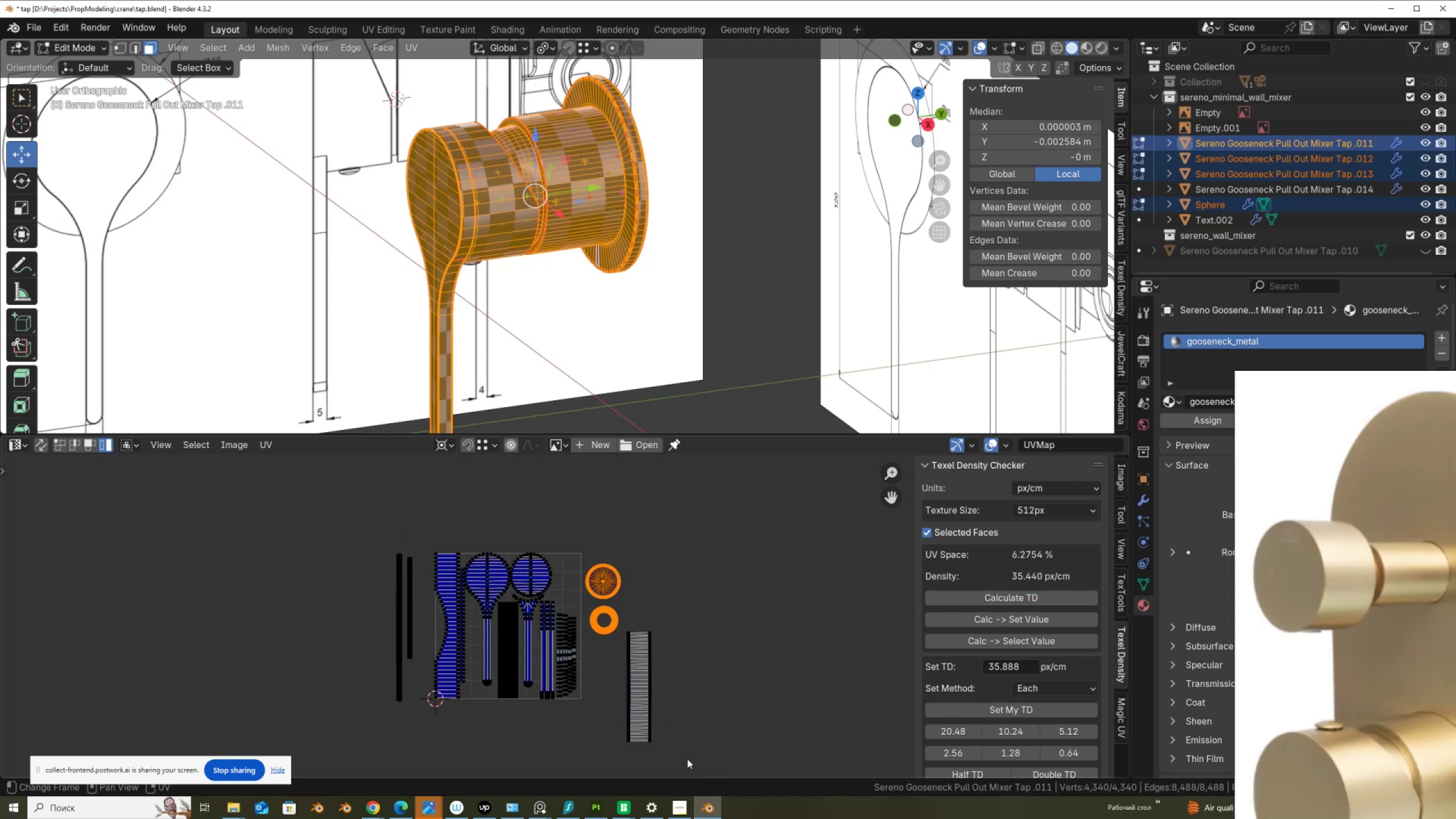 
left_click_drag(start_coordinate=[688, 763], to_coordinate=[580, 601])
 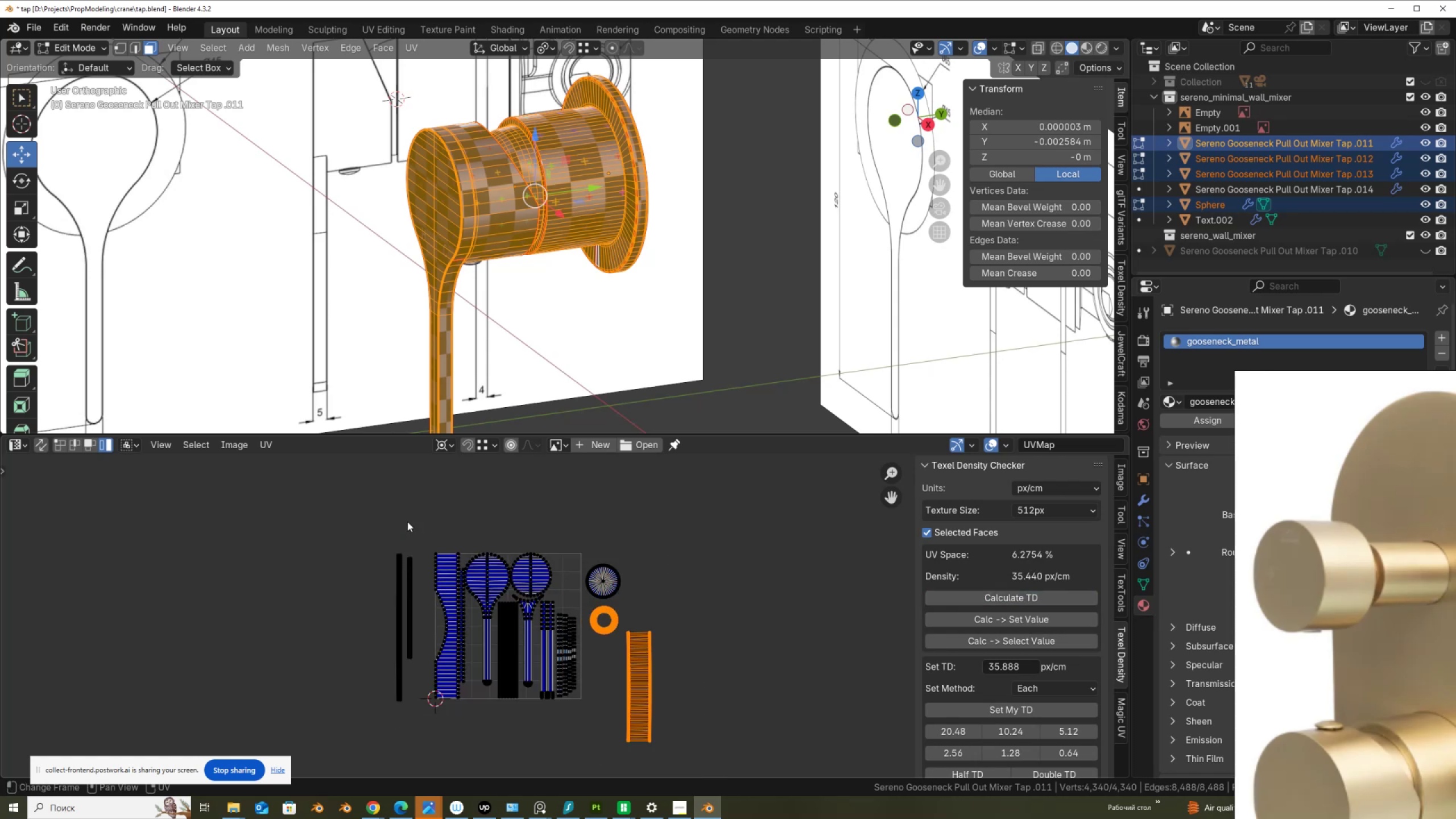 
hold_key(key=ShiftLeft, duration=0.7)
left_click_drag(start_coordinate=[361, 524], to_coordinate=[427, 710])
 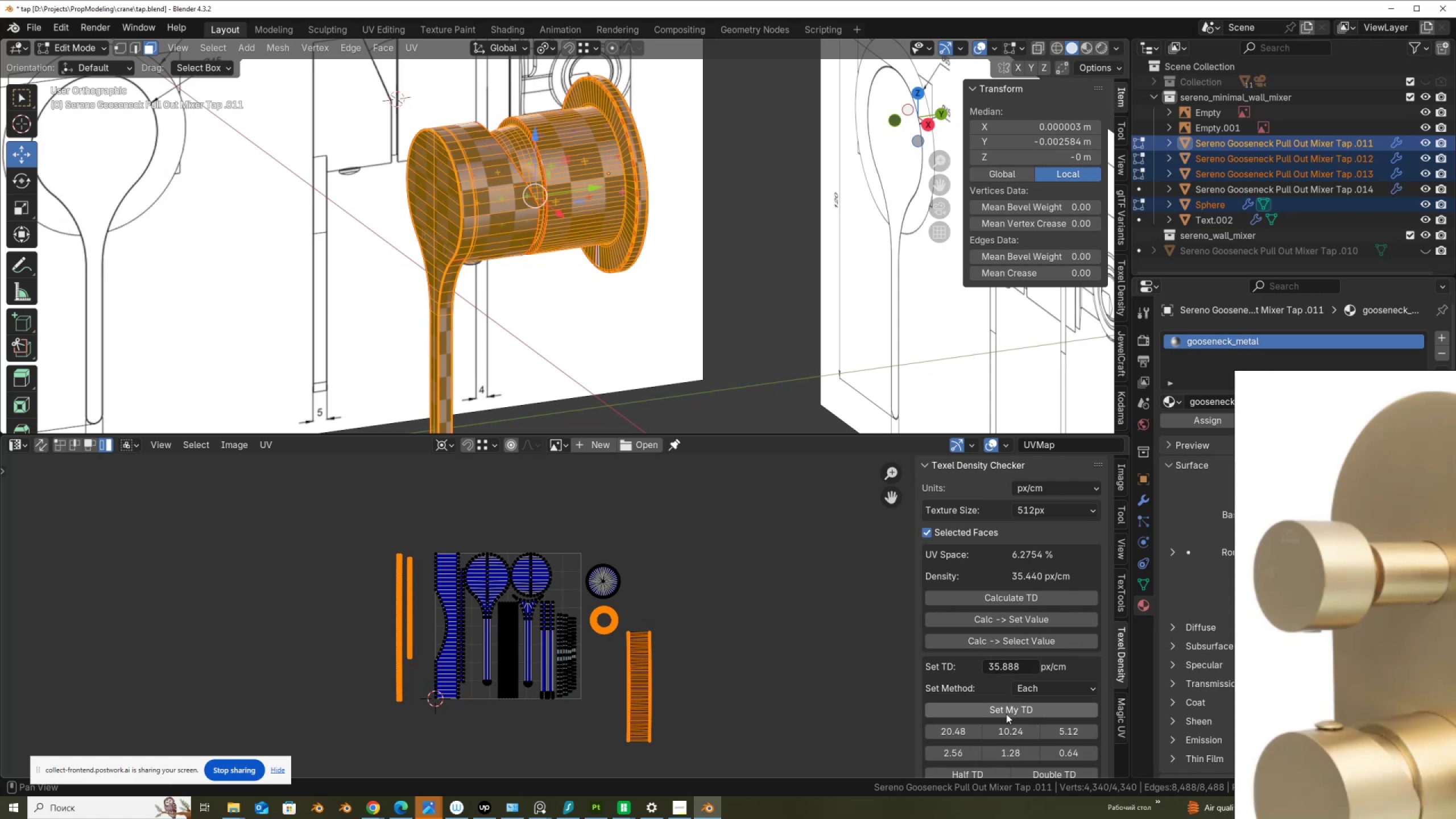 
left_click([1008, 709])
 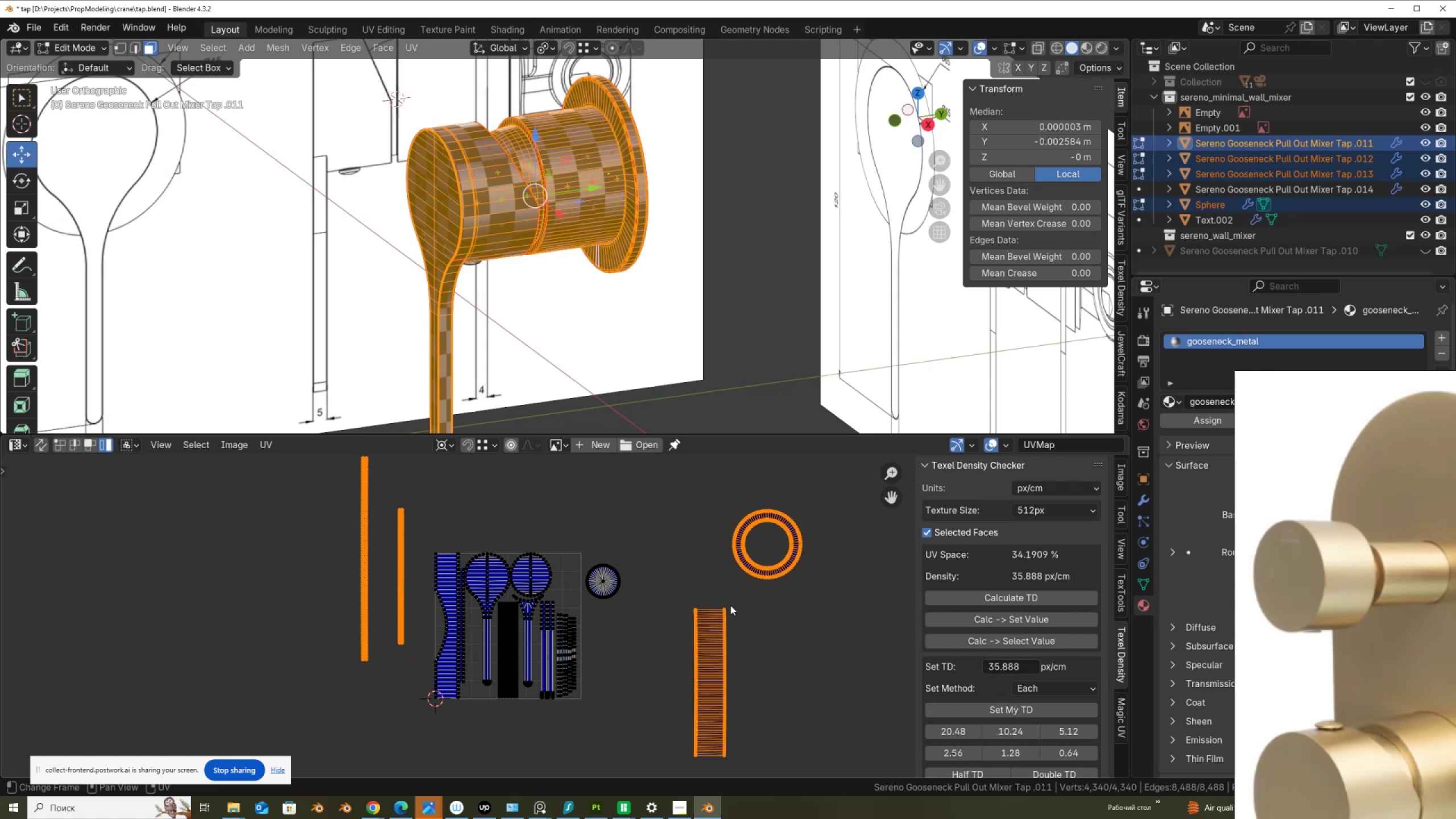 
left_click([518, 578])
 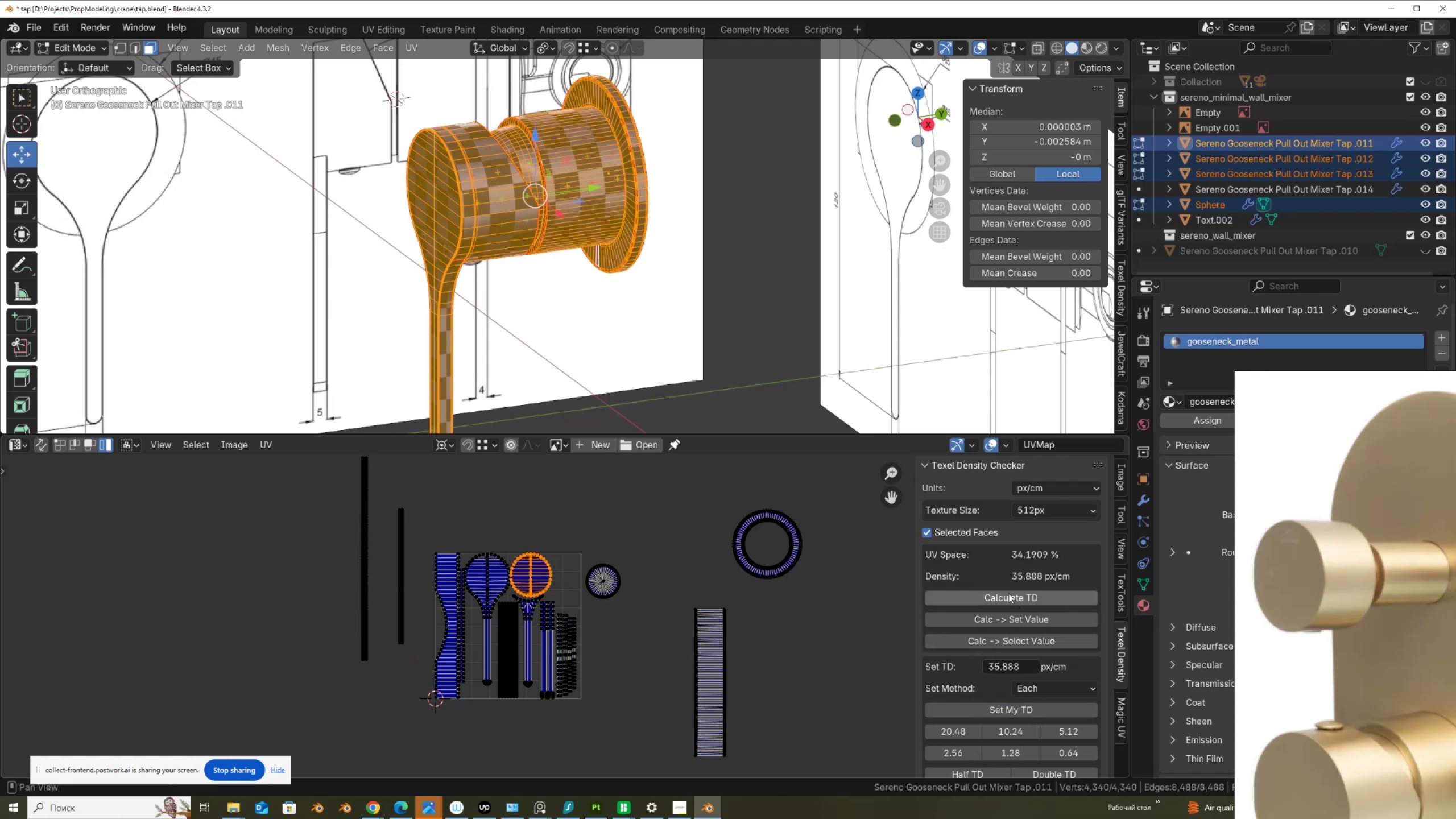 
left_click([1008, 593])
 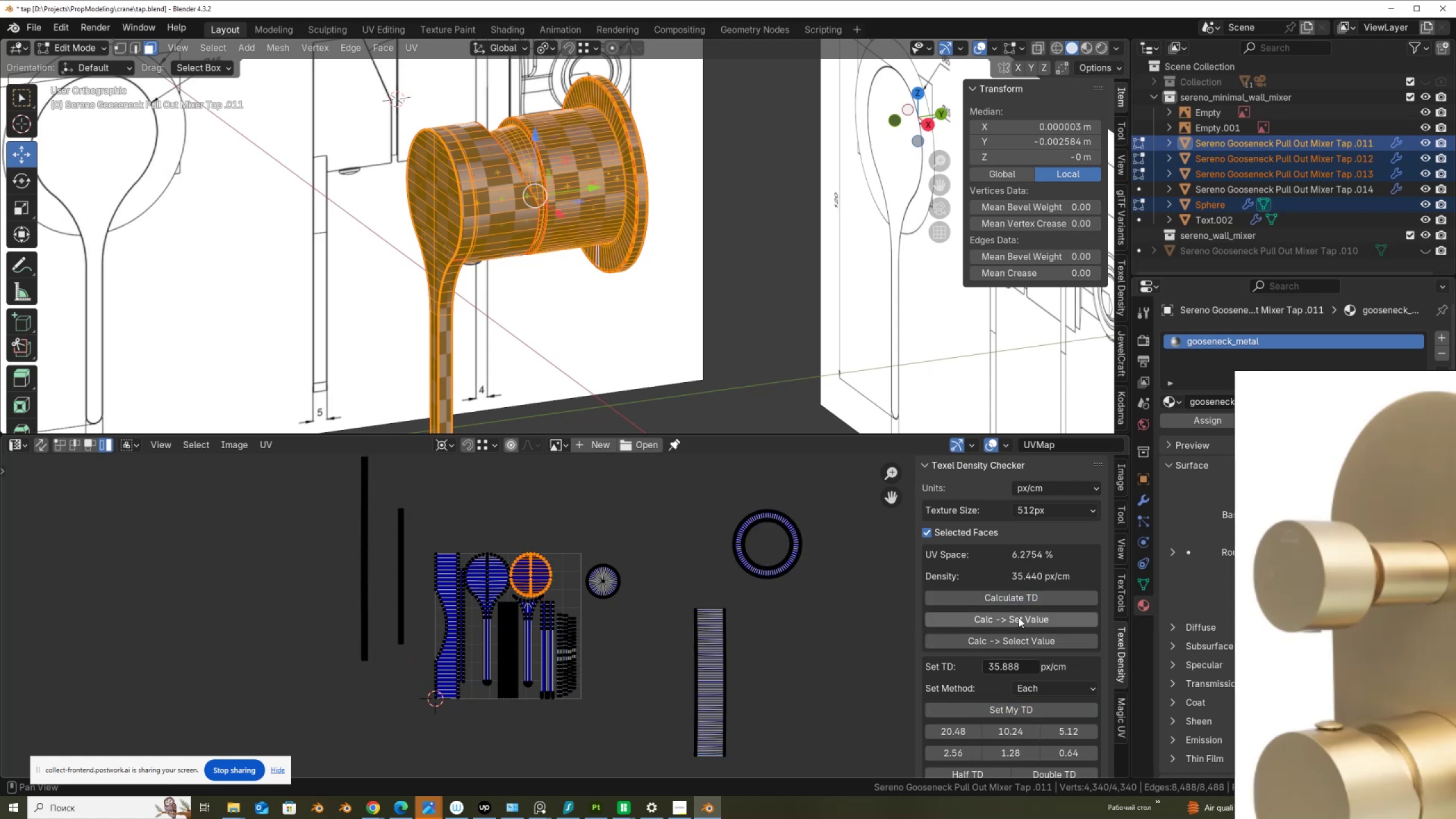 
left_click([1017, 621])
 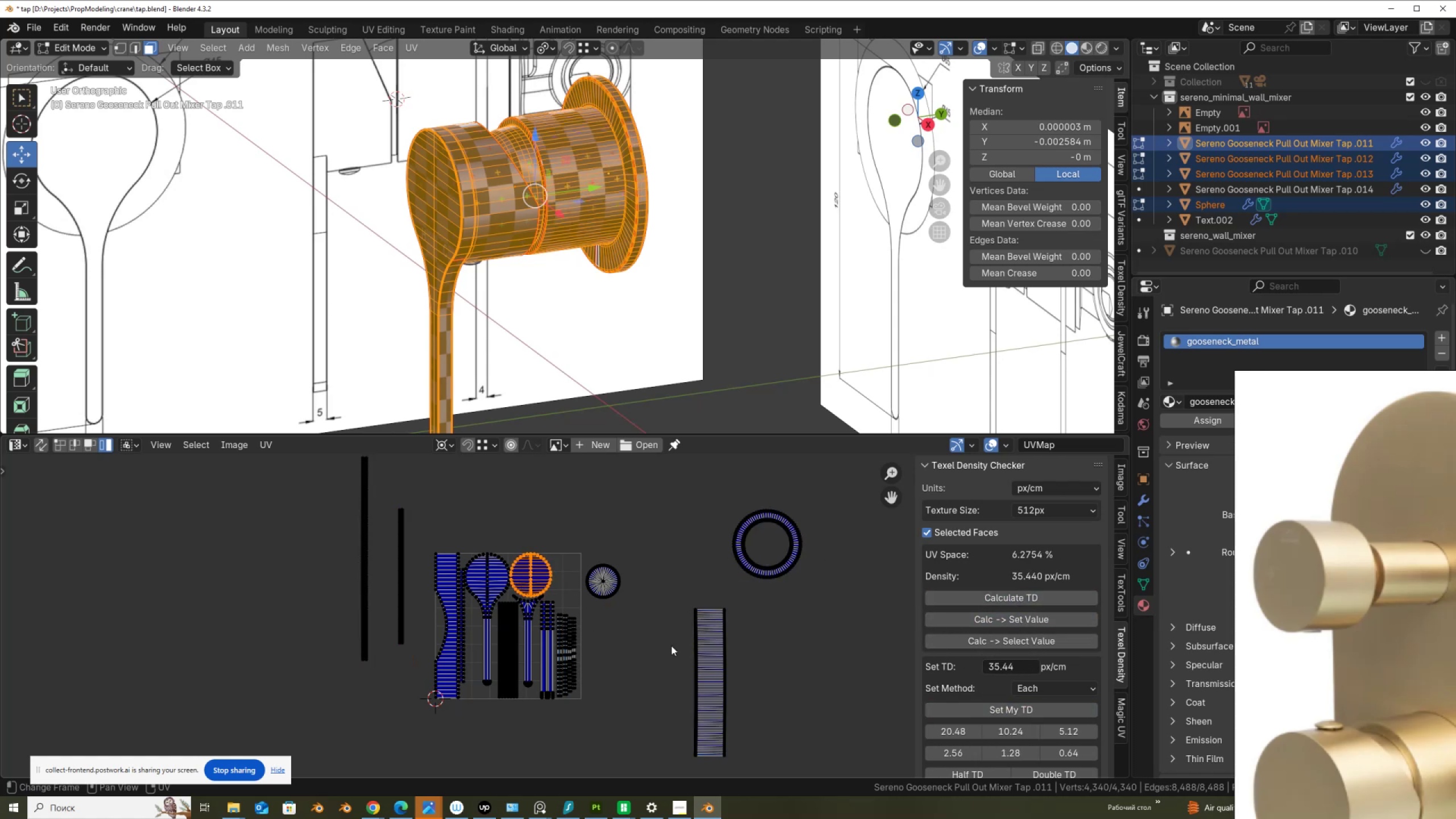 
scroll: coordinate [499, 541], scroll_direction: down, amount: 1.0
 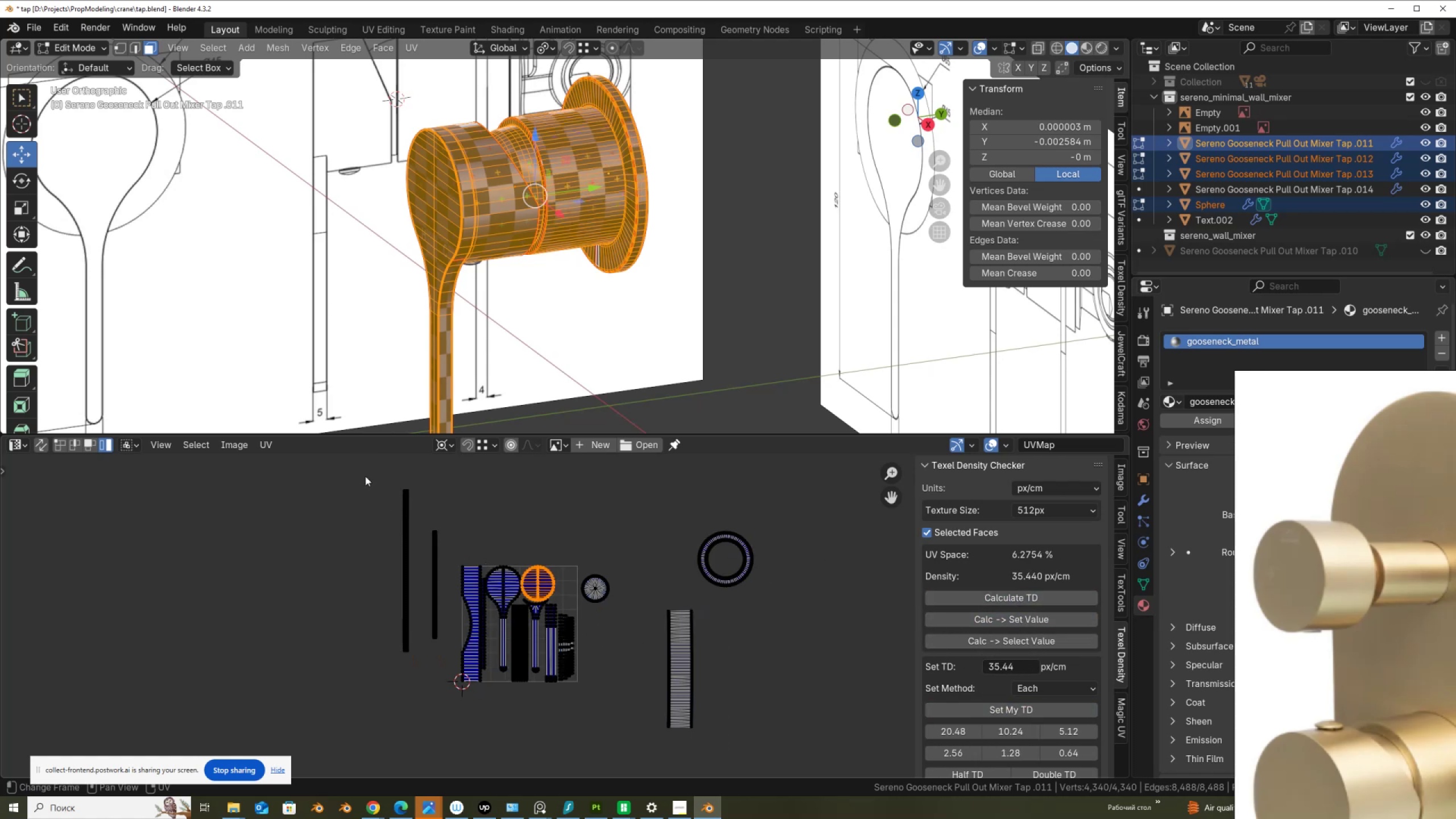 
left_click_drag(start_coordinate=[366, 460], to_coordinate=[447, 673])
 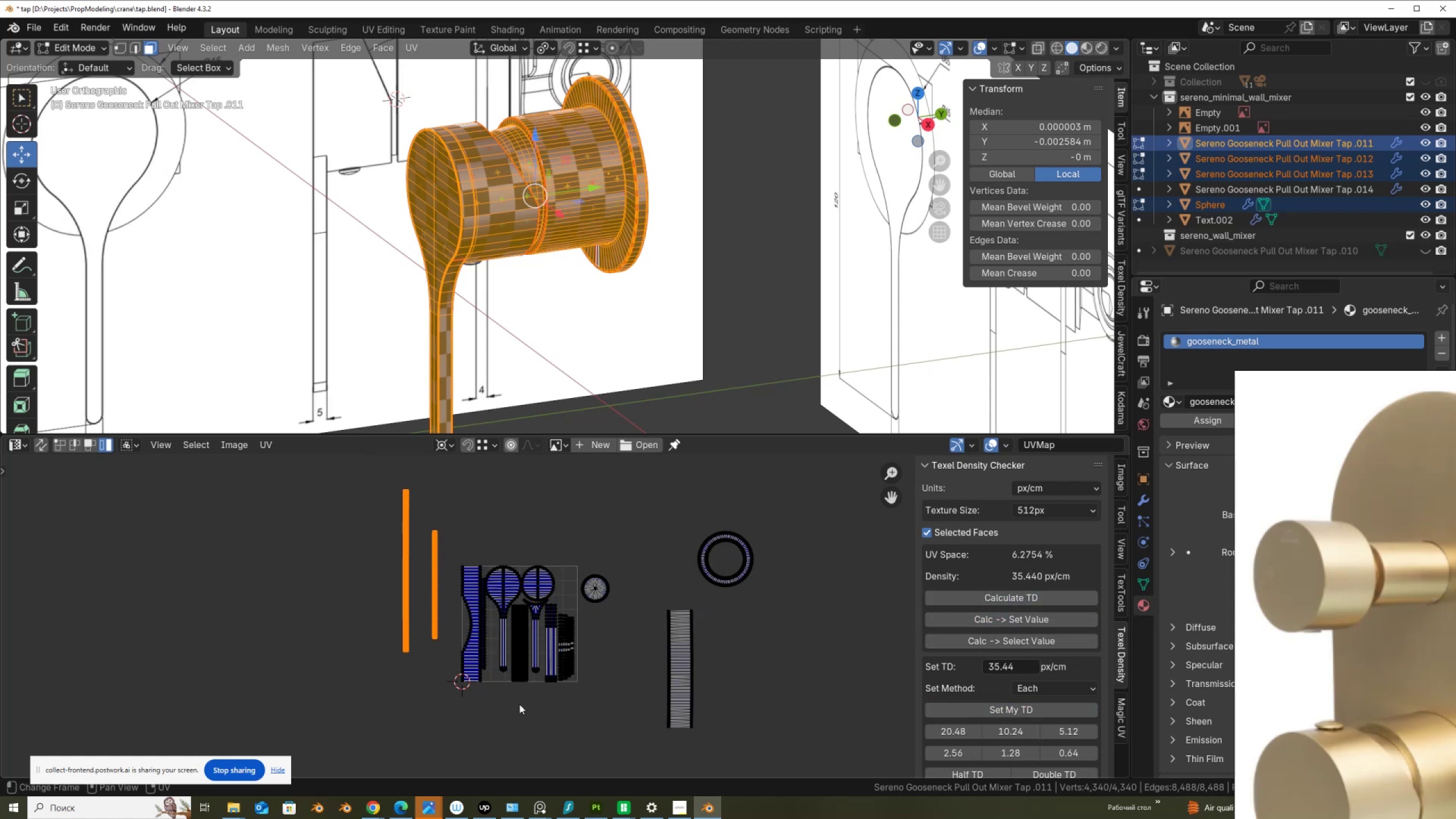 
hold_key(key=ShiftLeft, duration=1.46)
left_click_drag(start_coordinate=[635, 508], to_coordinate=[780, 795])
 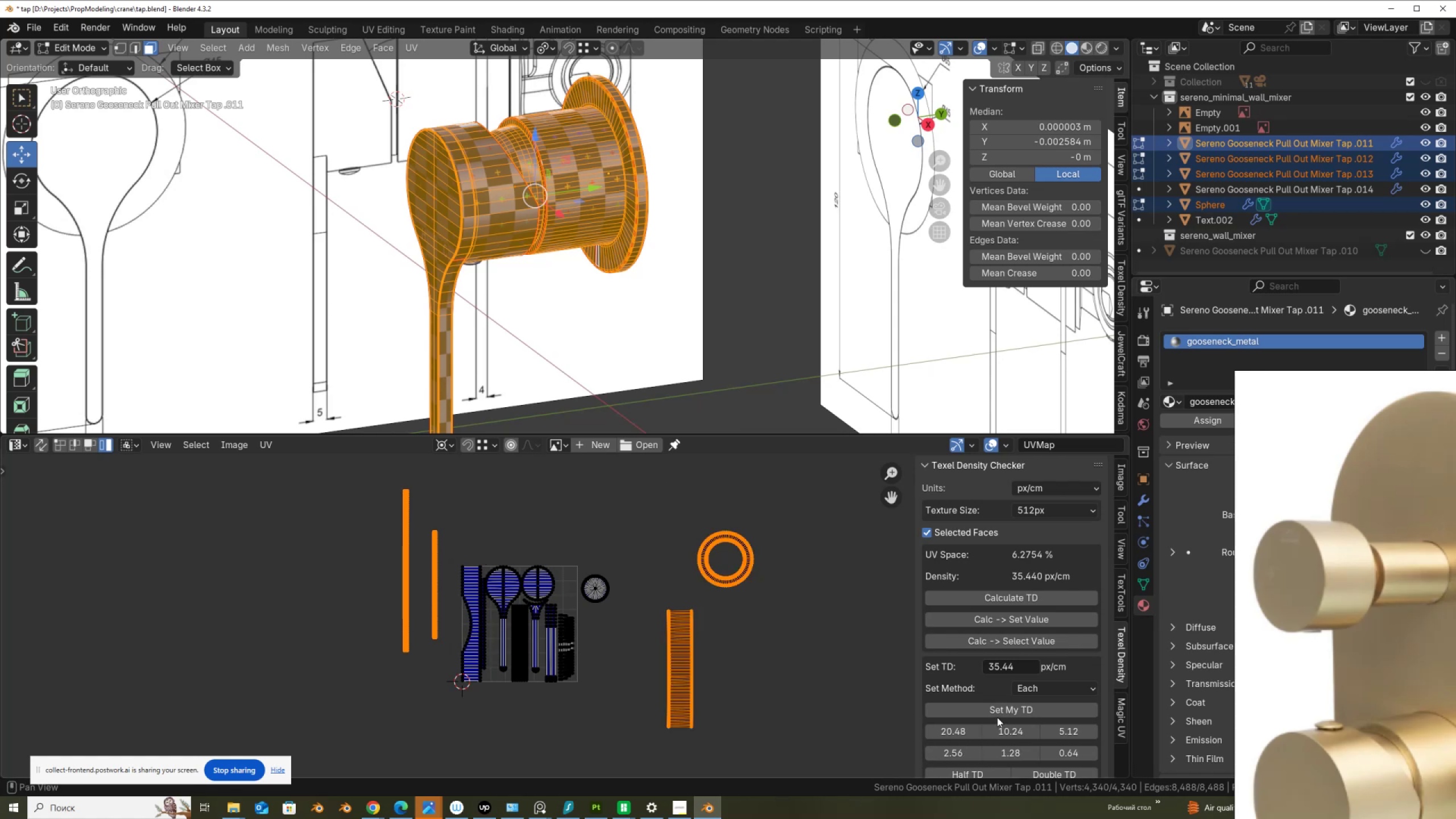 
left_click([1000, 710])
 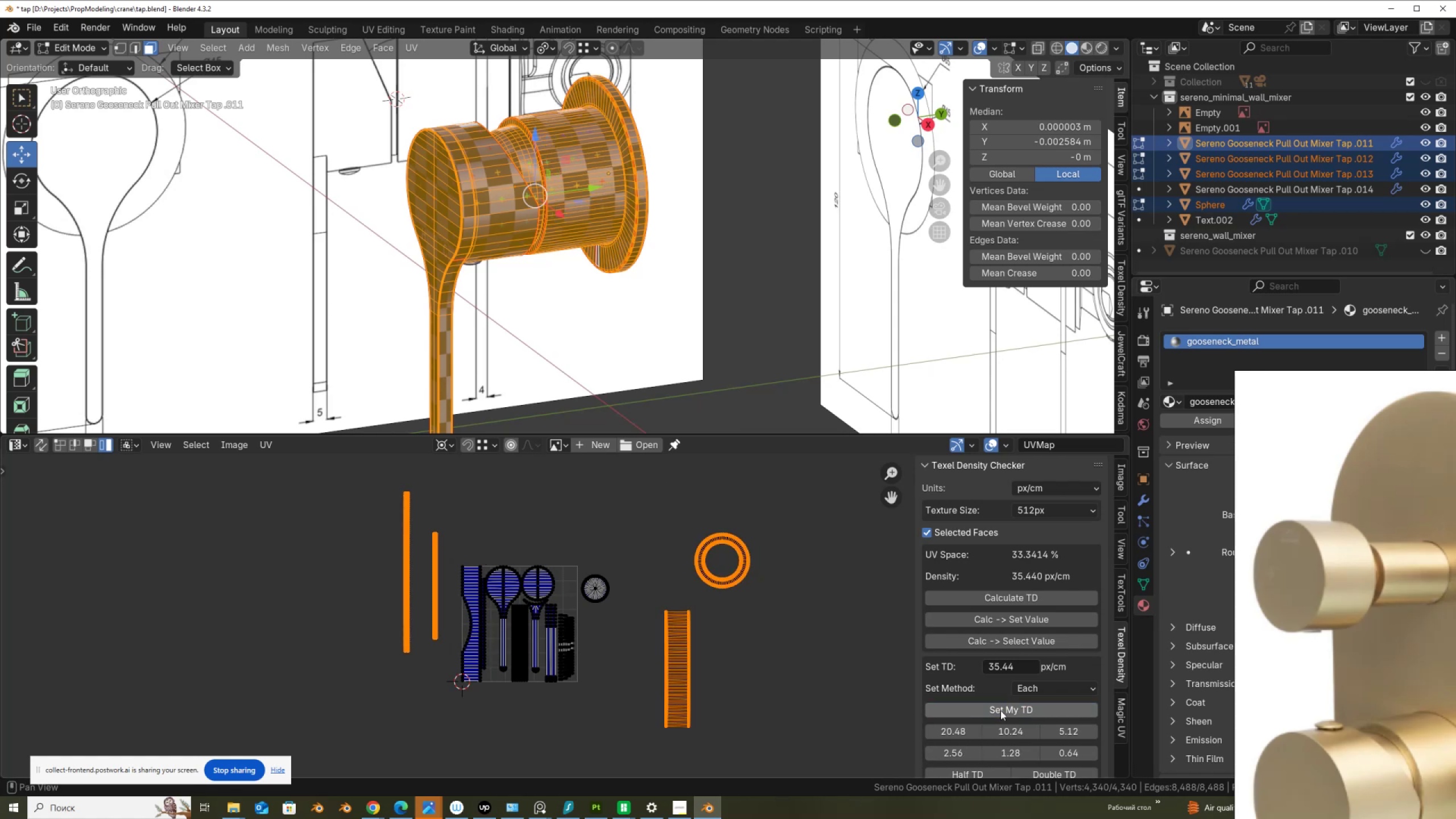 
scroll: coordinate [557, 630], scroll_direction: up, amount: 1.0
 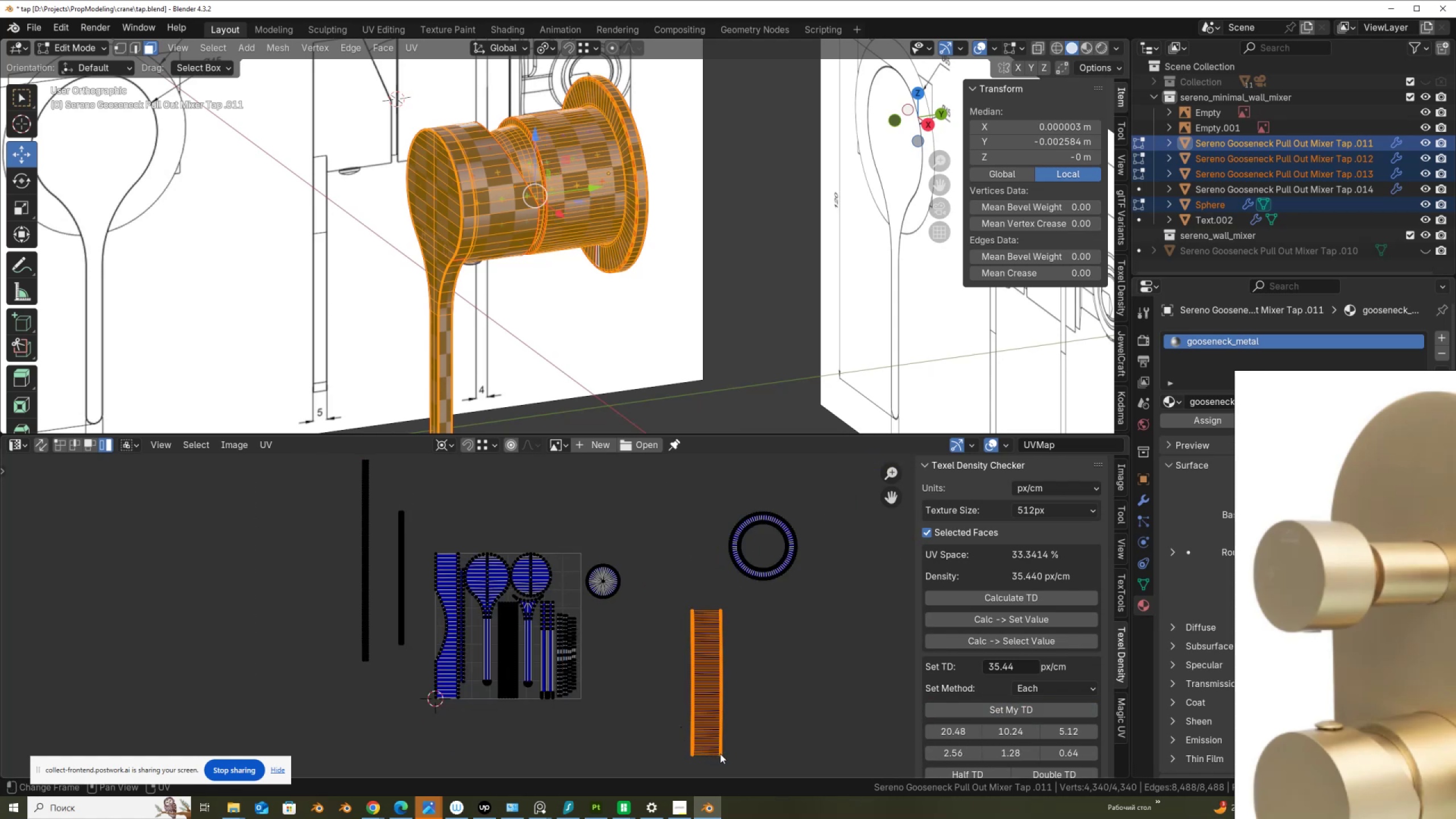 
key(G)
 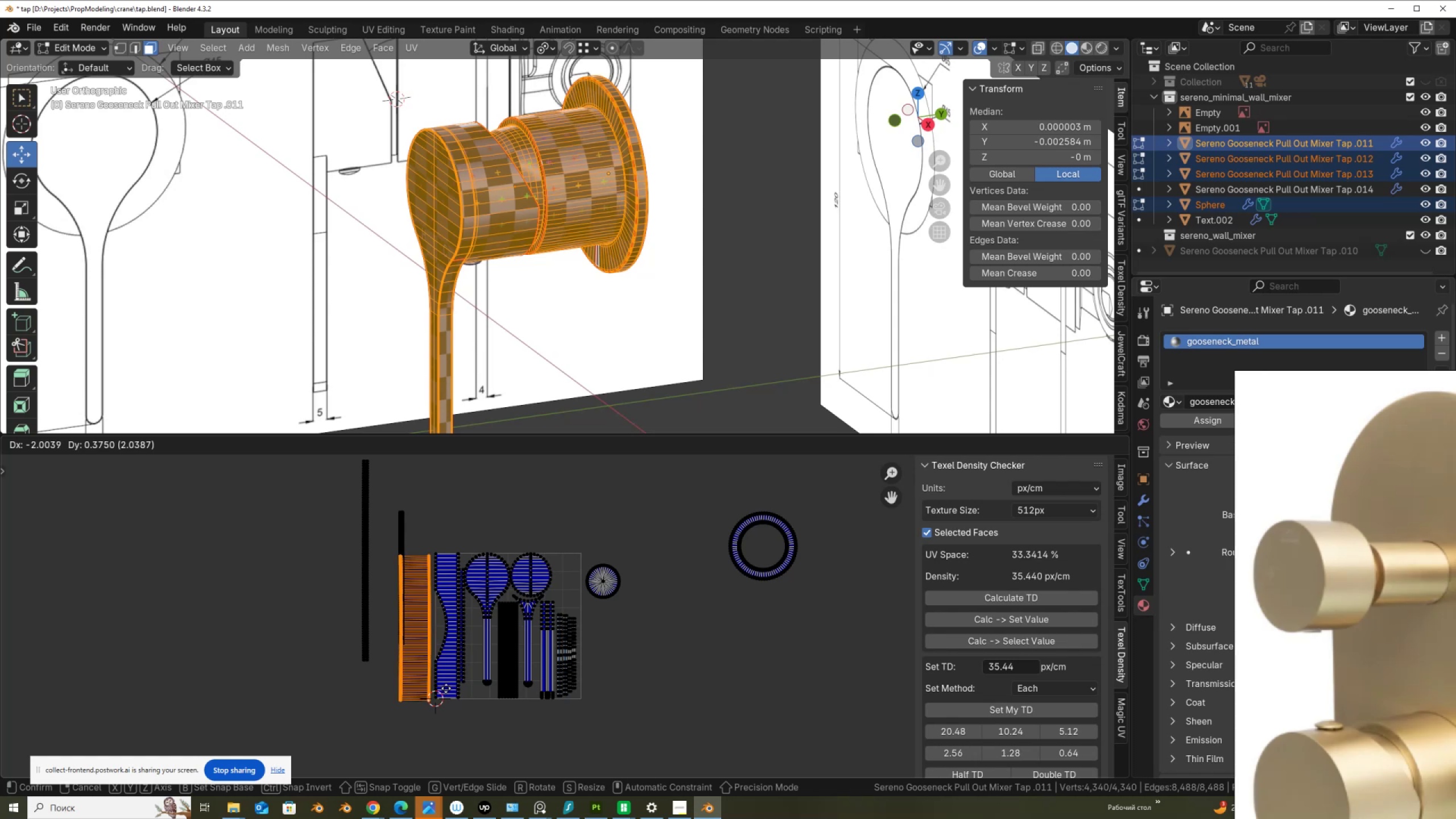 
wait(5.96)
 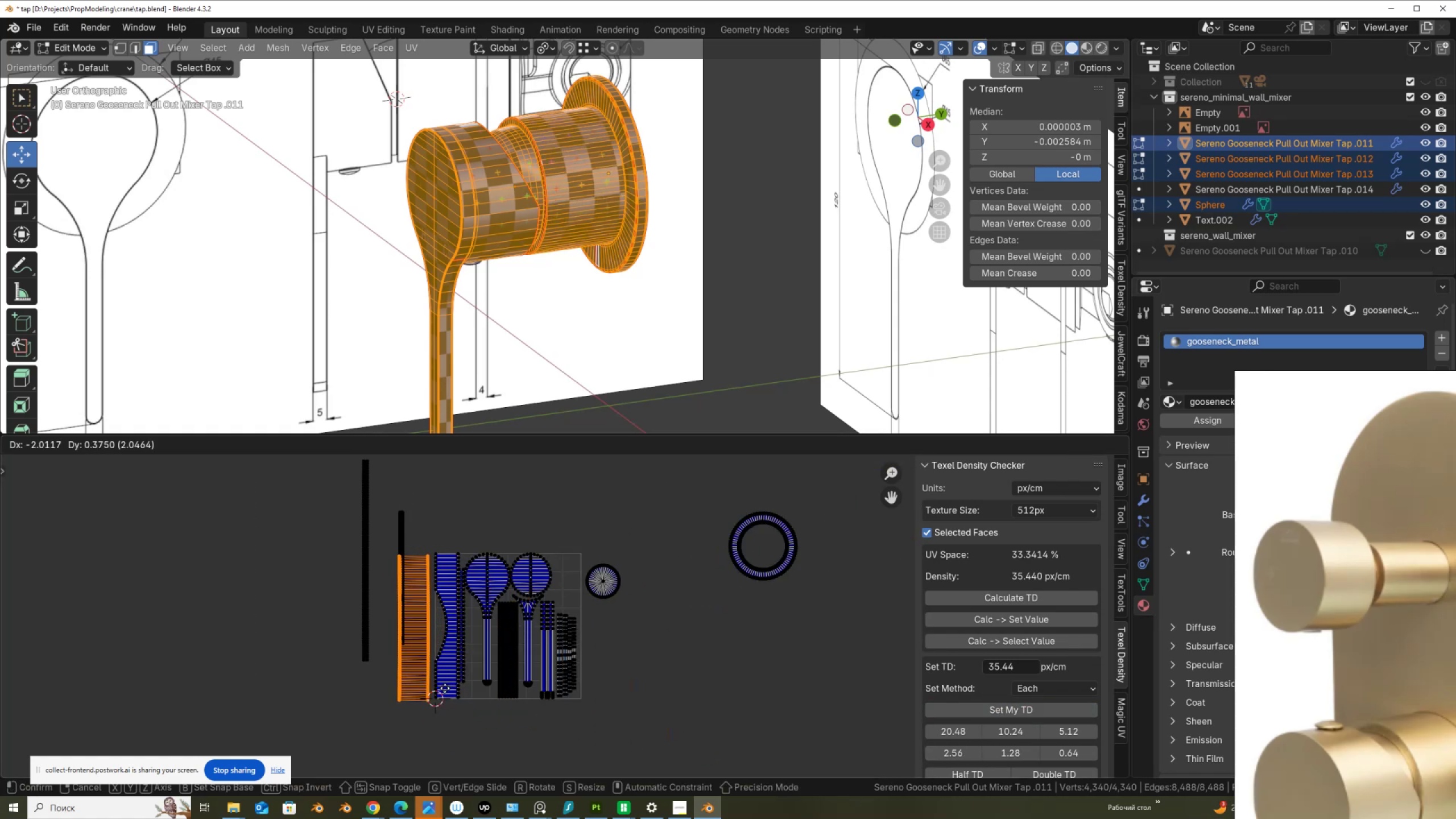 
left_click([446, 685])
 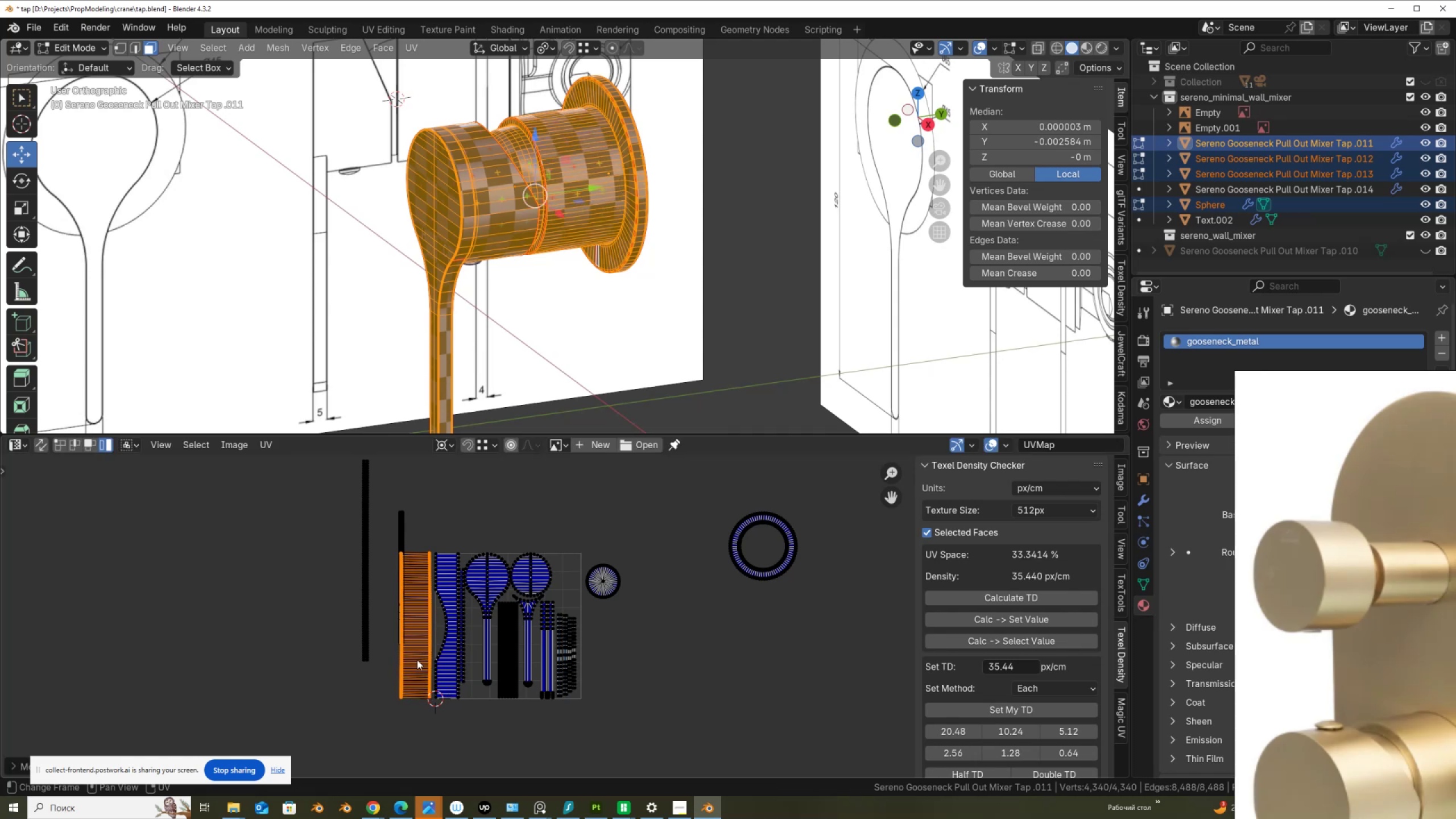 
scroll: coordinate [401, 647], scroll_direction: up, amount: 3.0
 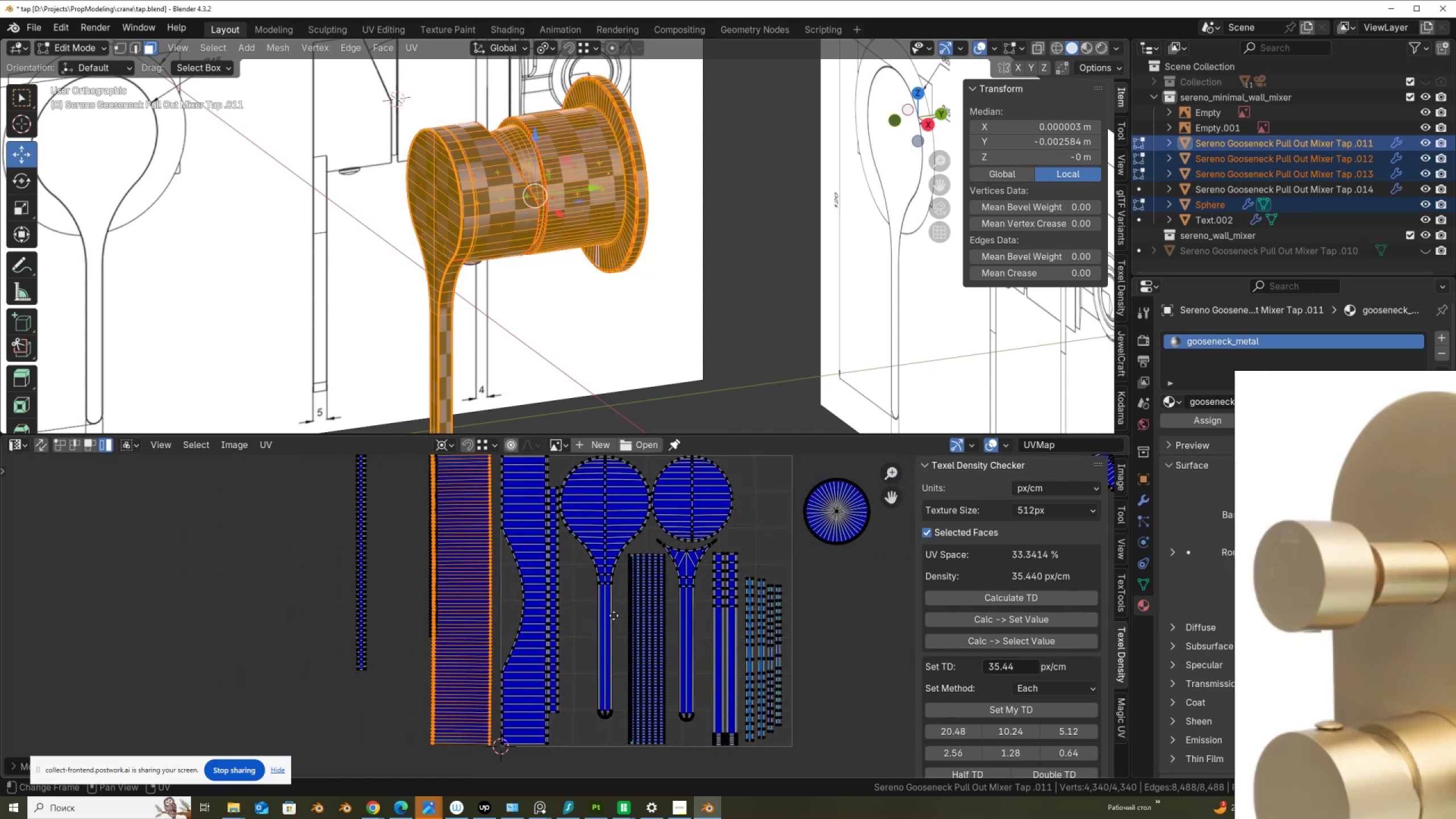 
scroll: coordinate [627, 636], scroll_direction: down, amount: 2.0
 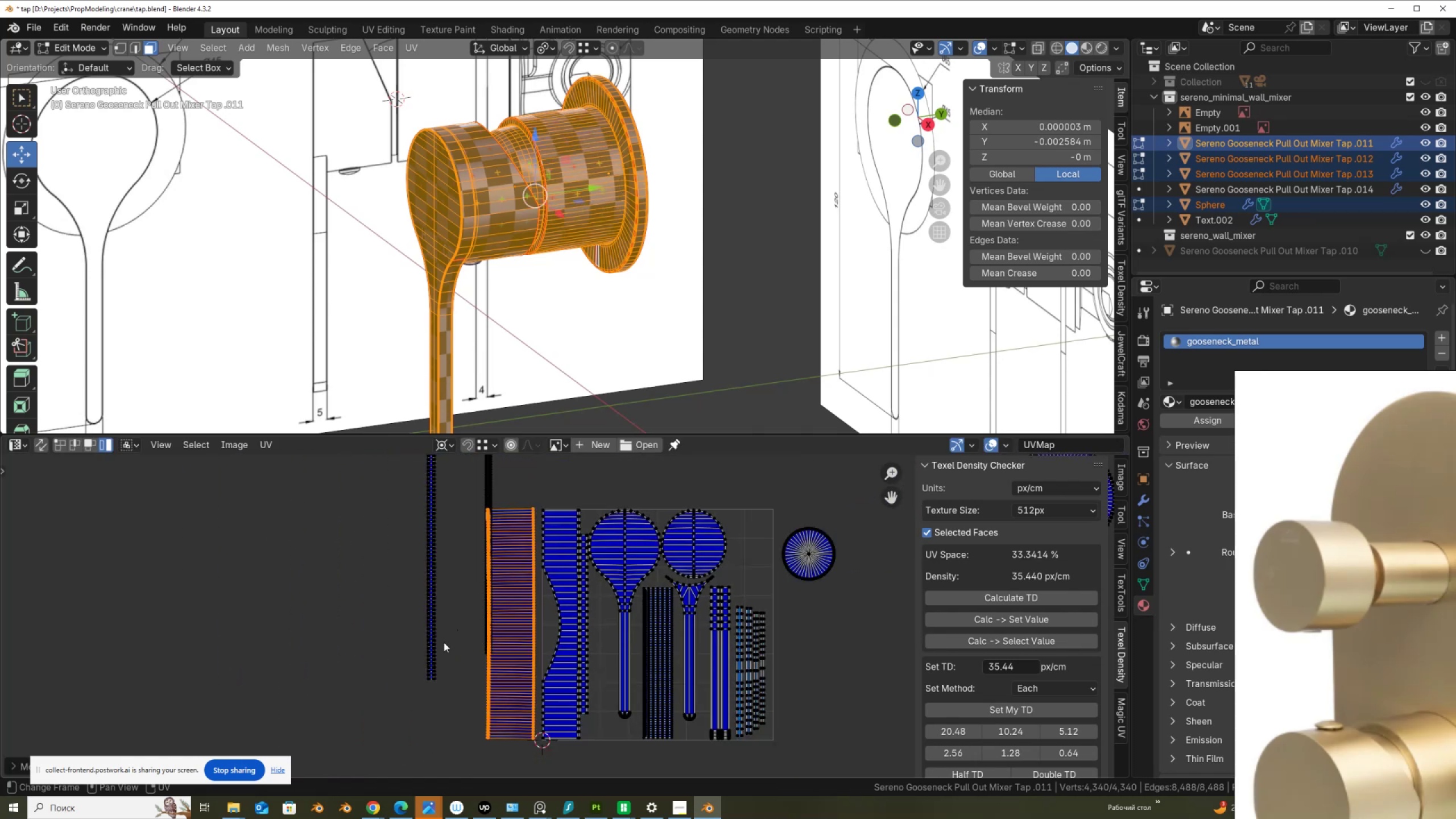 
left_click([429, 663])
 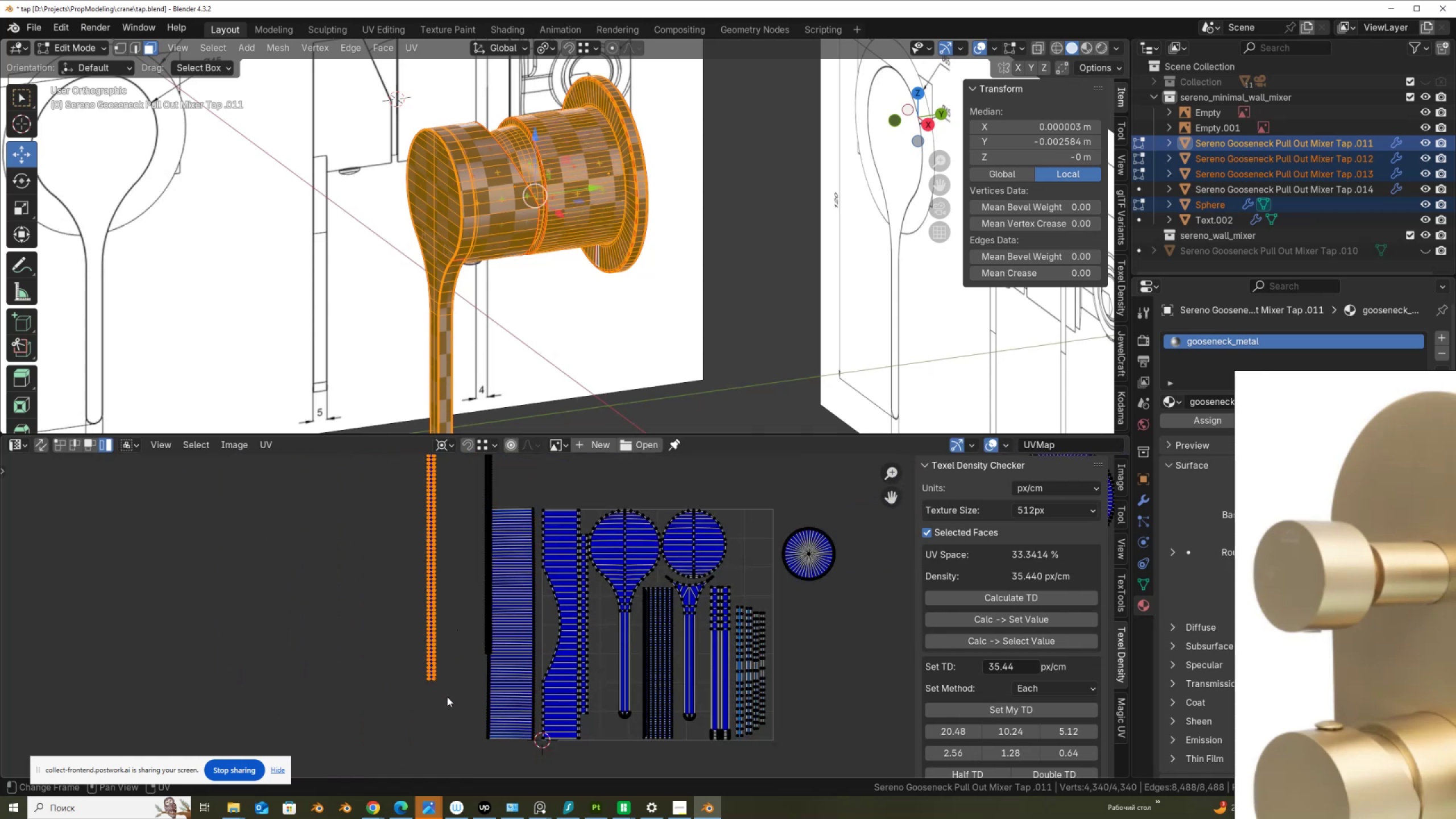 
key(G)
 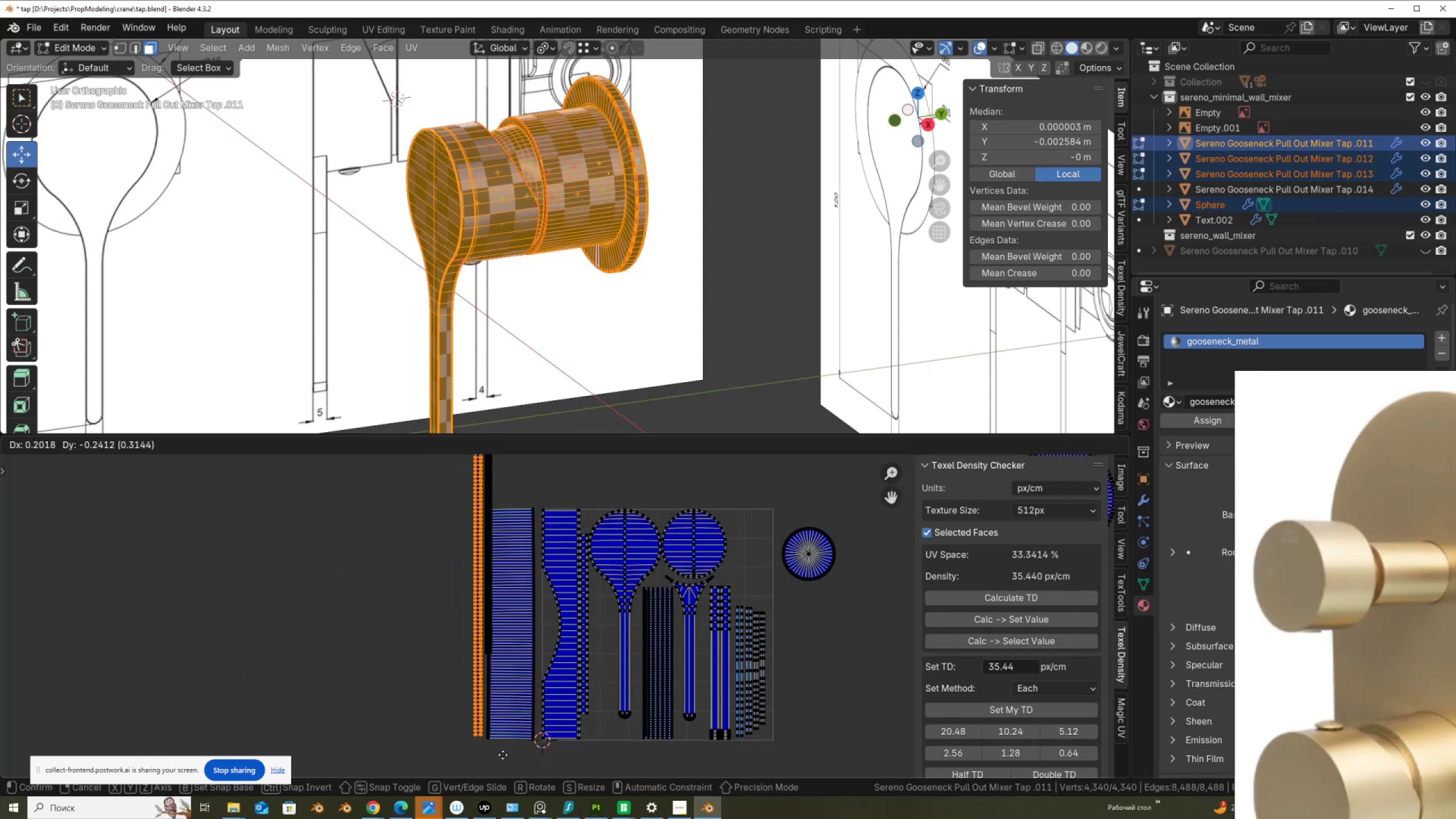 
left_click([503, 756])
 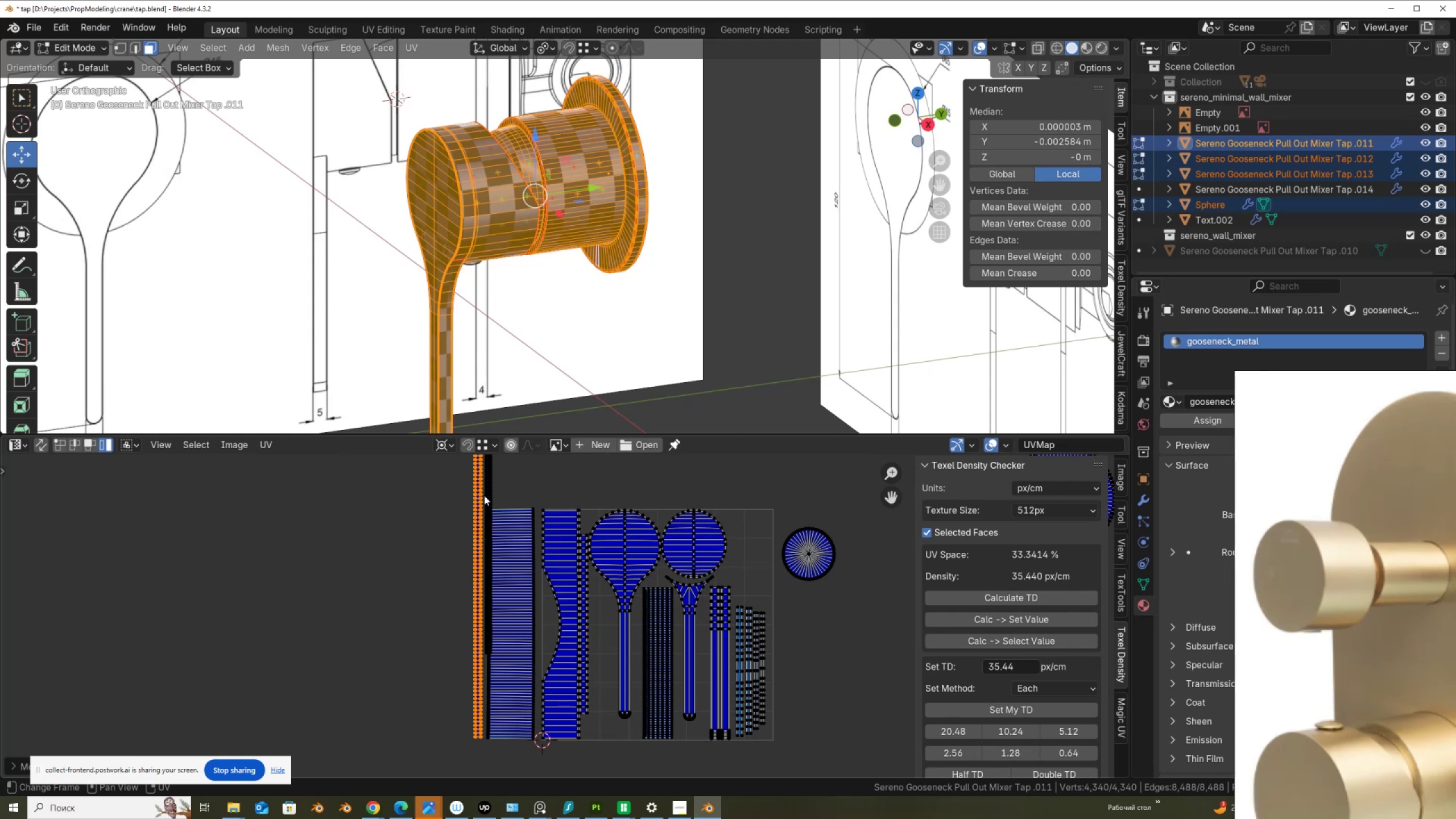 
left_click([497, 483])
 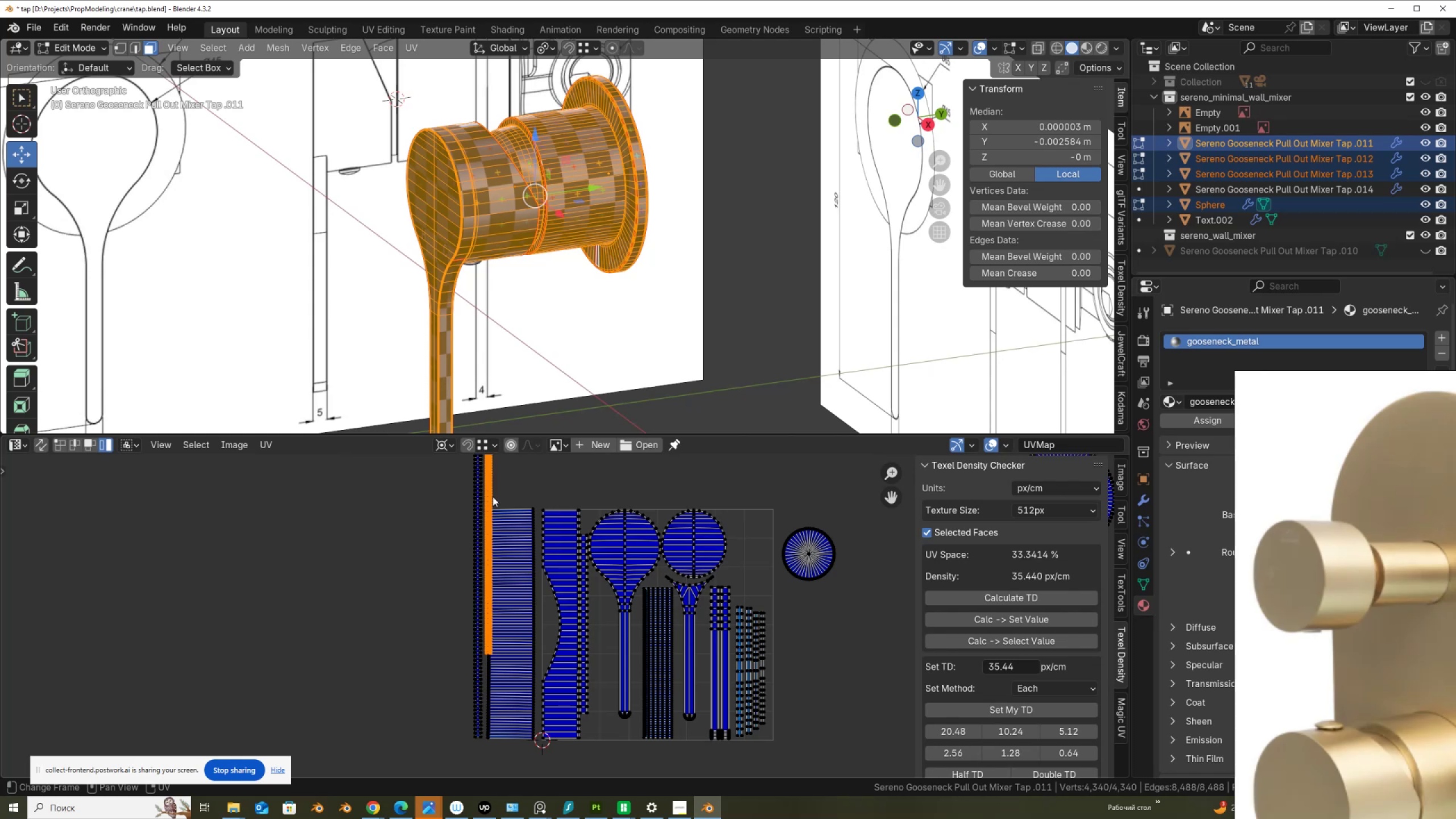 
key(G)
 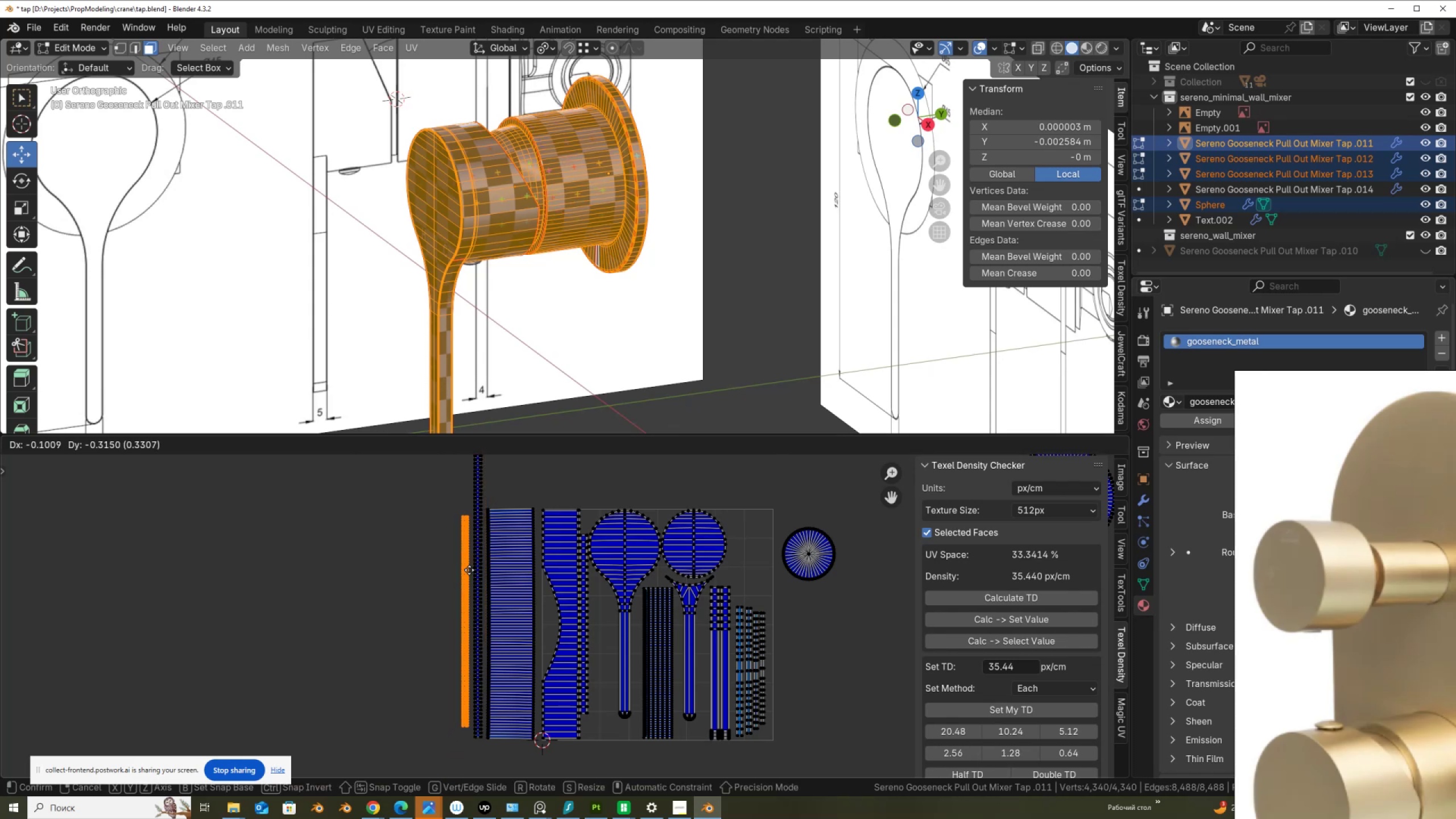 
left_click([470, 577])
 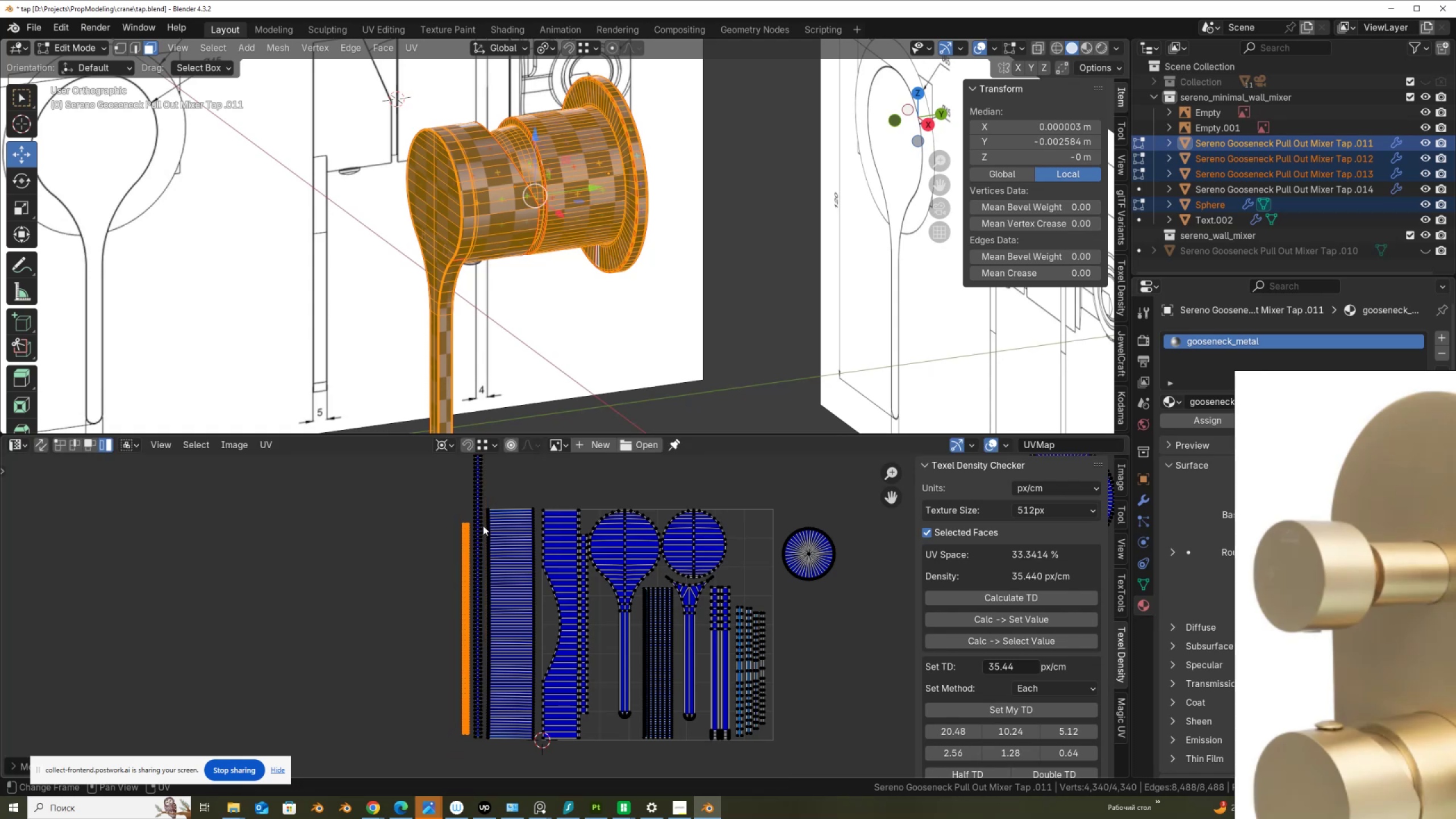 
scroll: coordinate [483, 609], scroll_direction: down, amount: 1.0
 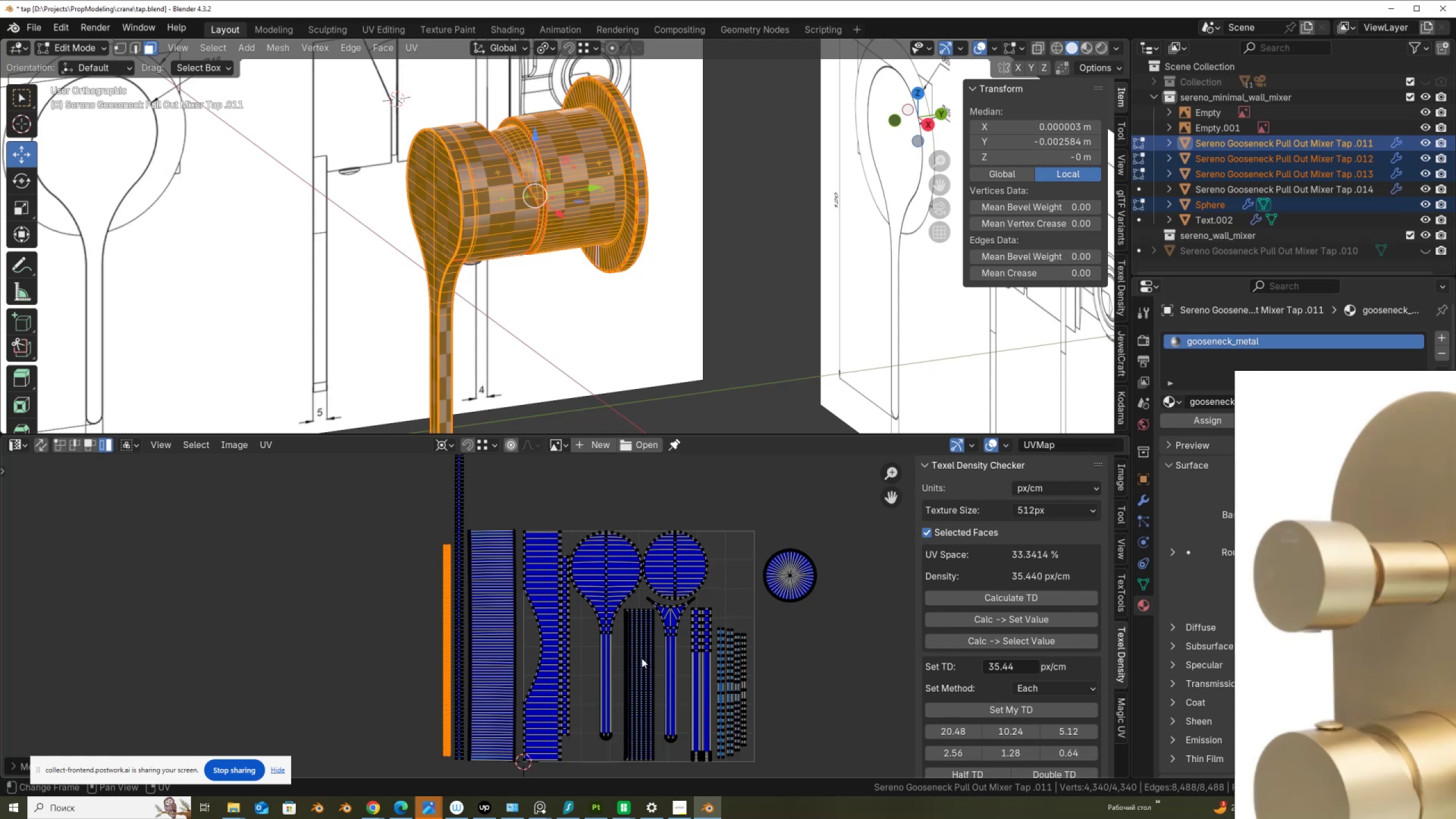 
wait(11.81)
 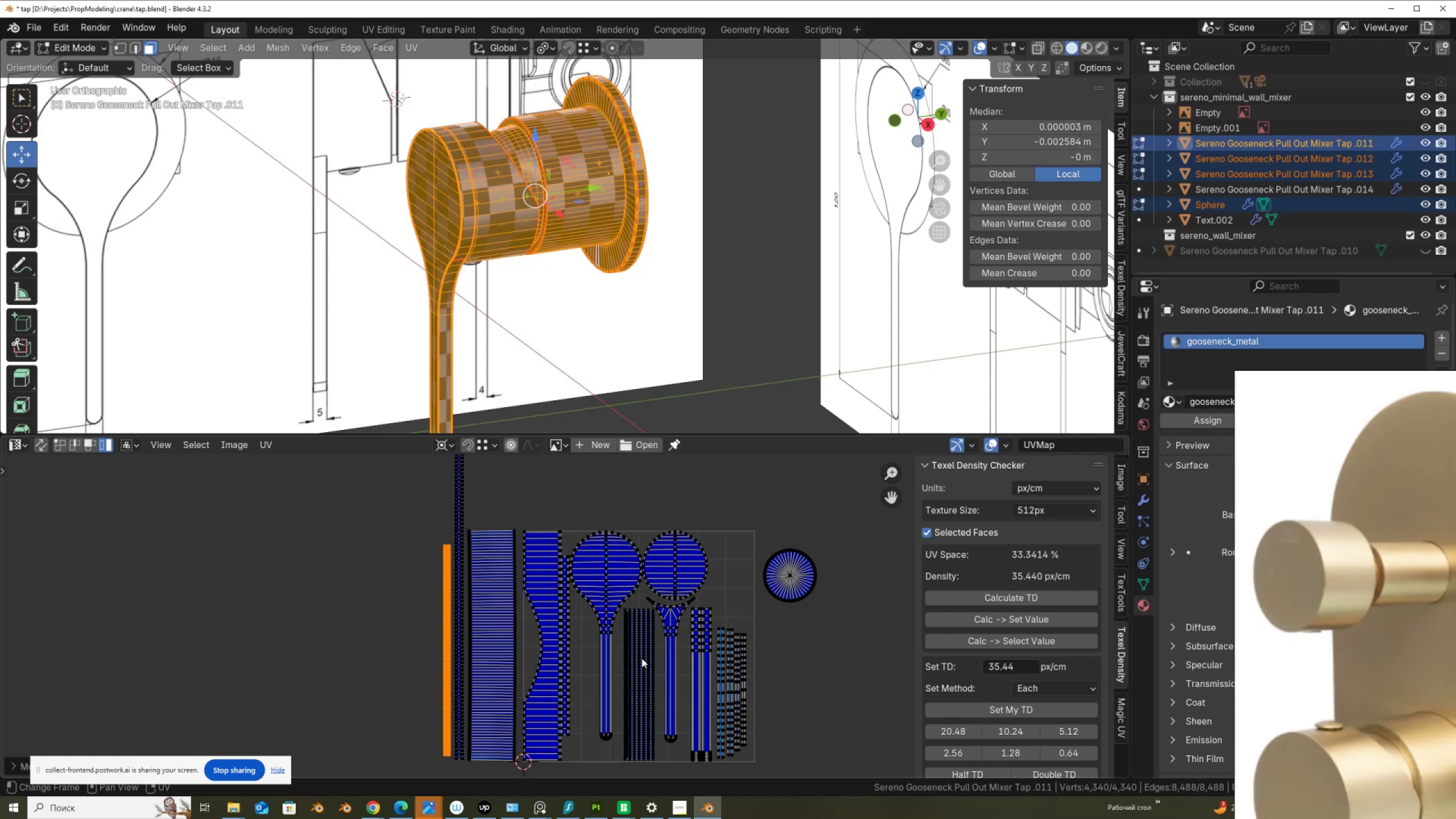 
scroll: coordinate [1051, 696], scroll_direction: up, amount: 3.0
 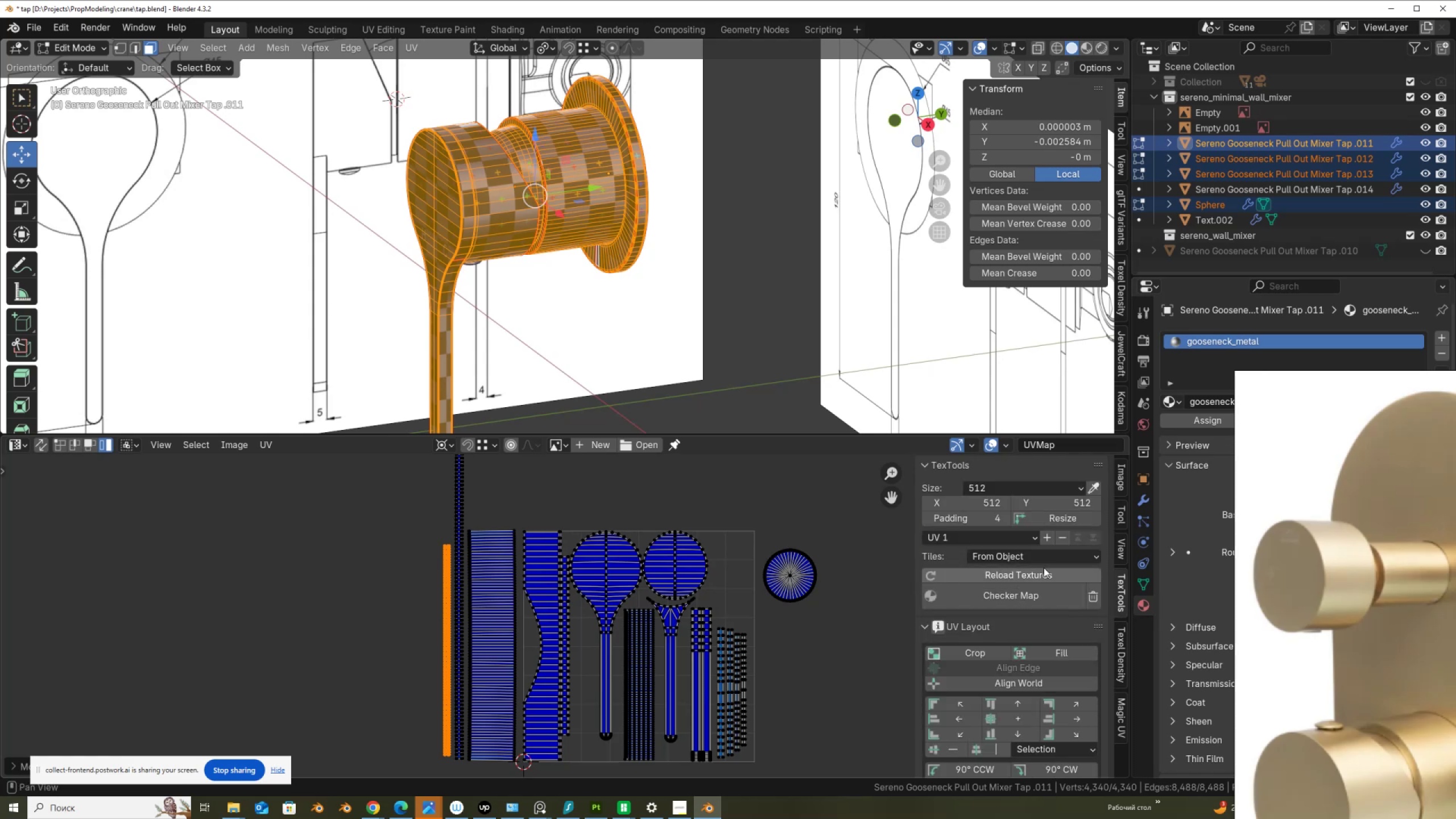 
left_click([1023, 596])
 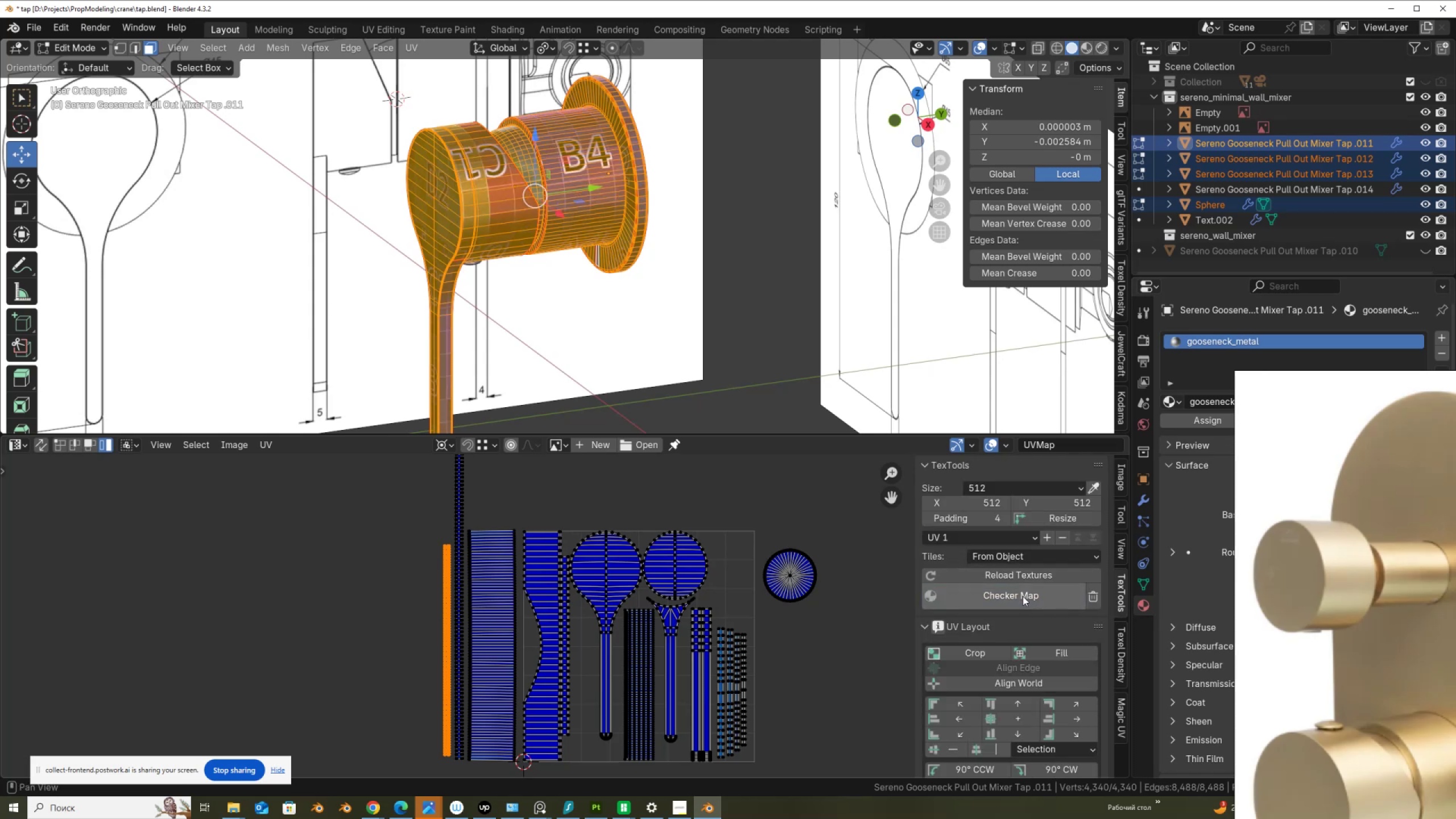 
mouse_move([1021, 542])
 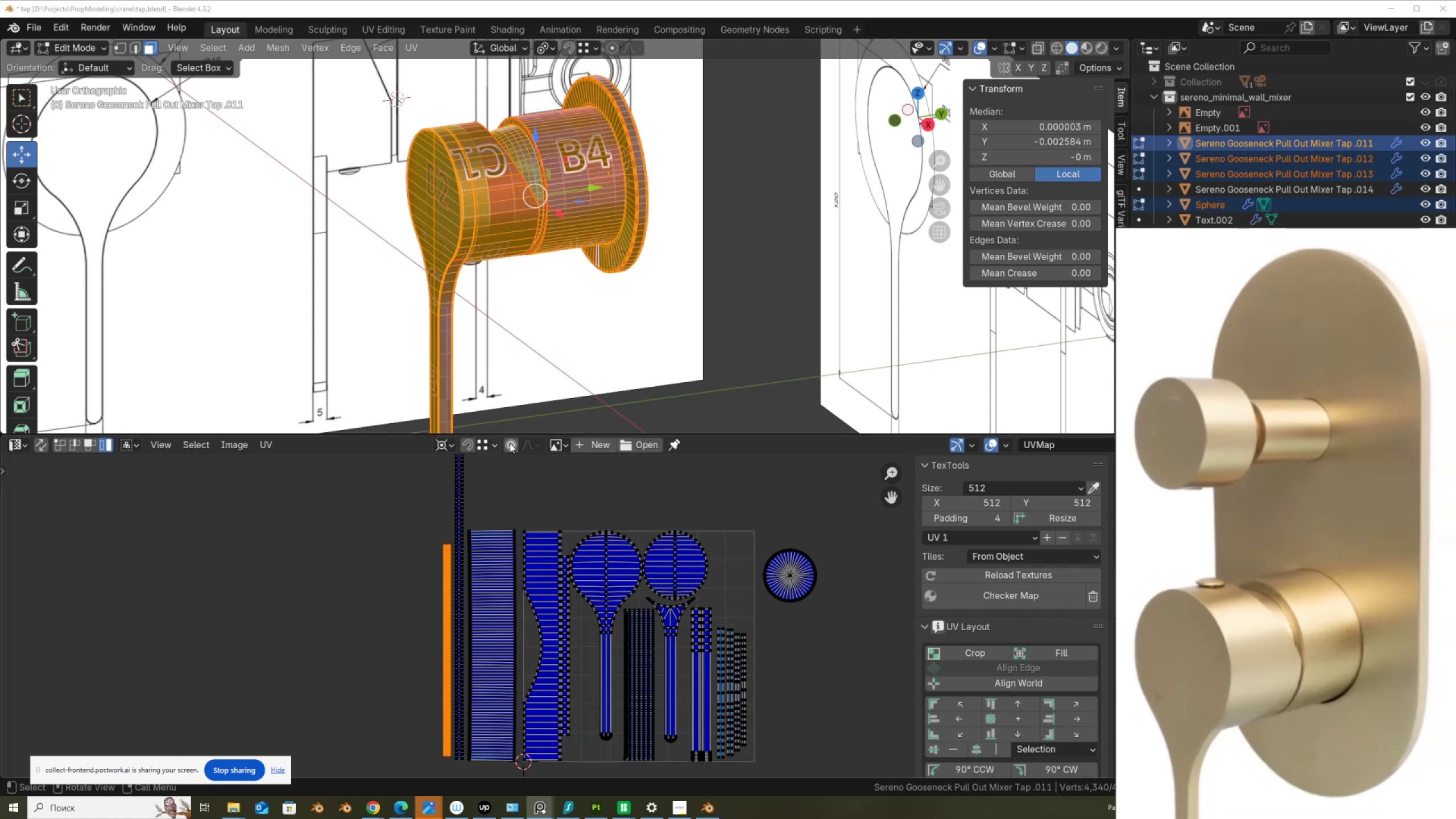 
left_click([566, 445])
 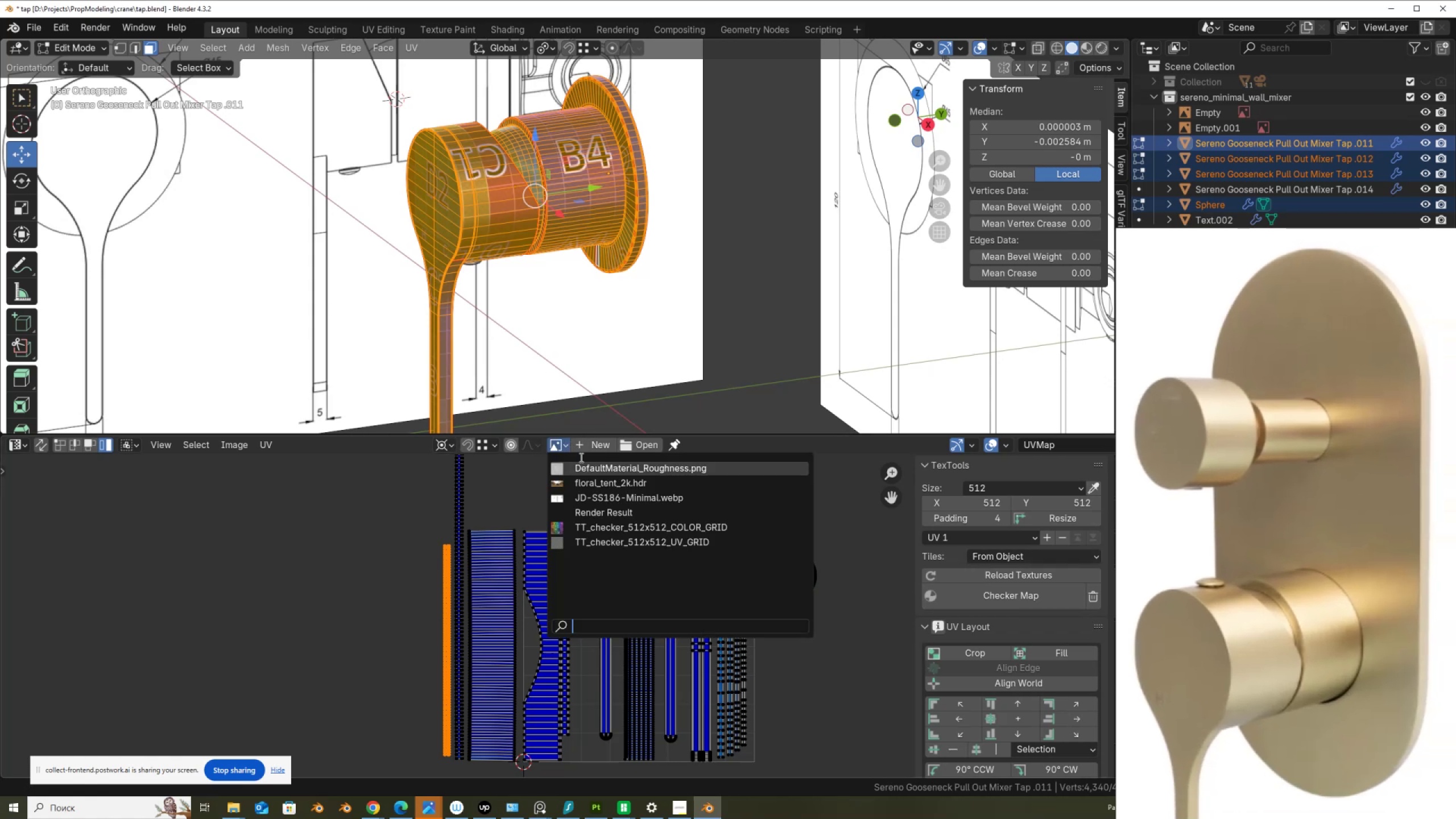 
left_click([586, 464])
 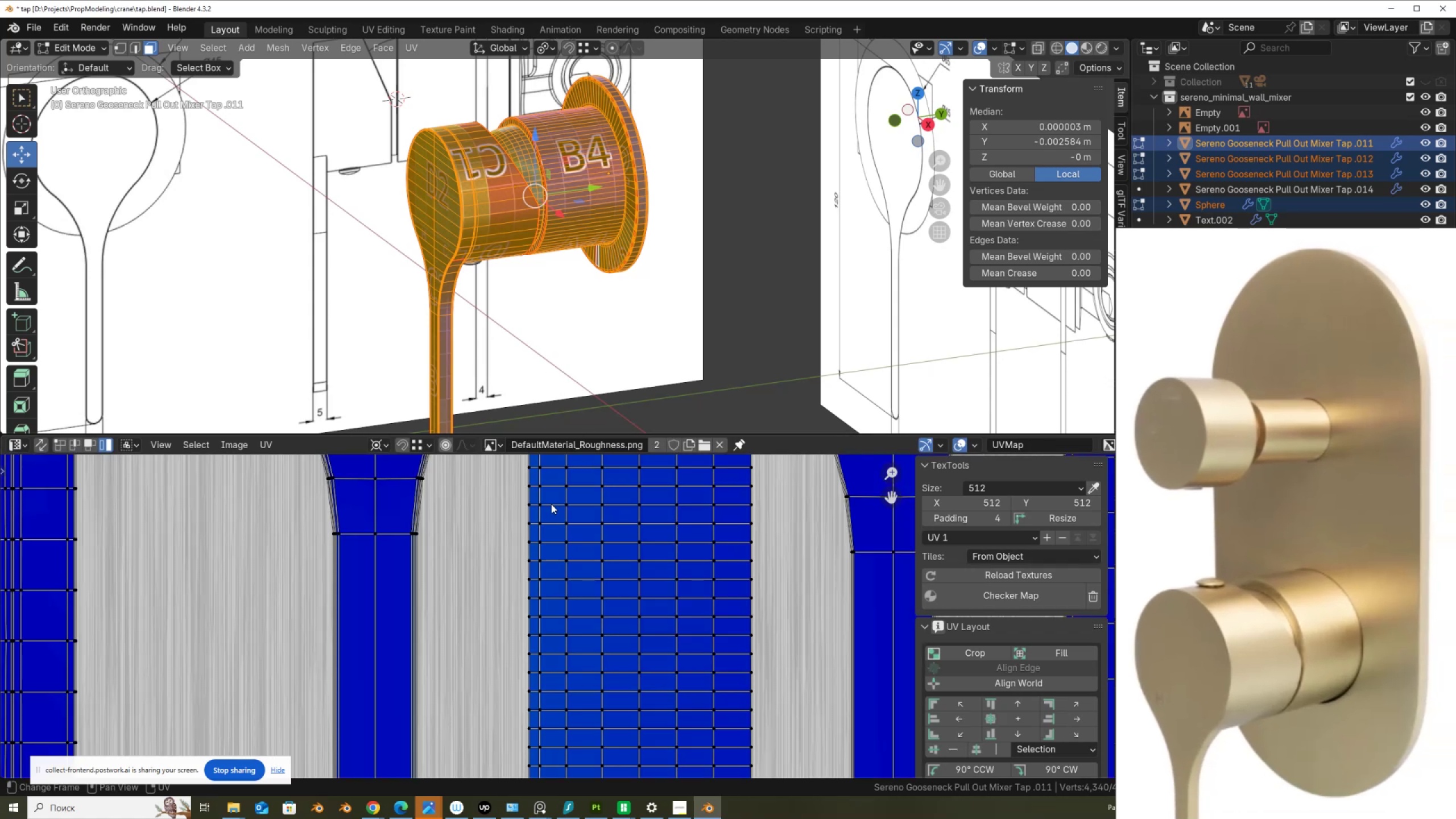 
scroll: coordinate [439, 623], scroll_direction: down, amount: 9.0
 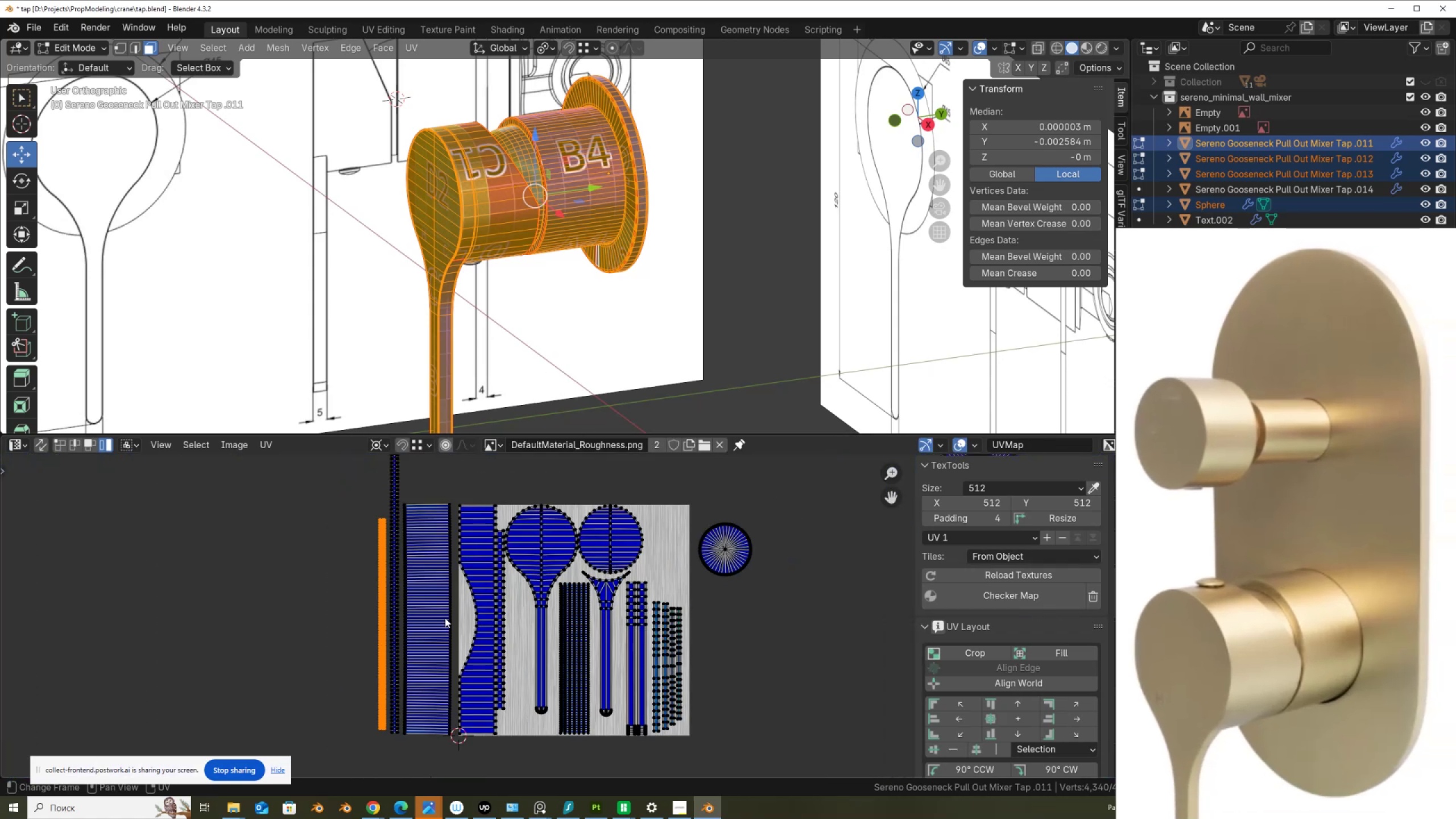 
scroll: coordinate [467, 605], scroll_direction: up, amount: 1.0
 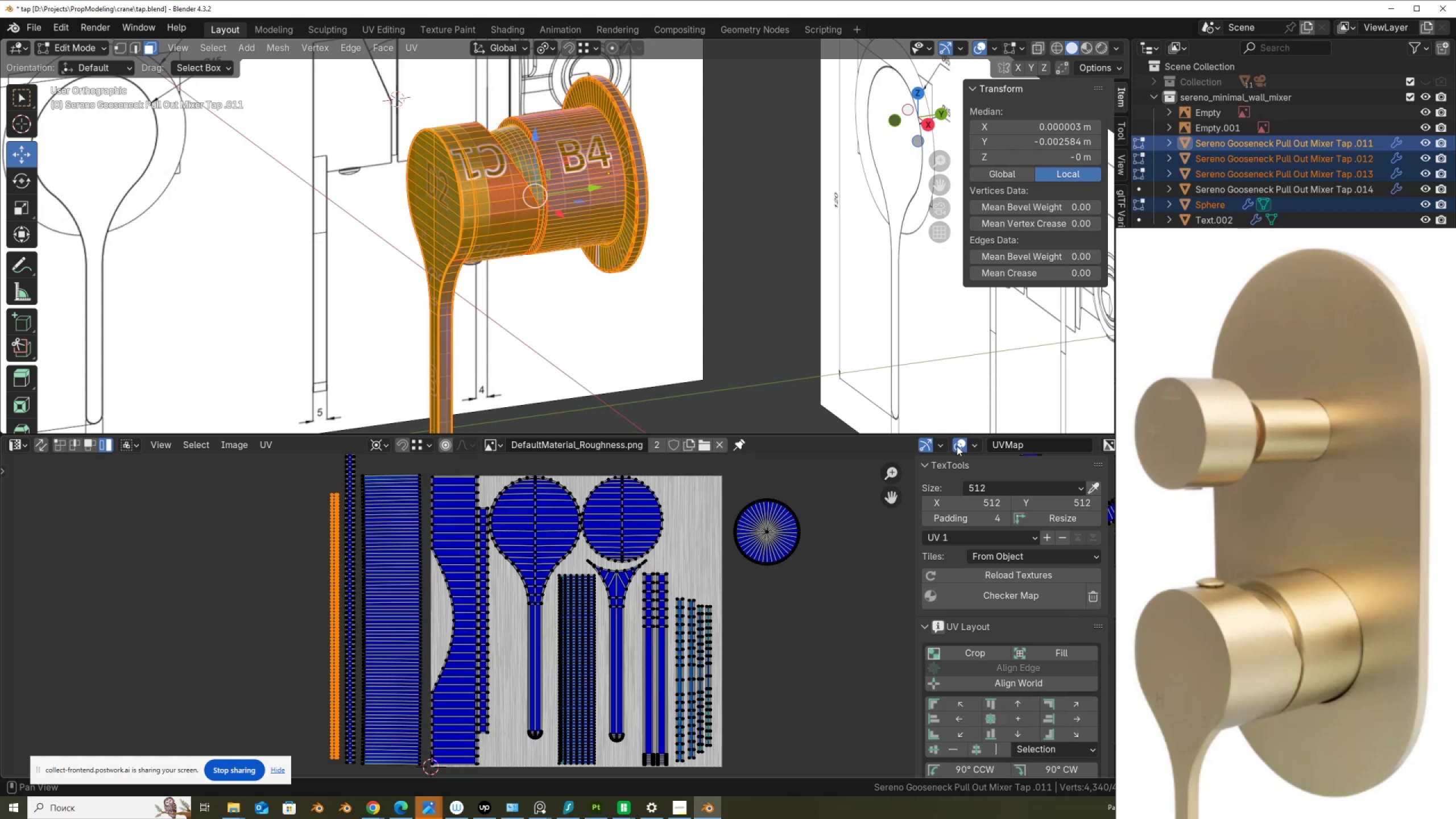 
left_click([974, 446])
 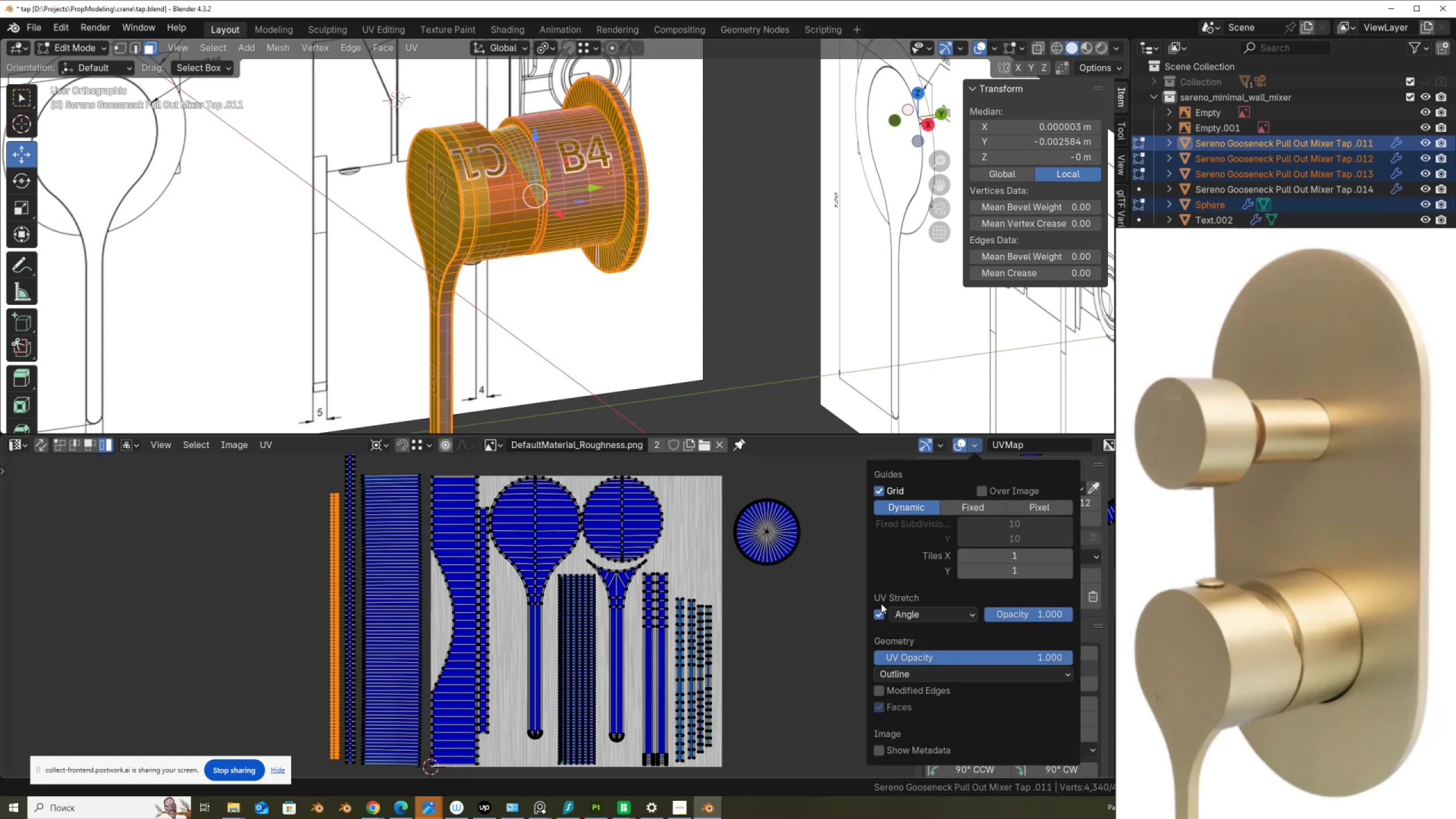 
left_click([877, 611])
 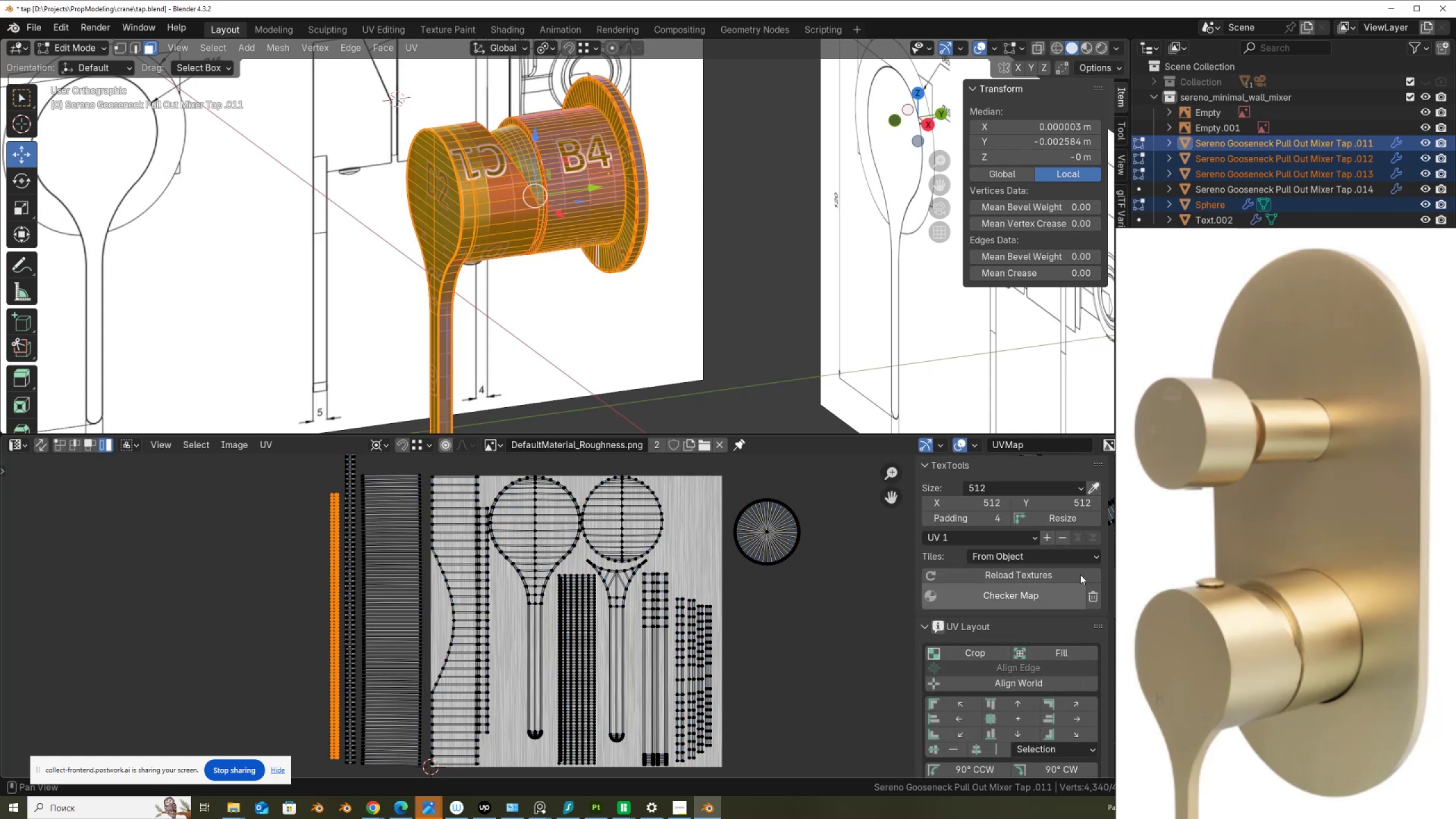 
scroll: coordinate [1196, 677], scroll_direction: up, amount: 2.0
 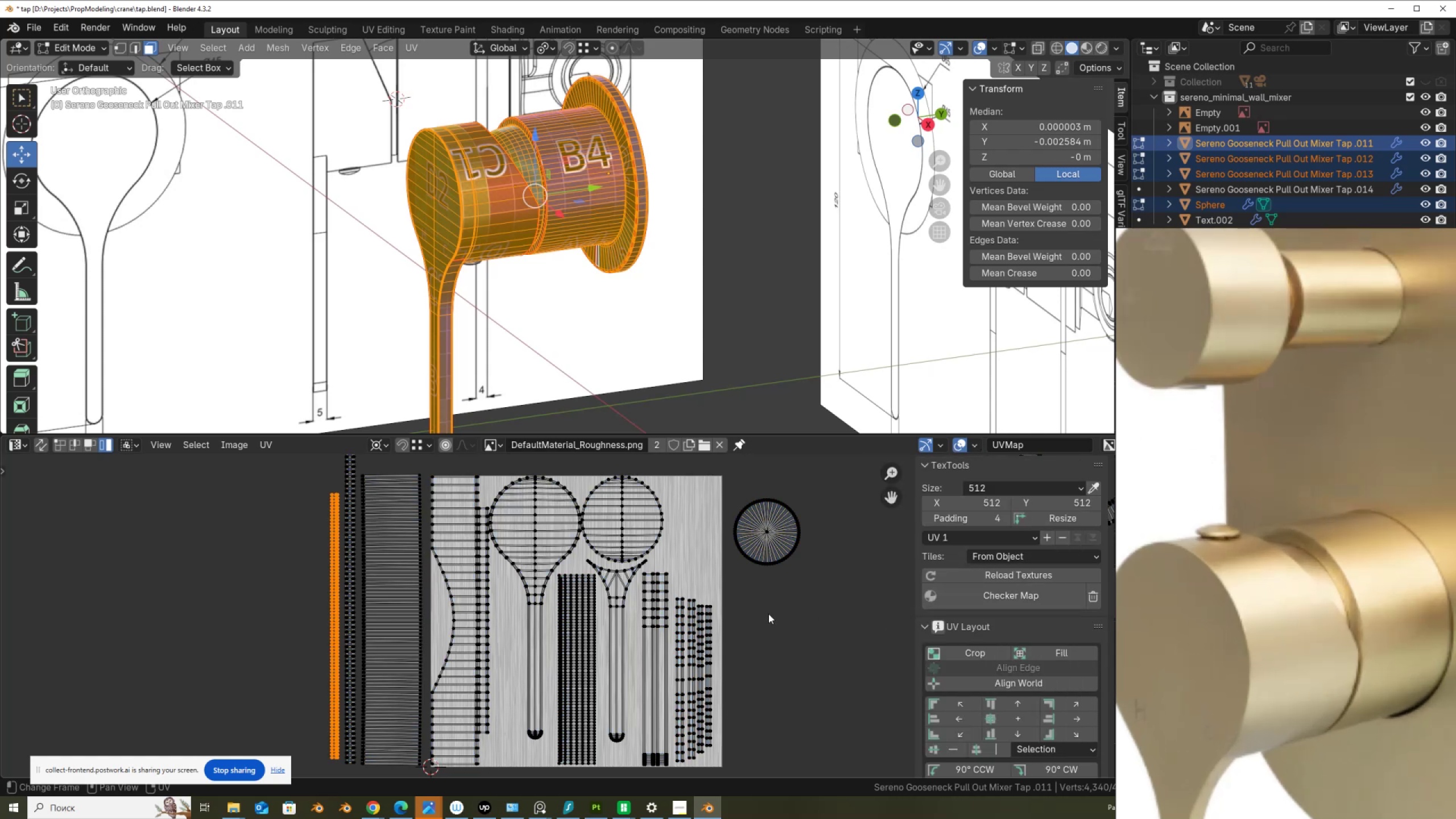 
scroll: coordinate [1275, 522], scroll_direction: down, amount: 6.0
 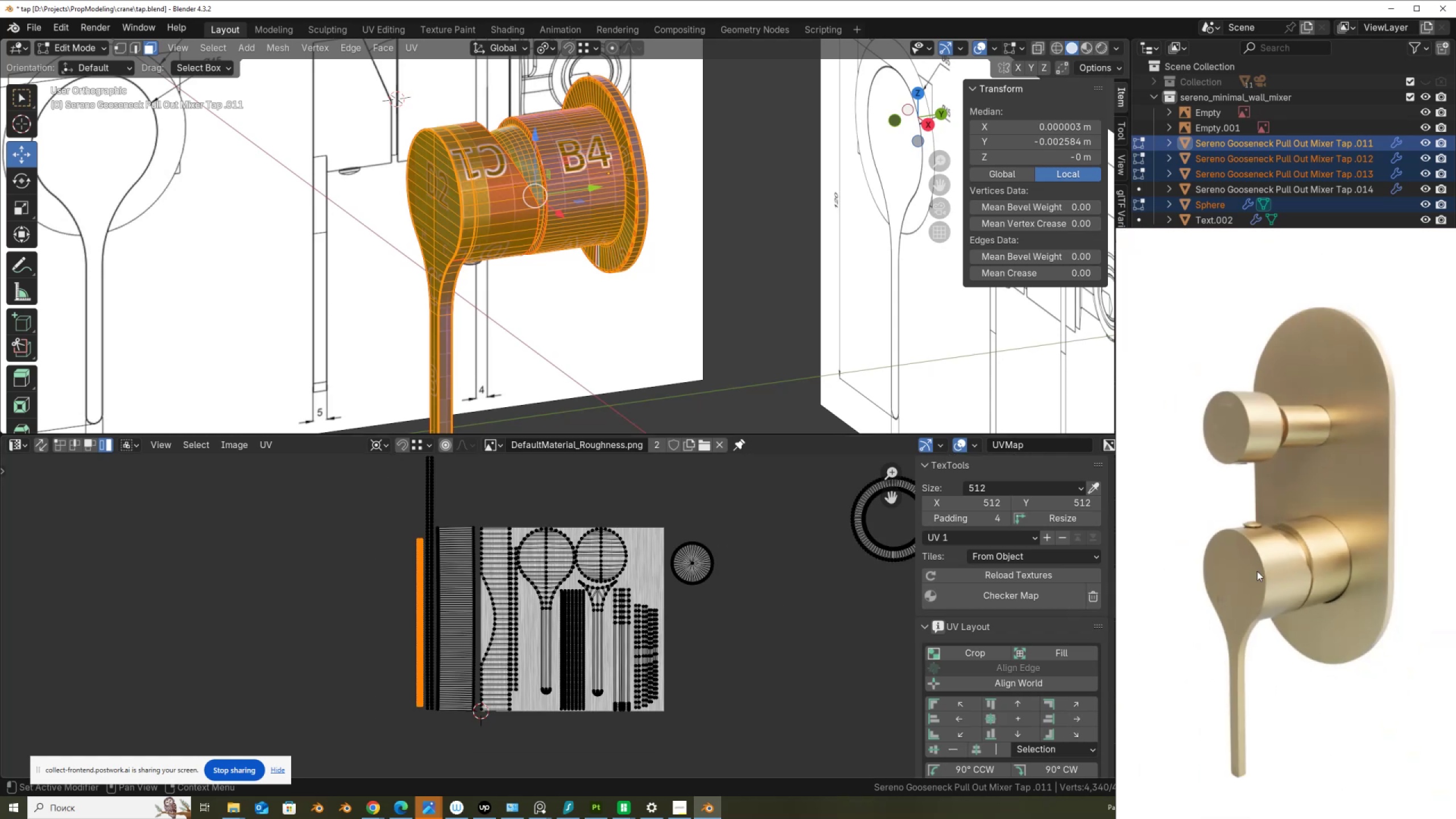 
scroll: coordinate [599, 686], scroll_direction: up, amount: 4.0
 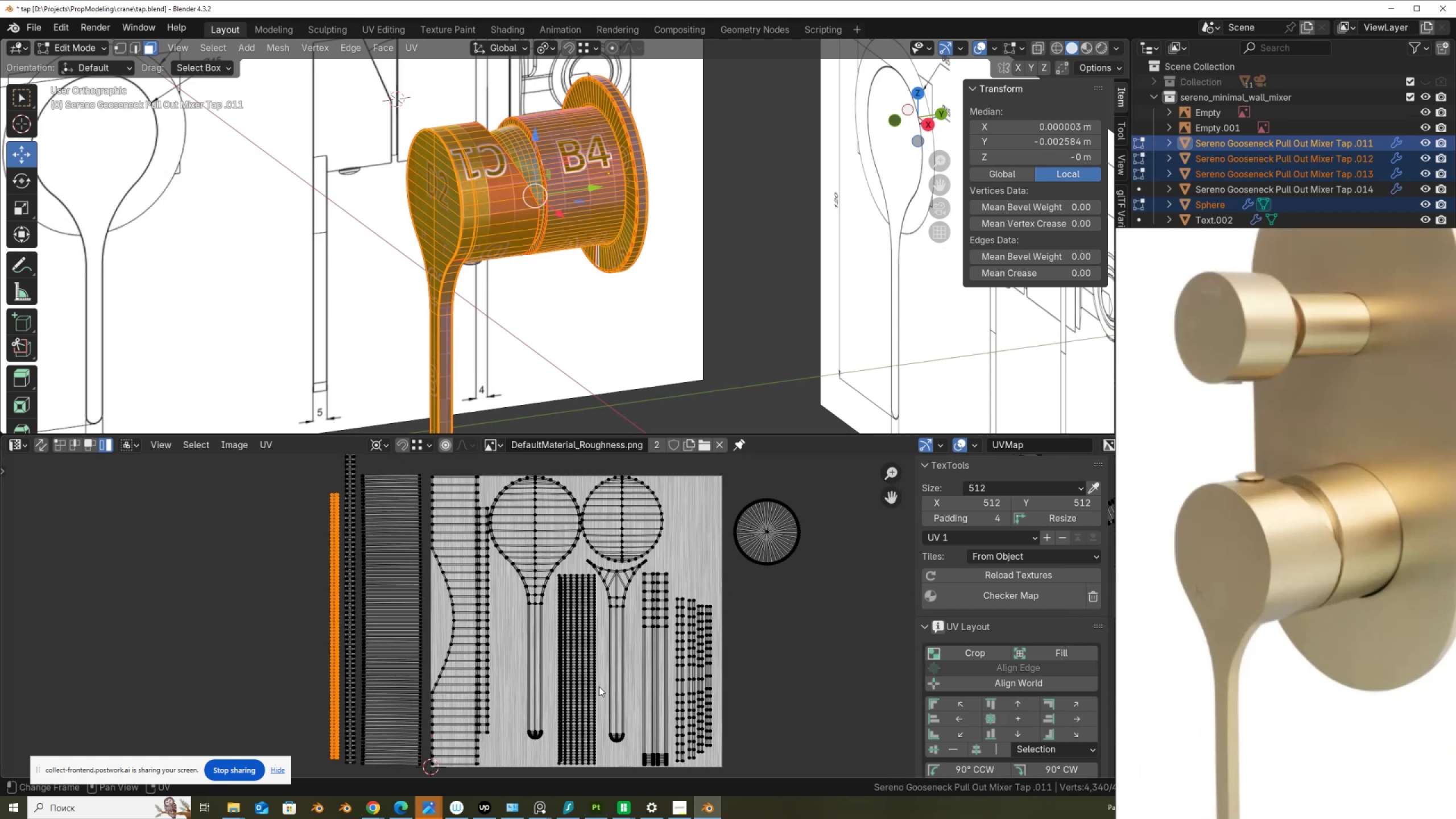 
scroll: coordinate [599, 686], scroll_direction: down, amount: 1.0
 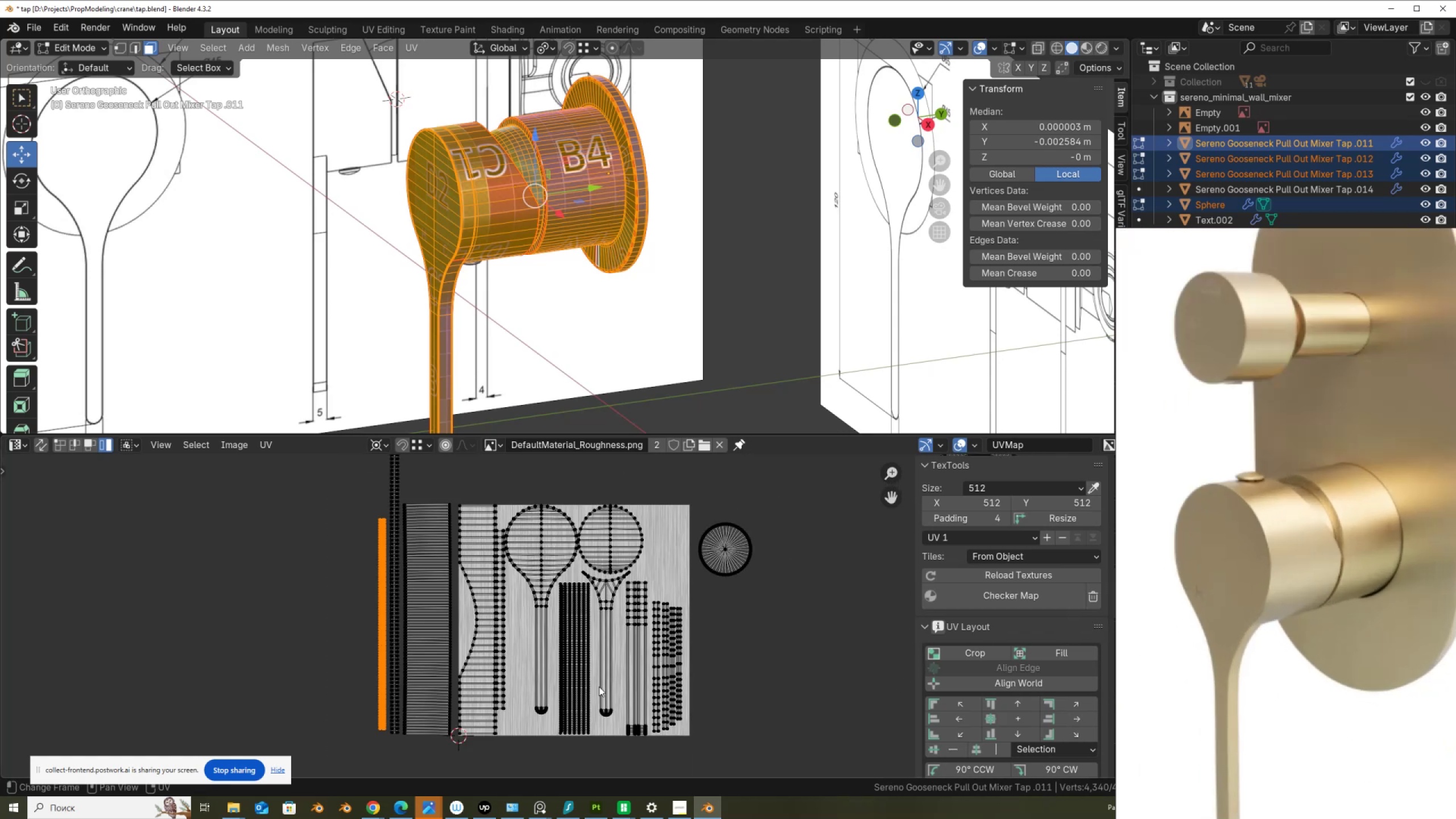 
left_click([576, 695])
 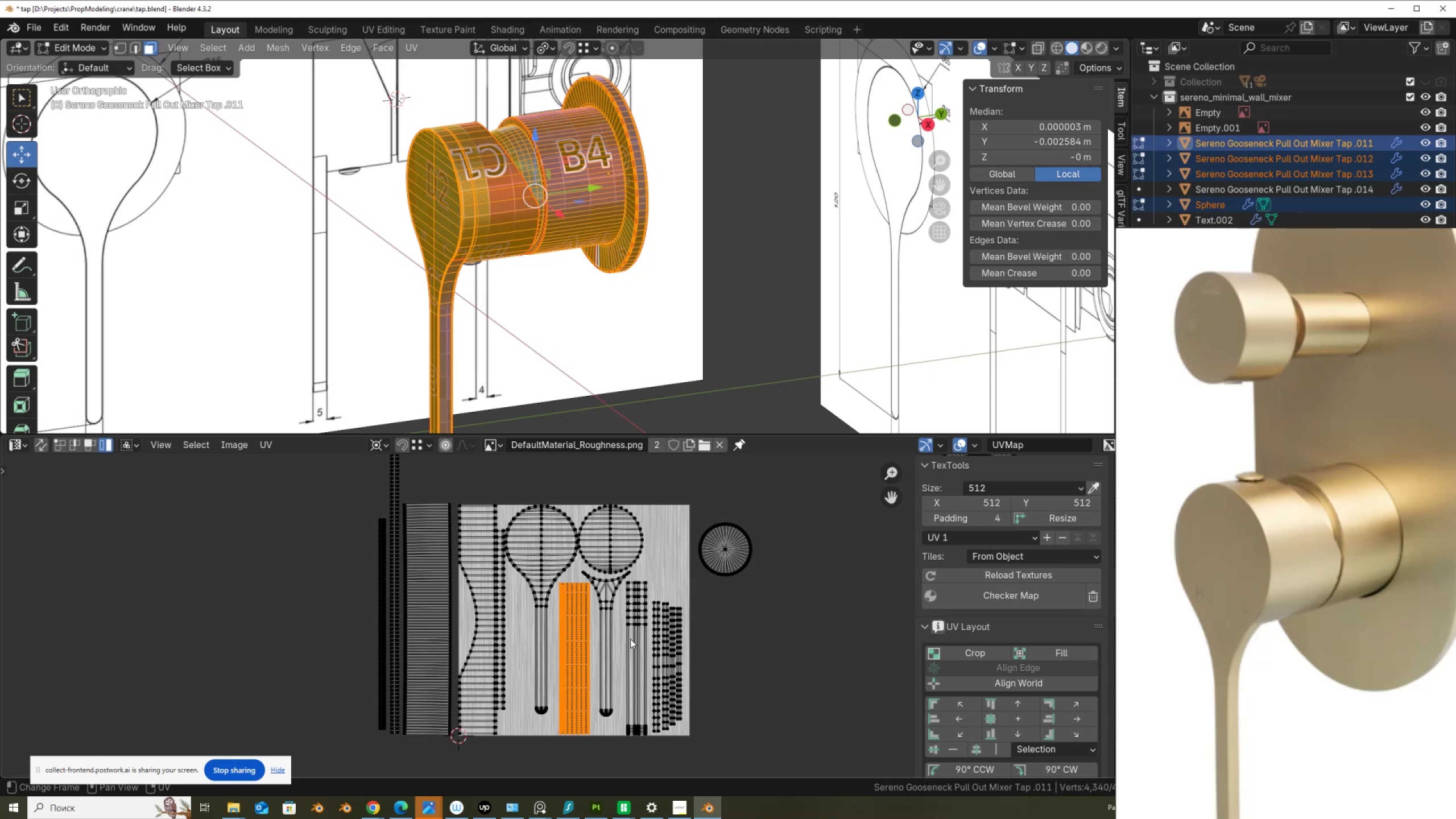 
wait(5.06)
 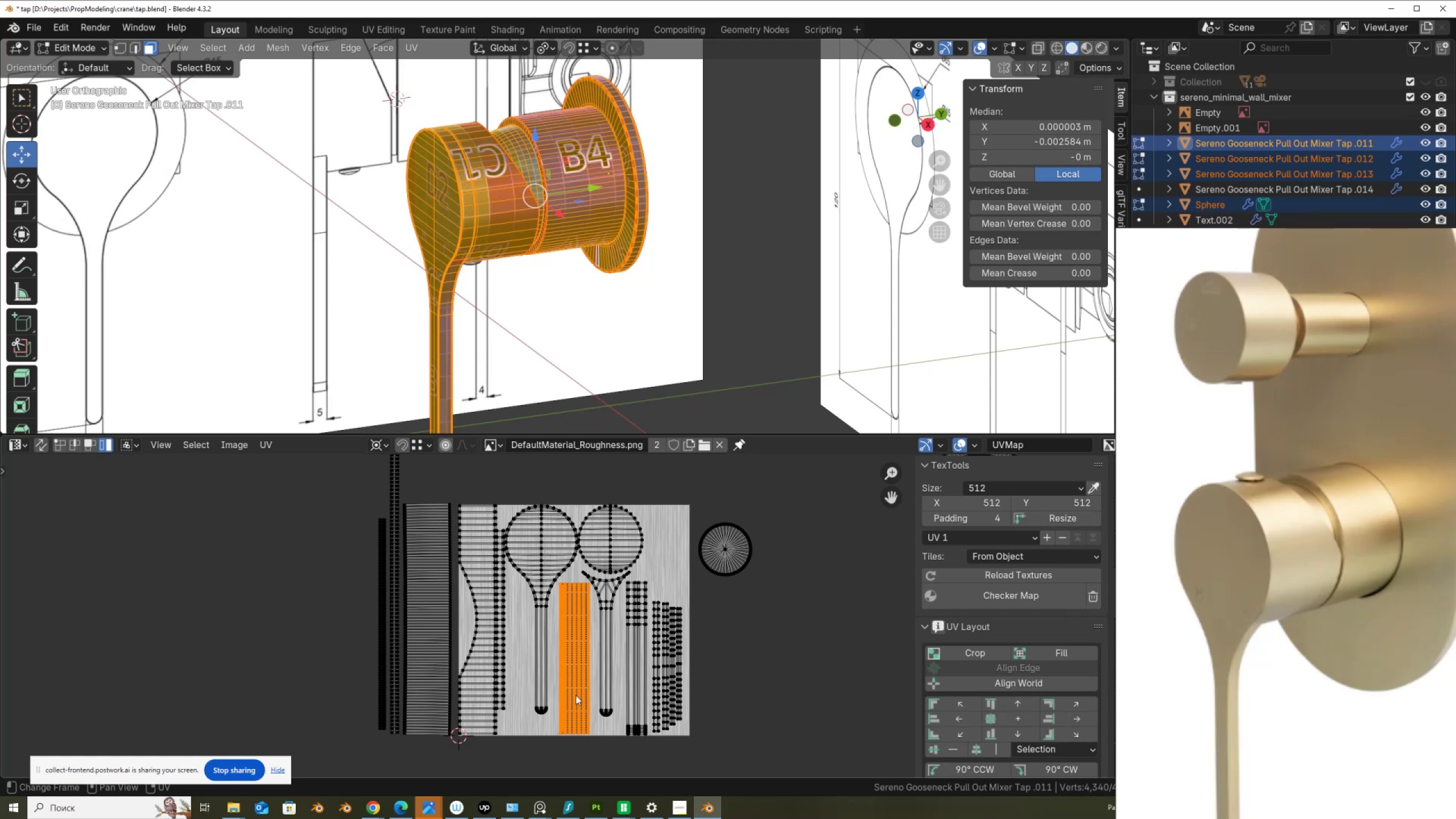 
scroll: coordinate [1231, 445], scroll_direction: none, amount: 0.0
 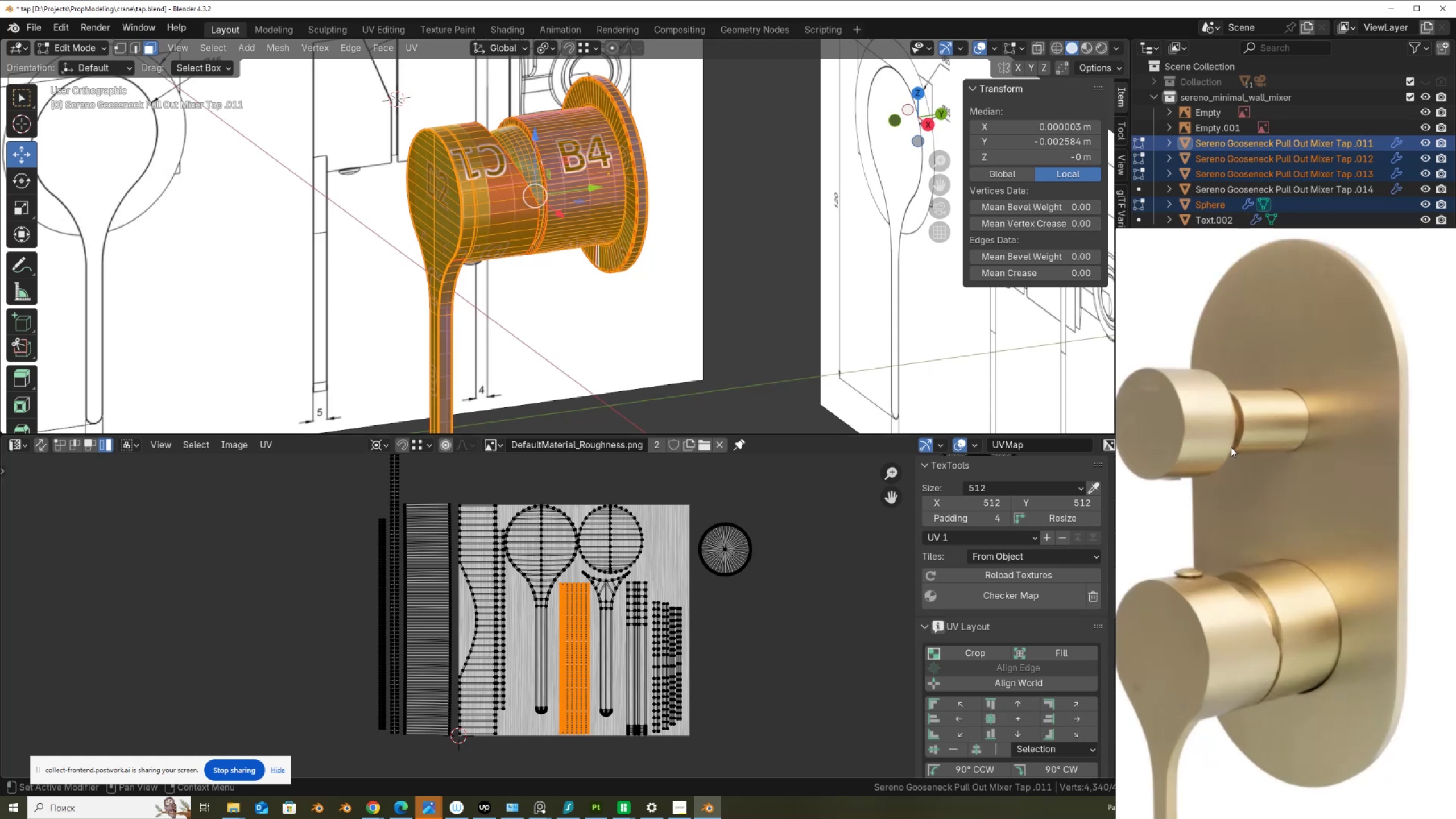 
scroll: coordinate [1273, 502], scroll_direction: down, amount: 1.0
 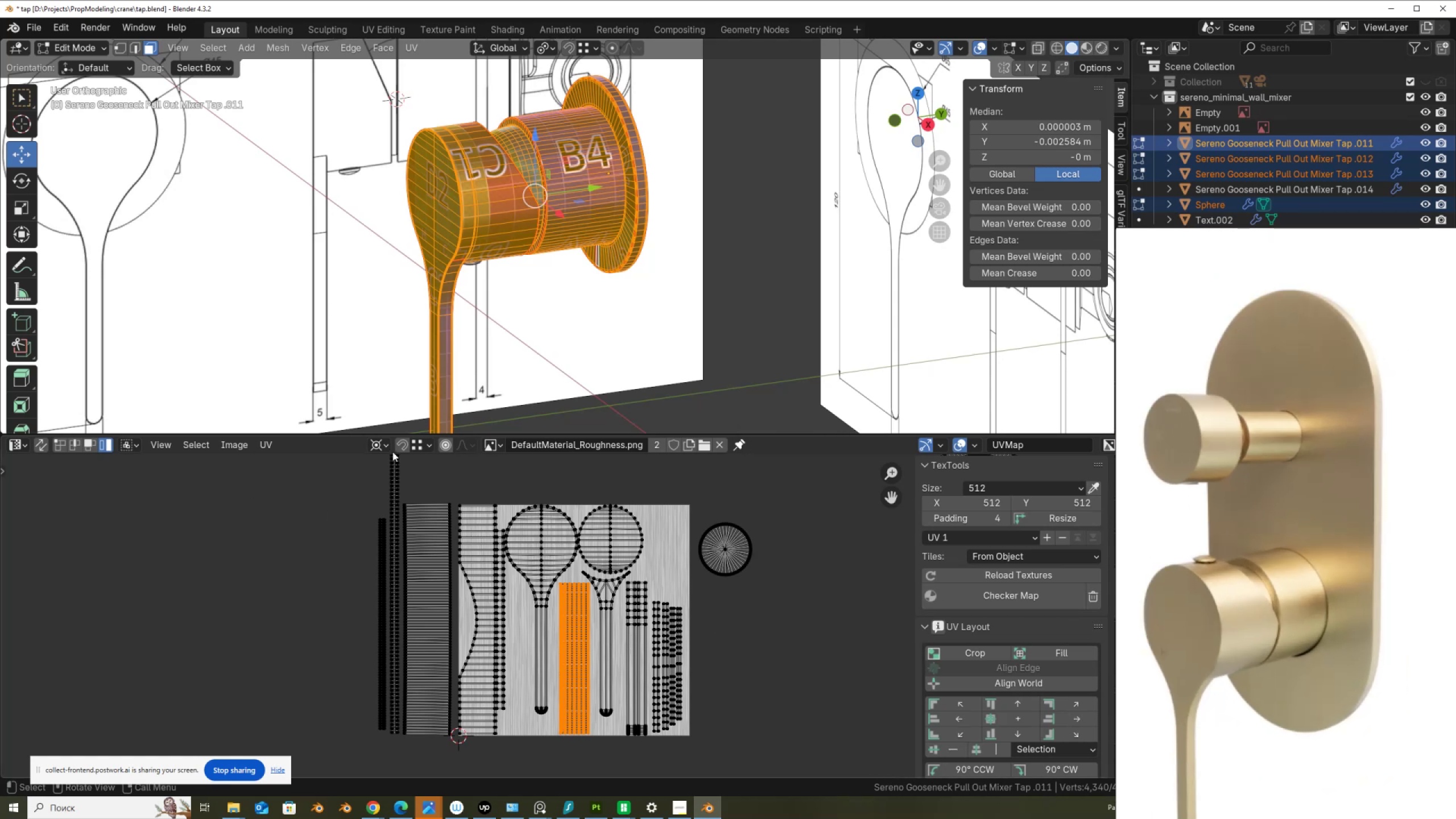 
left_click([39, 444])
 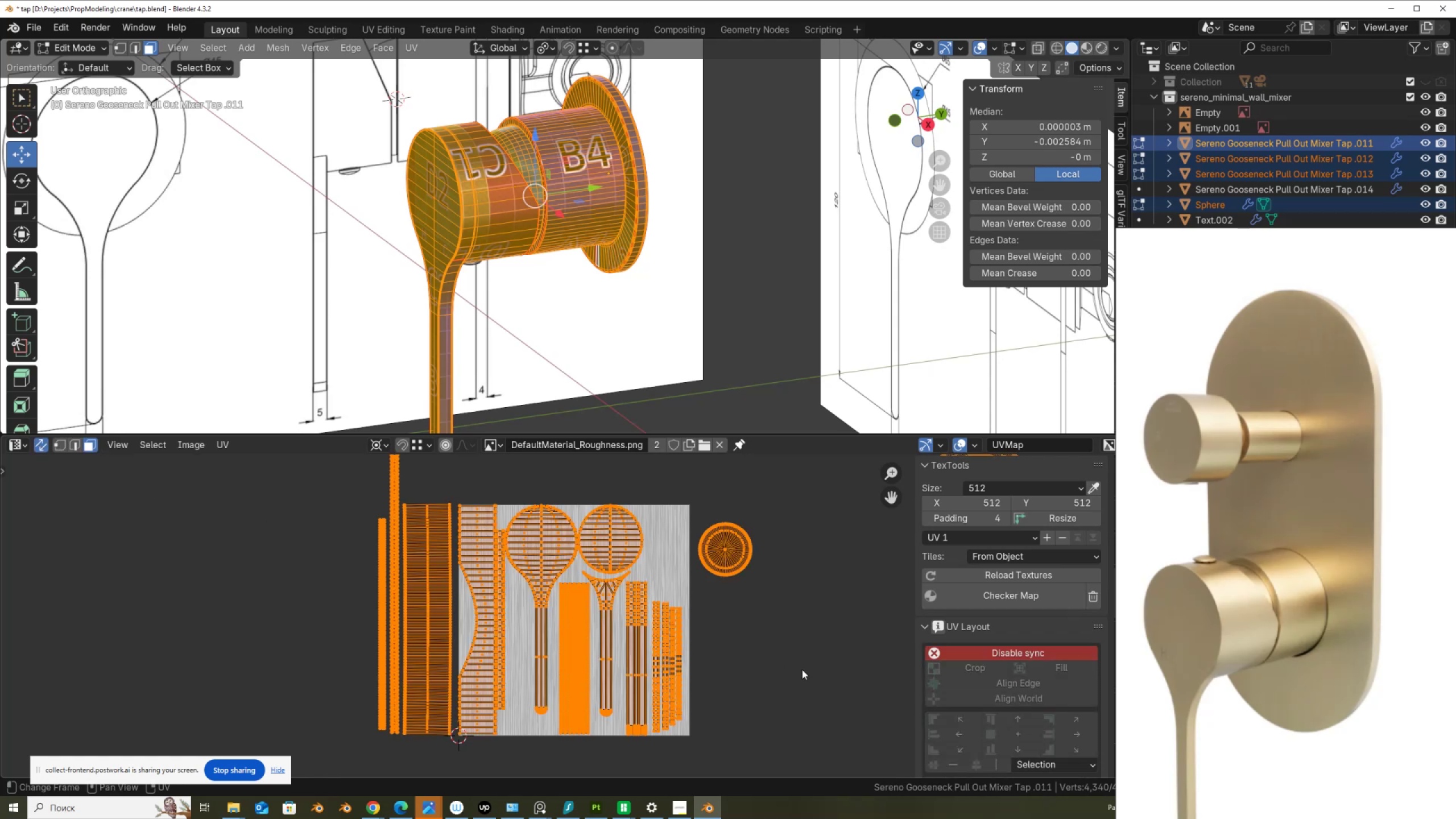 
left_click([809, 671])
 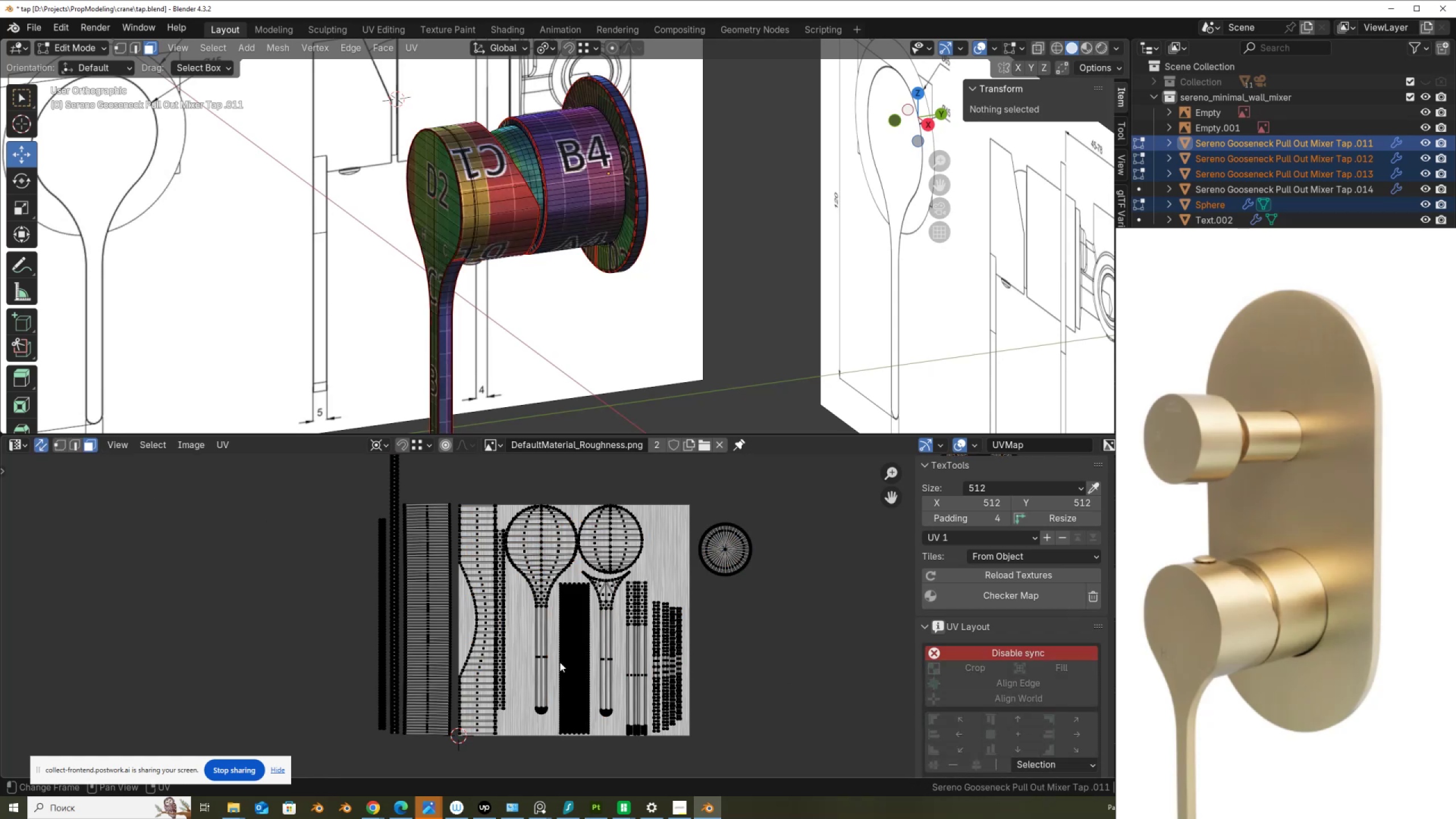 
left_click([560, 662])
 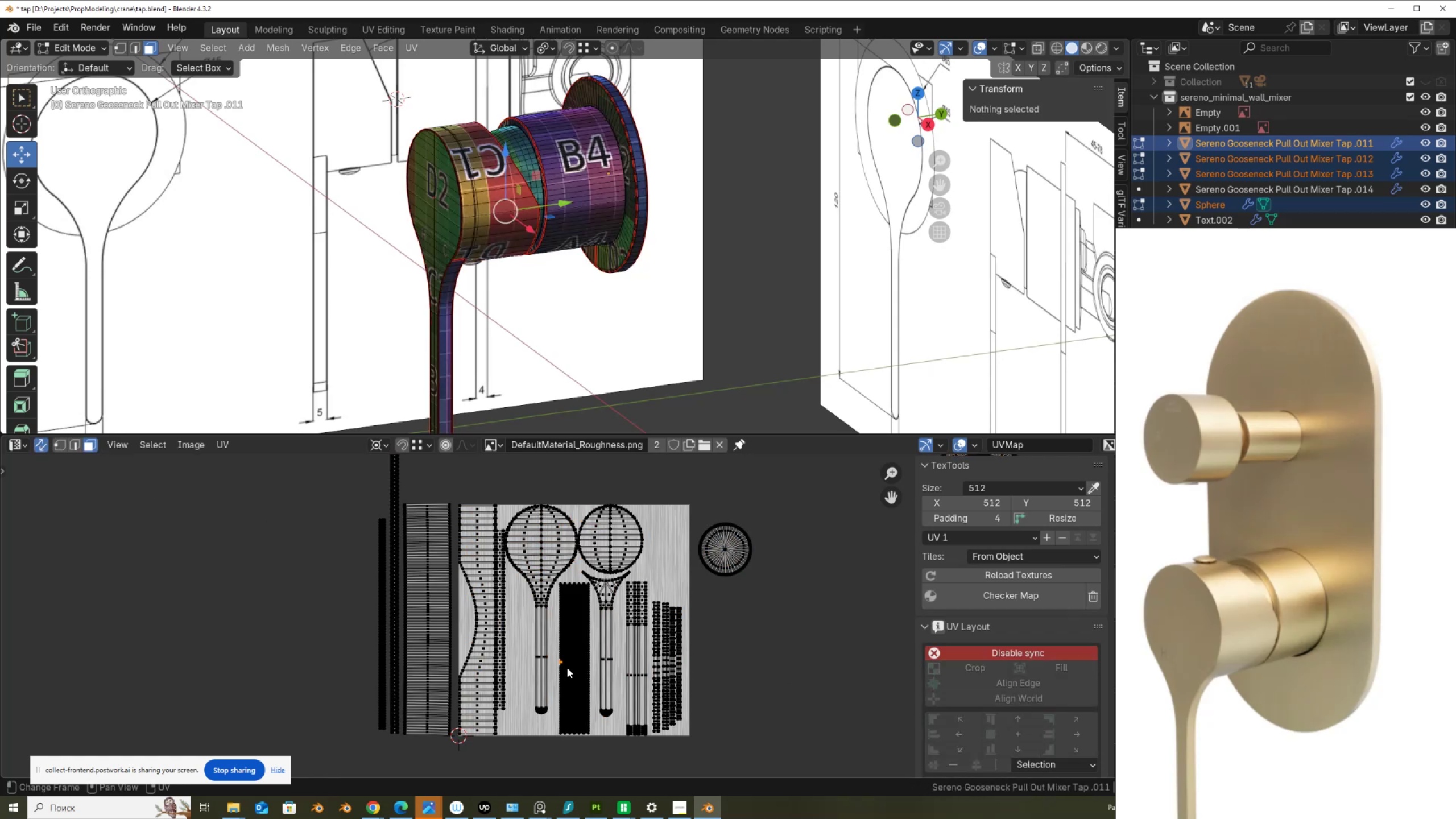 
left_click([567, 668])
 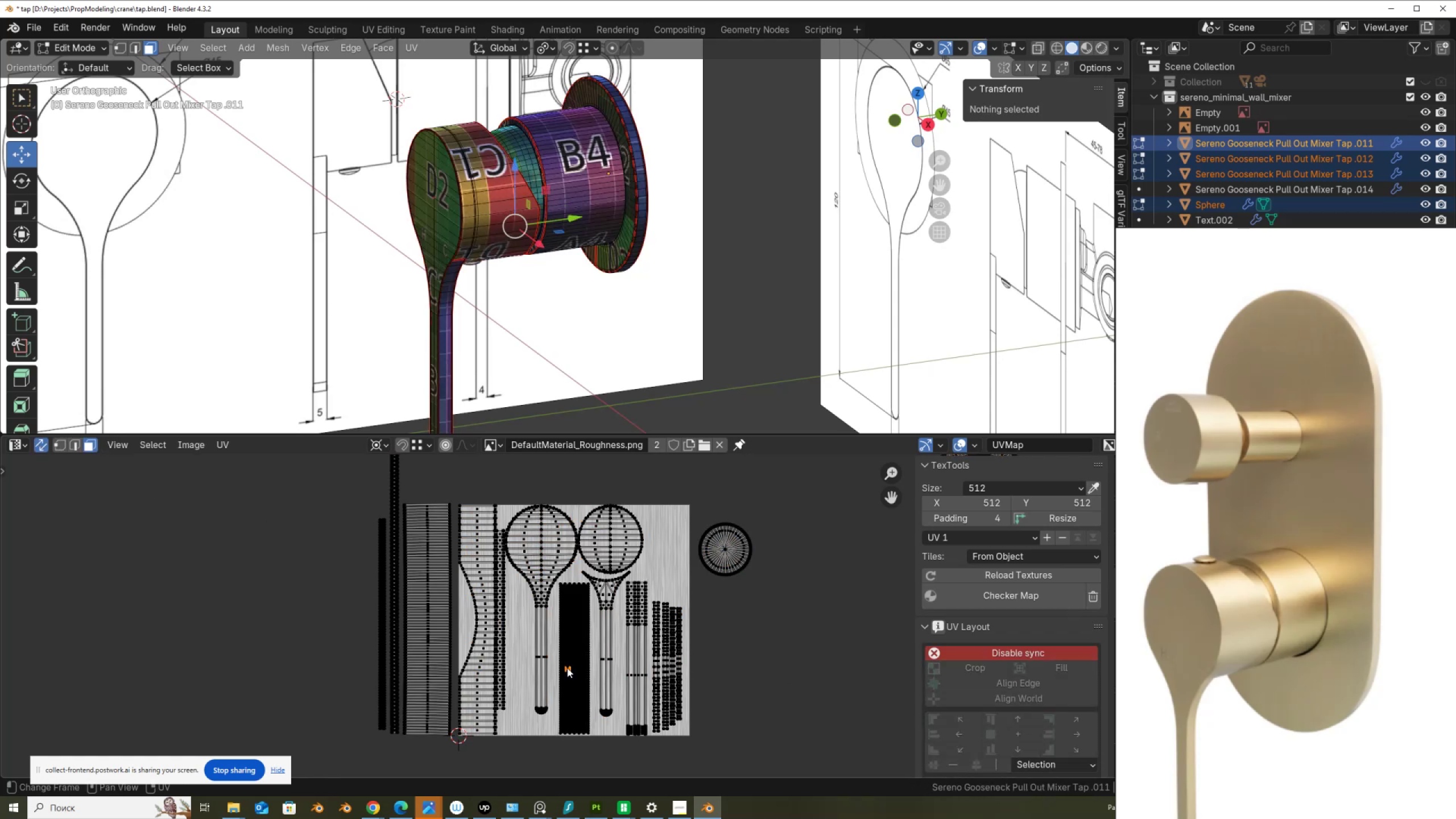 
key(G)
 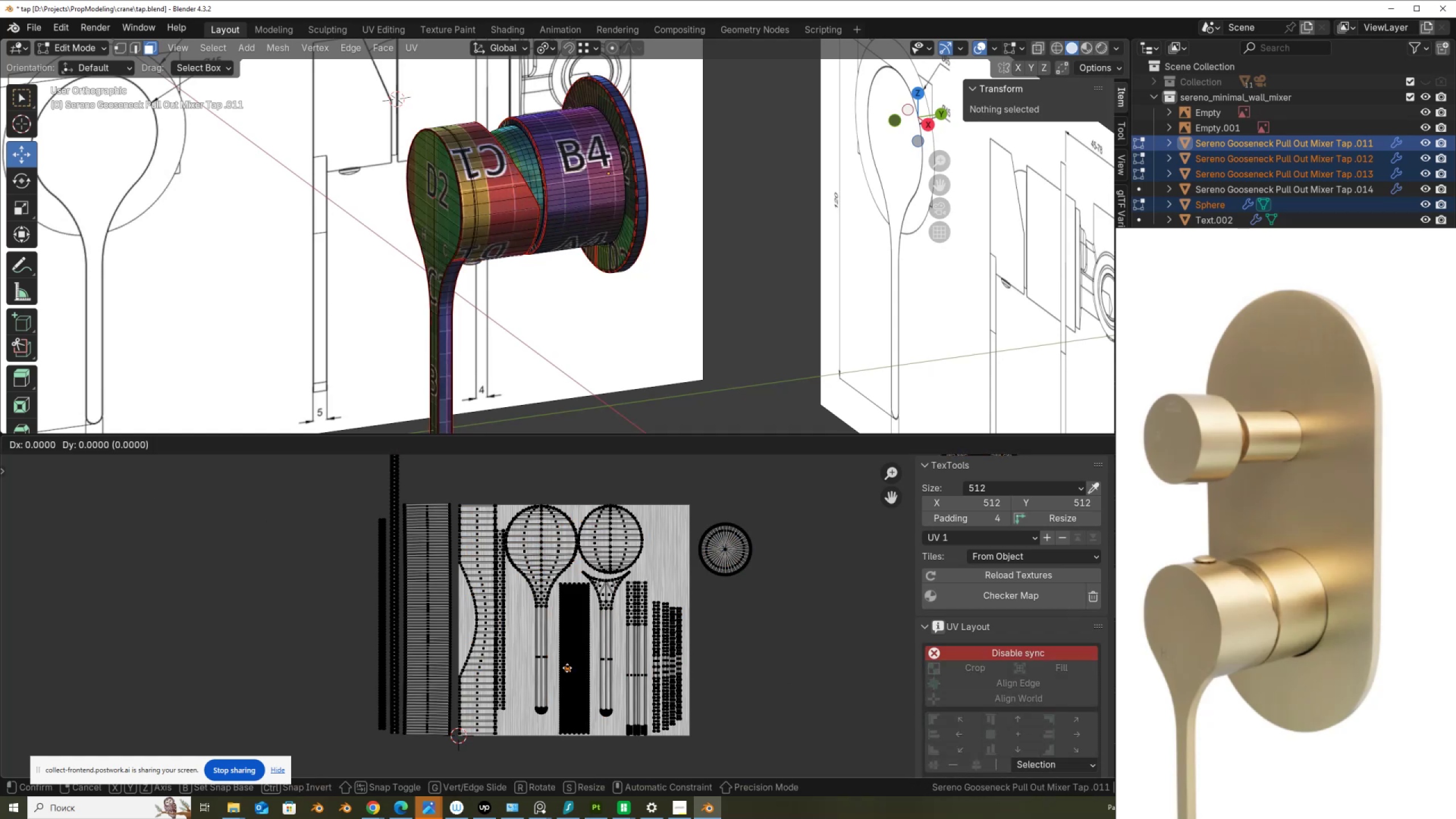 
right_click([567, 668])
 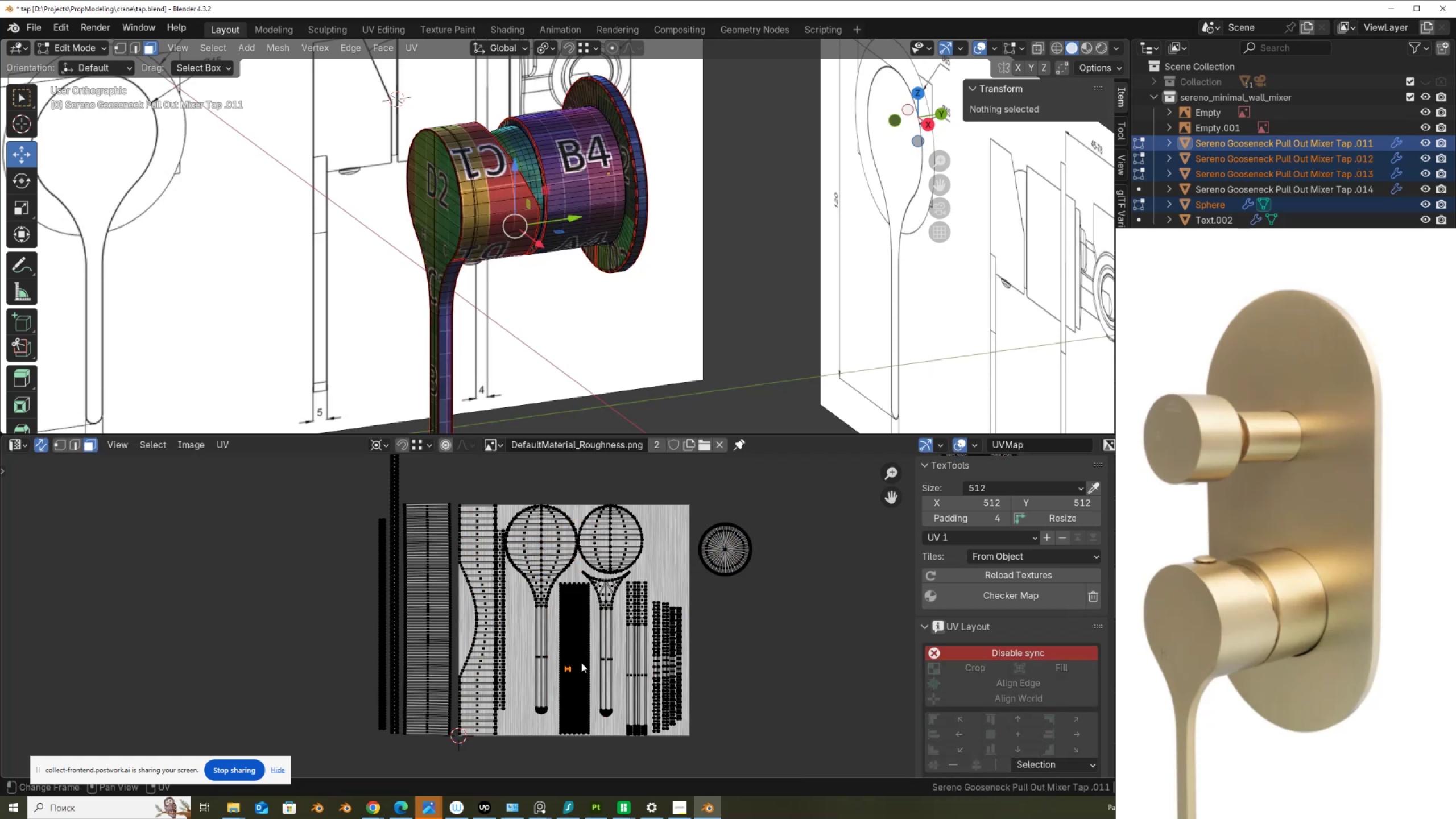 
key(L)
 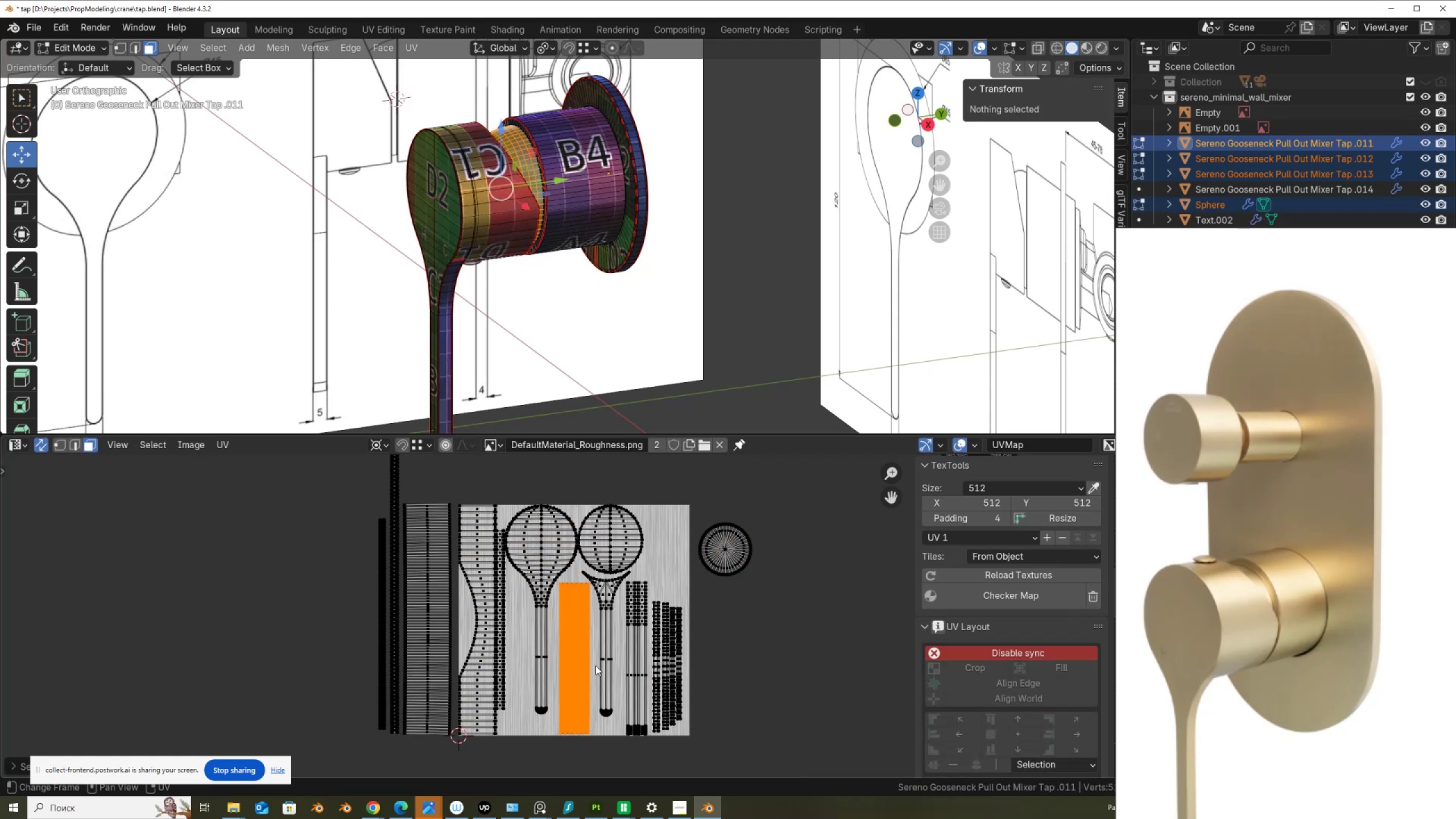 
left_click([415, 671])
 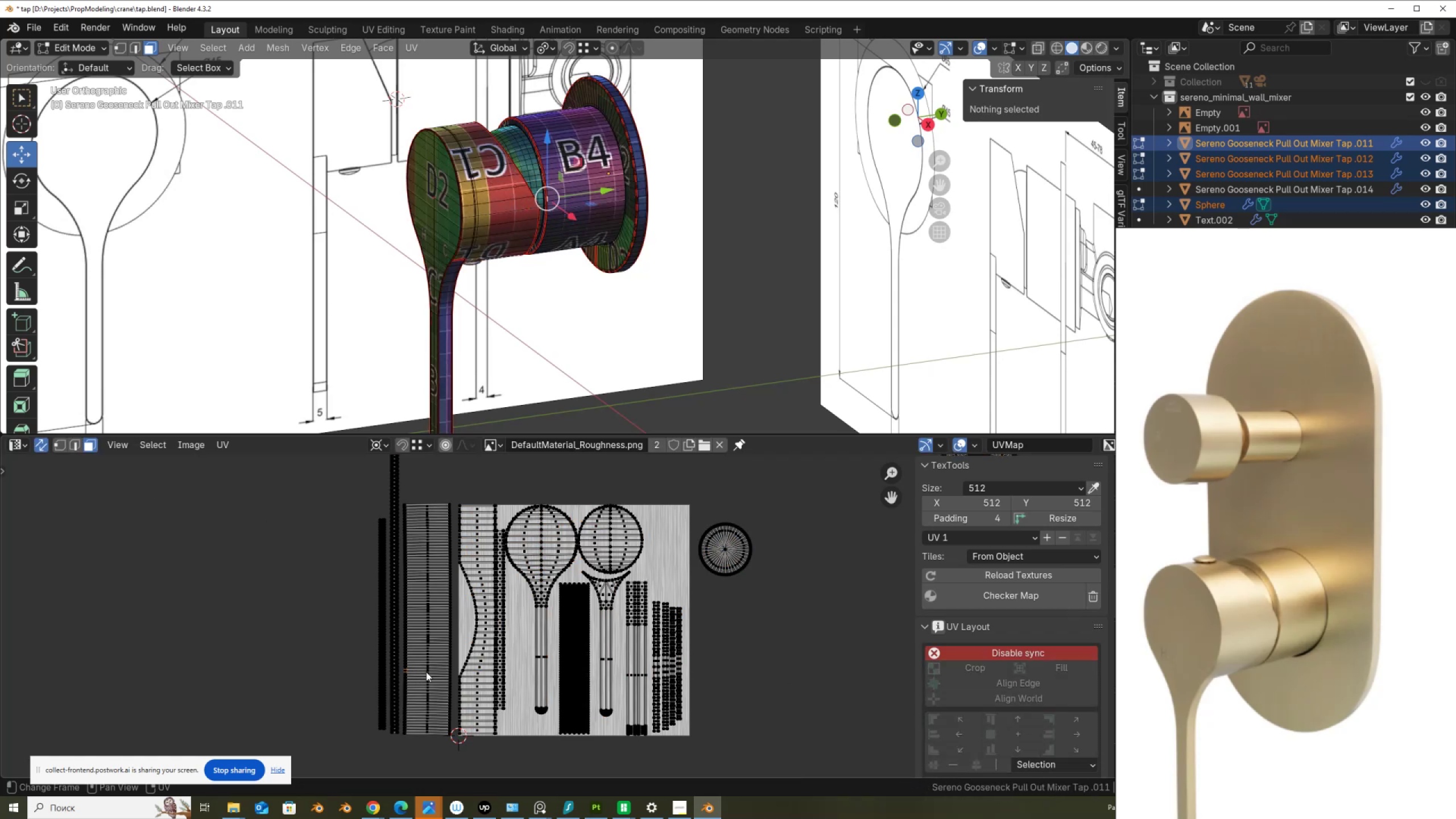 
key(L)
 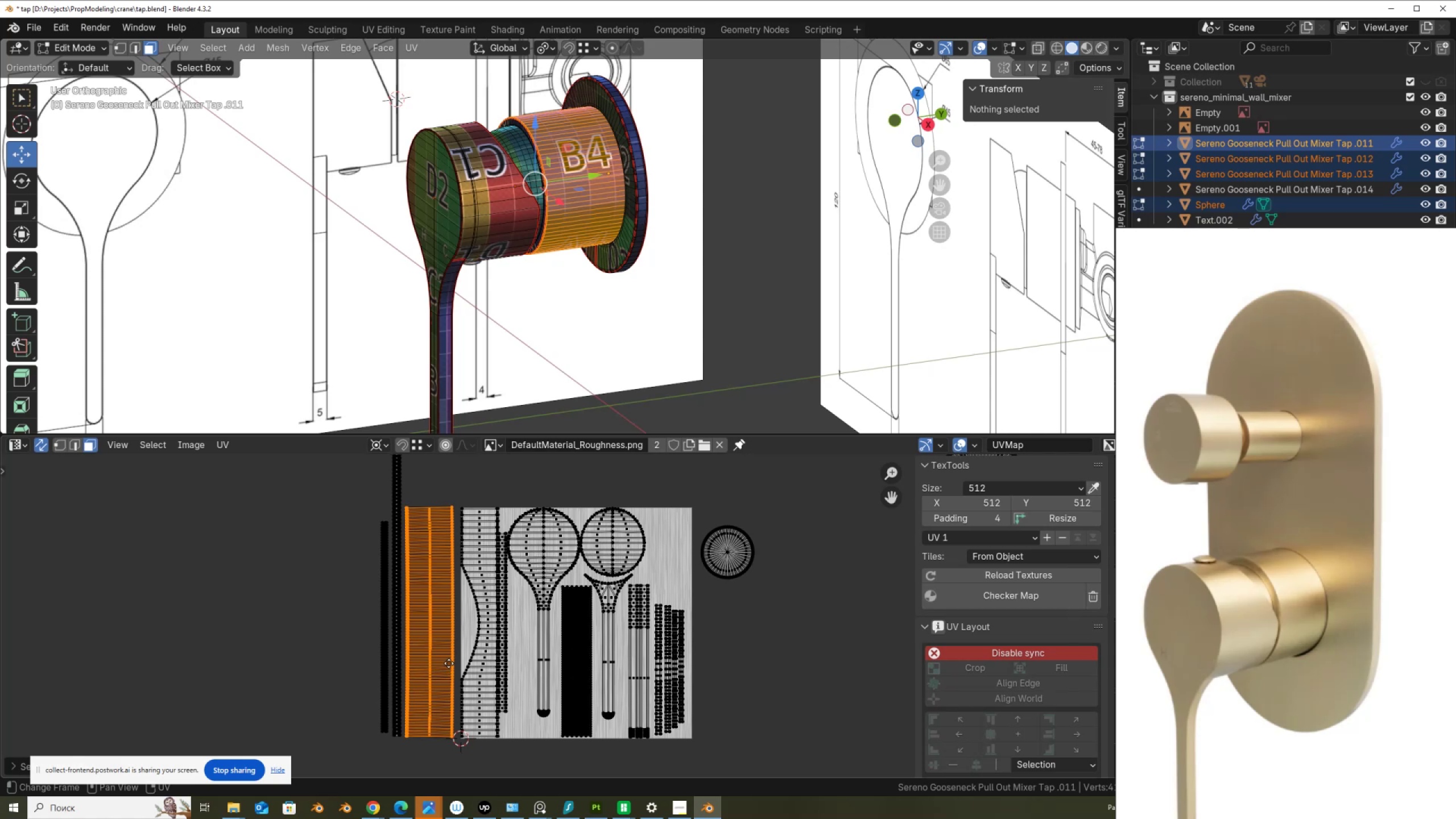 
scroll: coordinate [468, 706], scroll_direction: down, amount: 1.0
 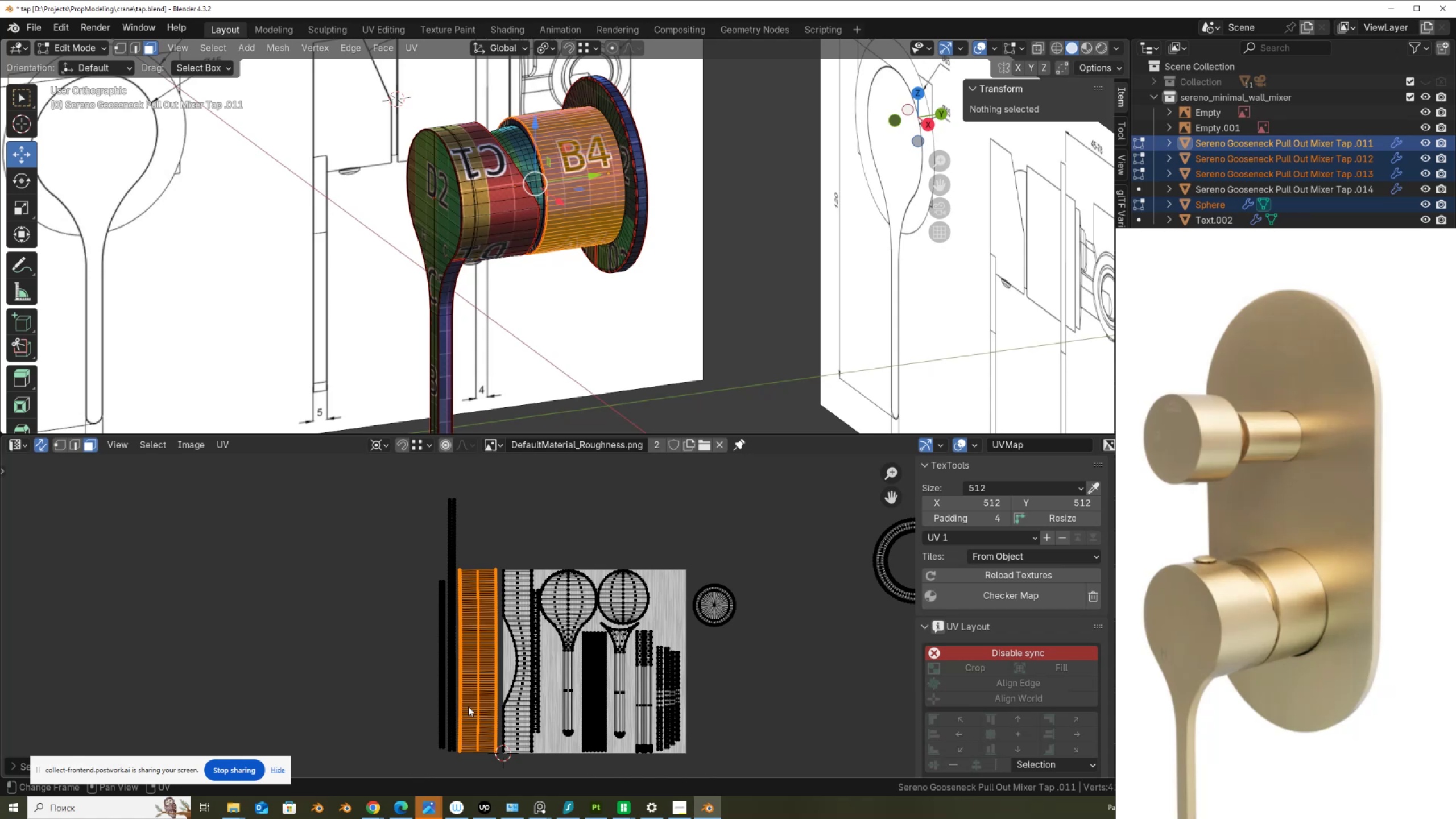 
wait(22.32)
 